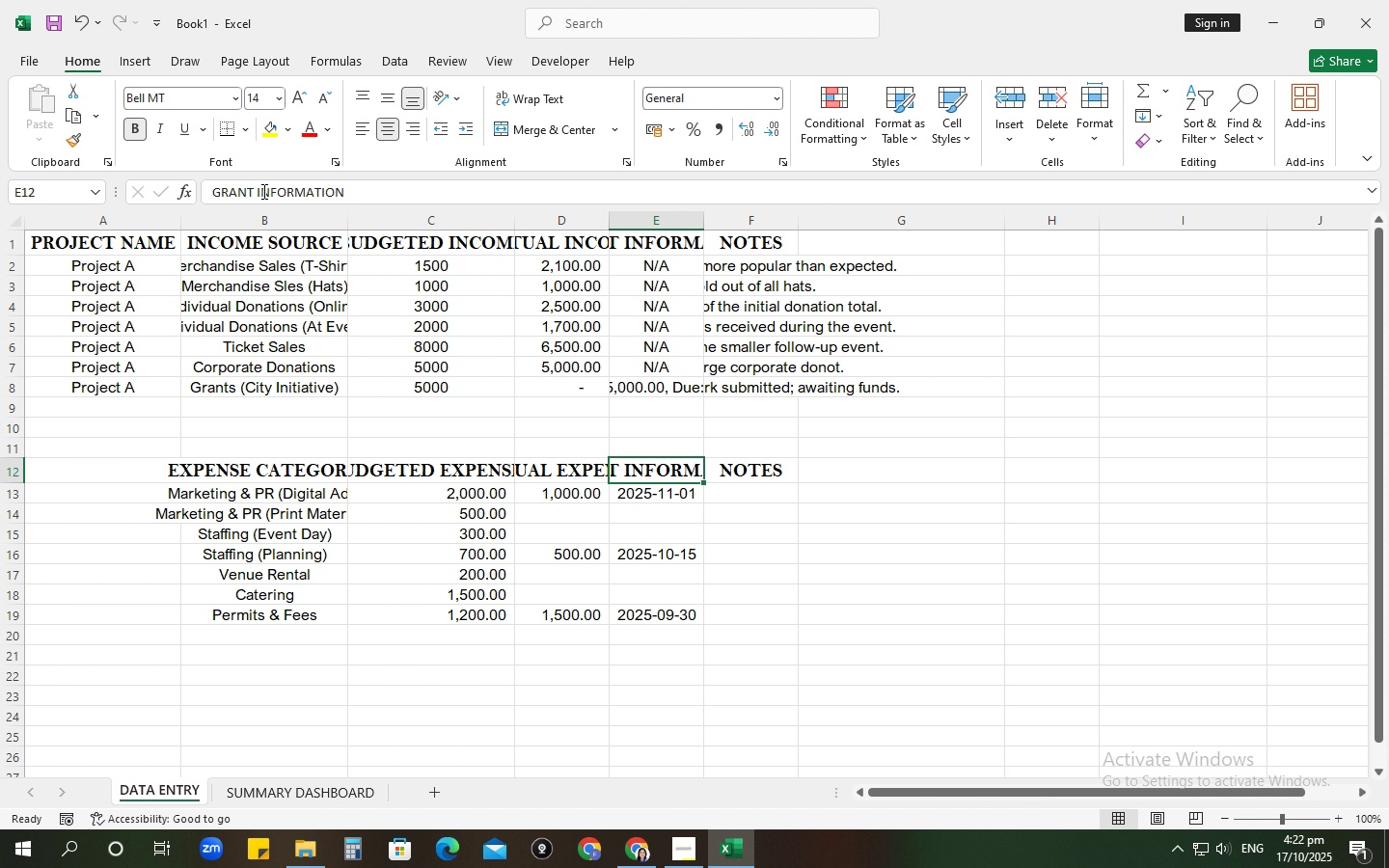 
left_click_drag(start_coordinate=[666, 465], to_coordinate=[685, 624])
 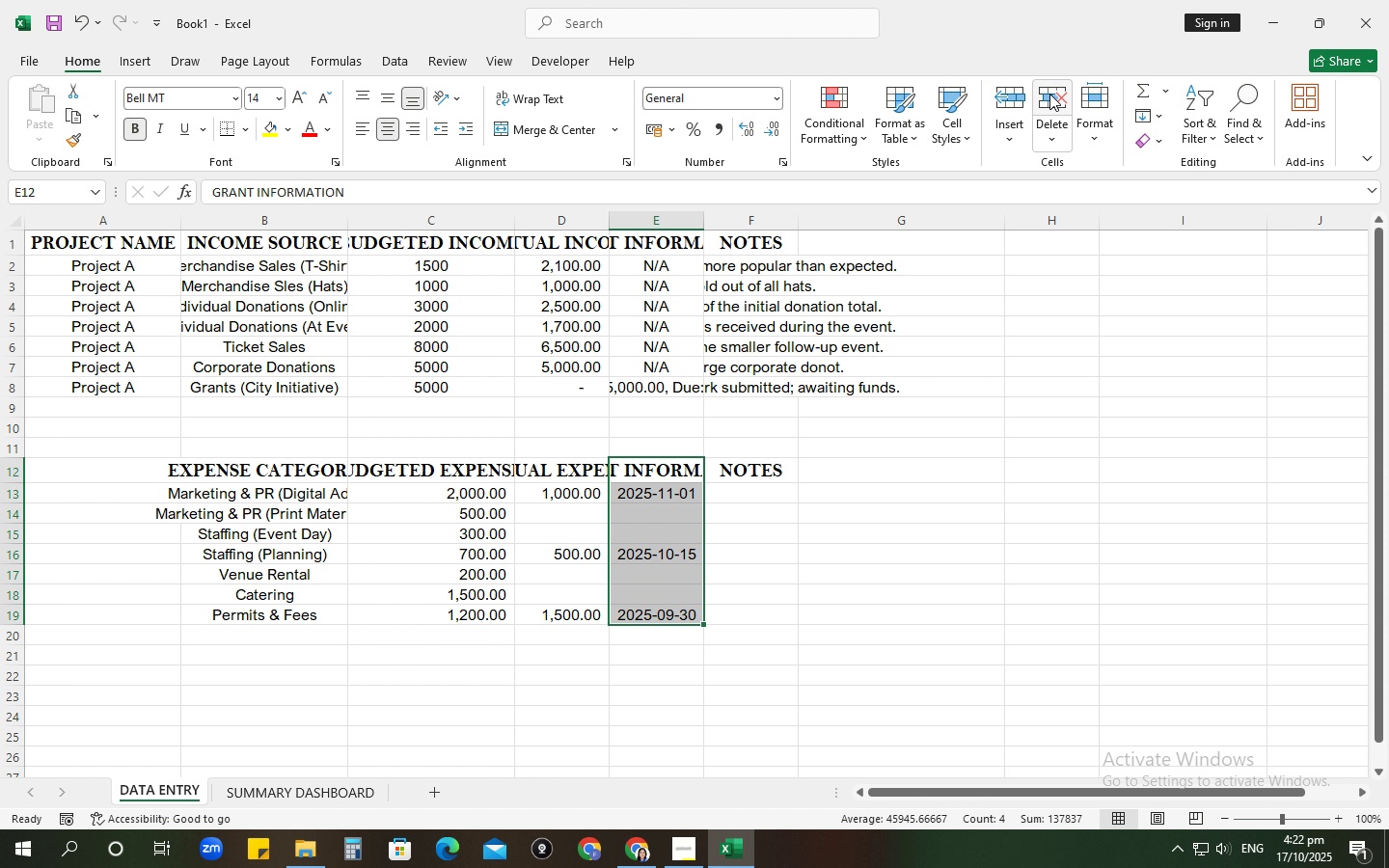 
left_click([1049, 92])
 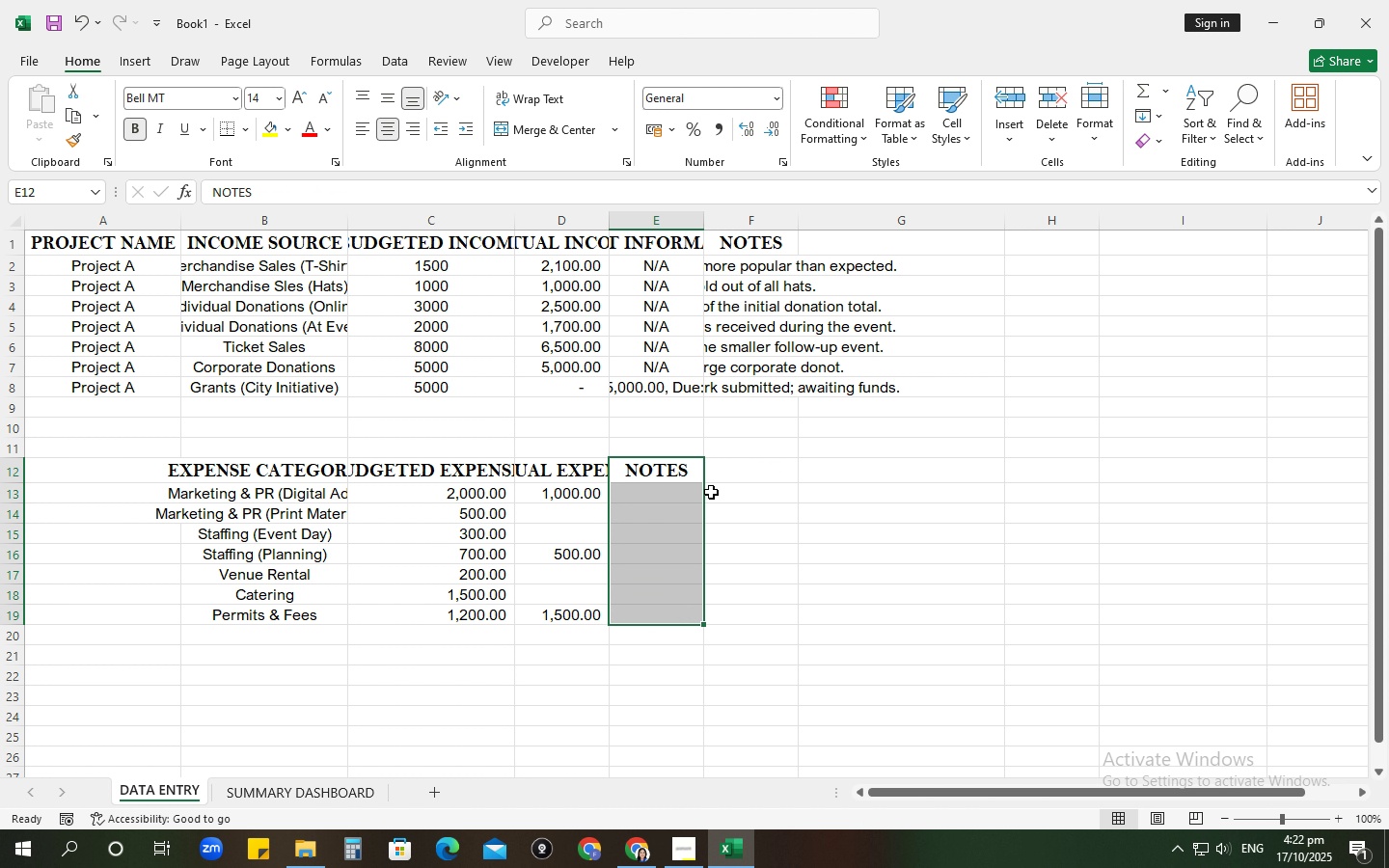 
left_click_drag(start_coordinate=[583, 493], to_coordinate=[576, 493])
 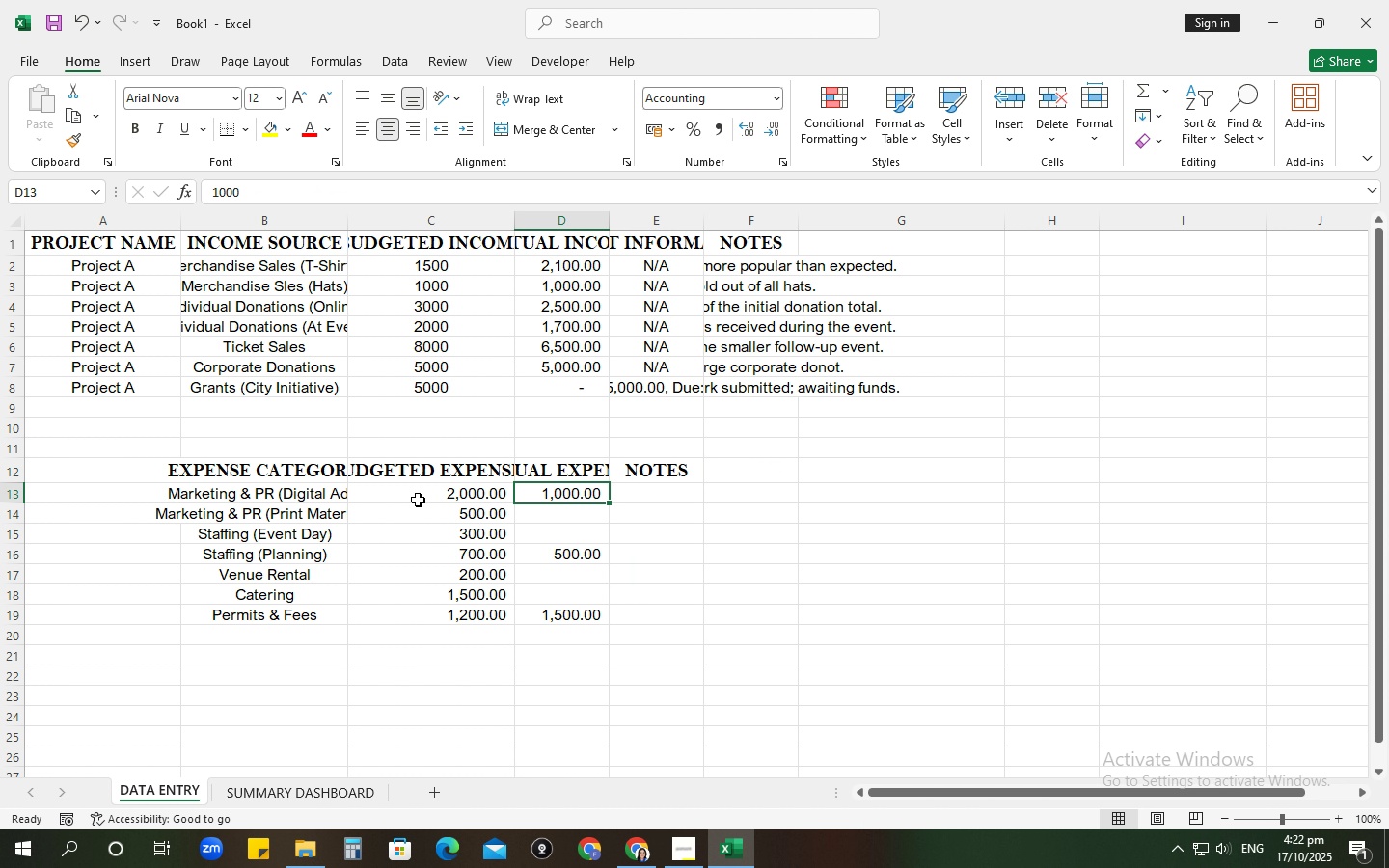 
left_click_drag(start_coordinate=[417, 497], to_coordinate=[422, 494])
 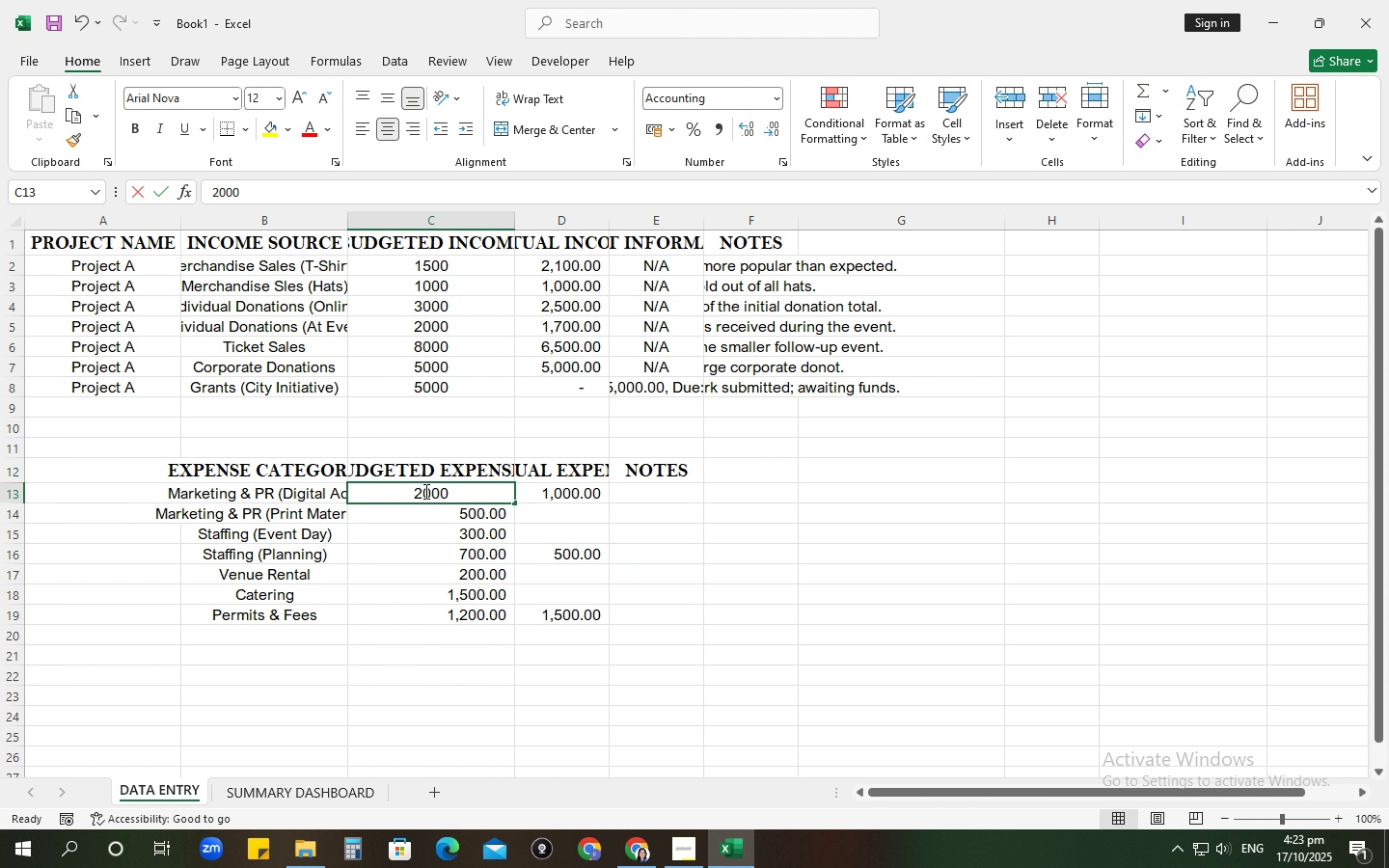 
key(Numpad3)
 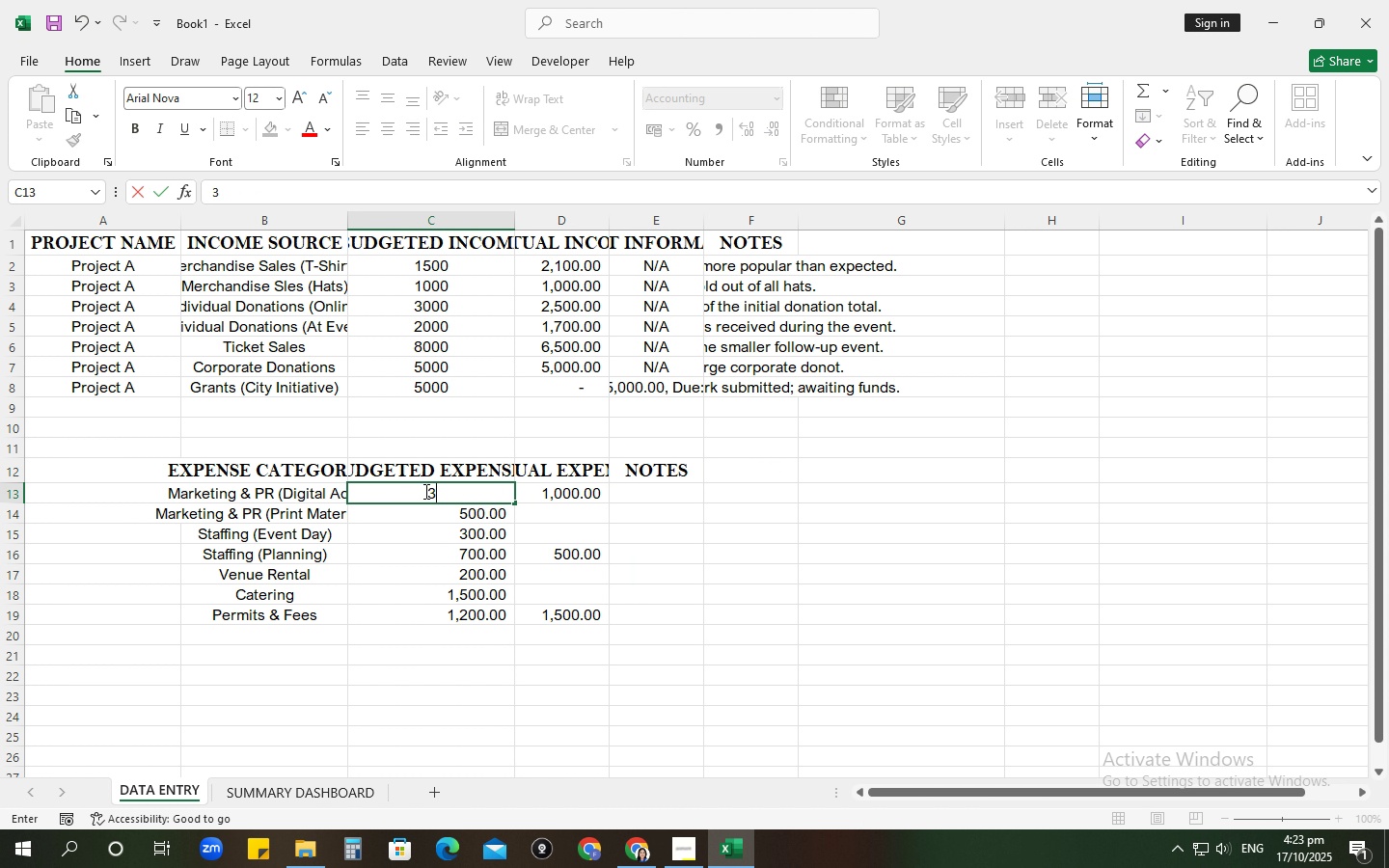 
key(Numpad0)
 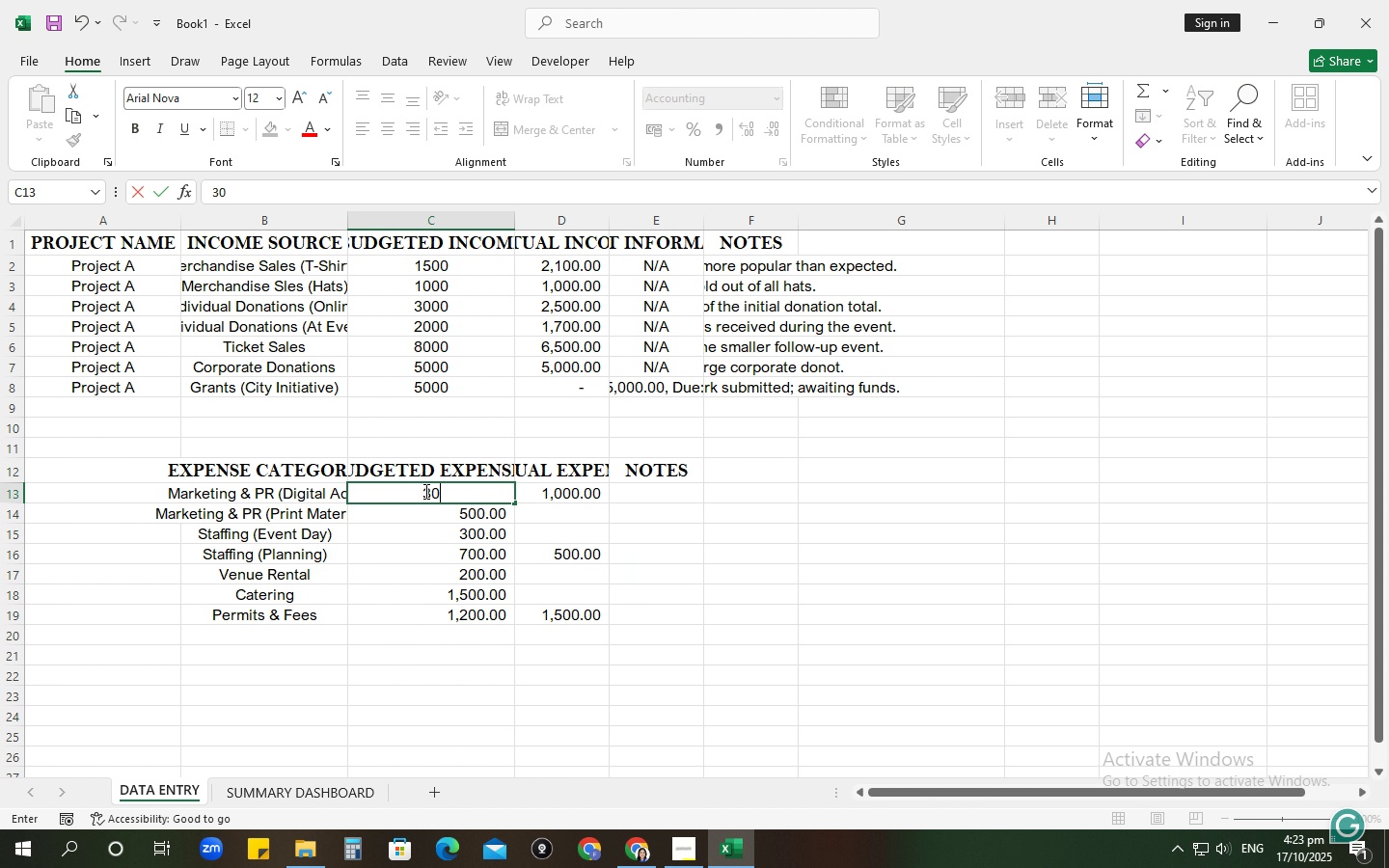 
key(Numpad0)
 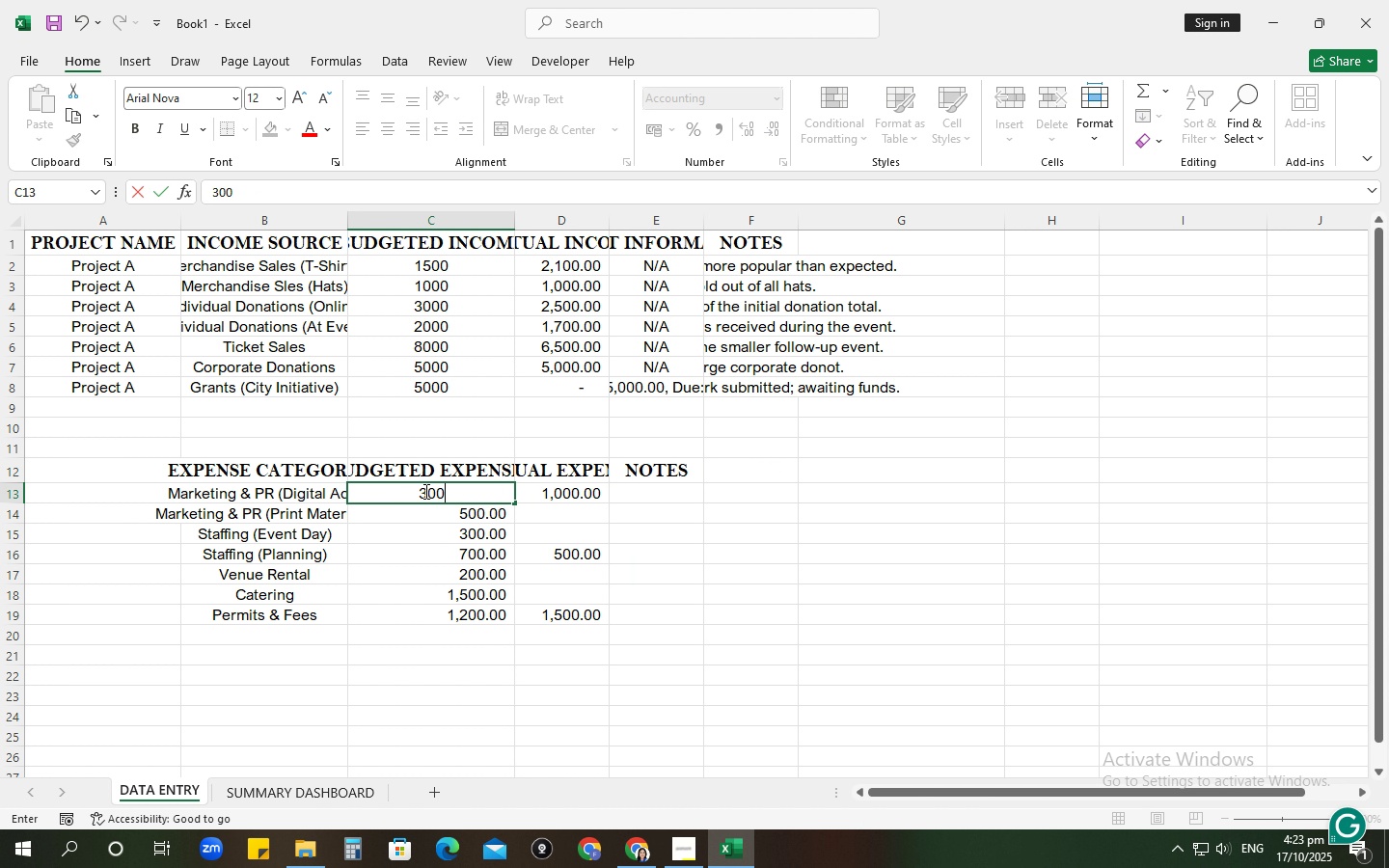 
key(Numpad0)
 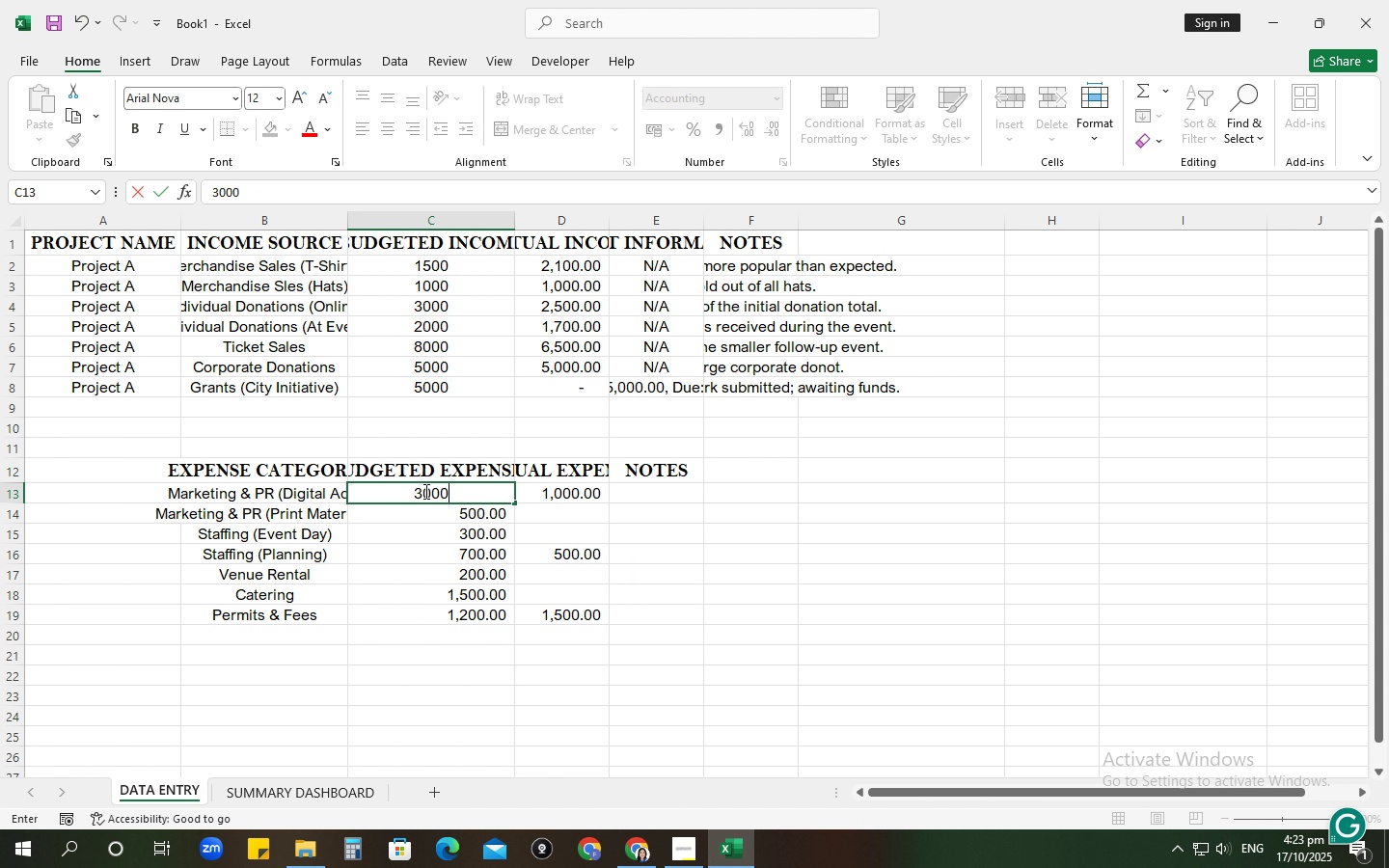 
key(NumpadEnter)
 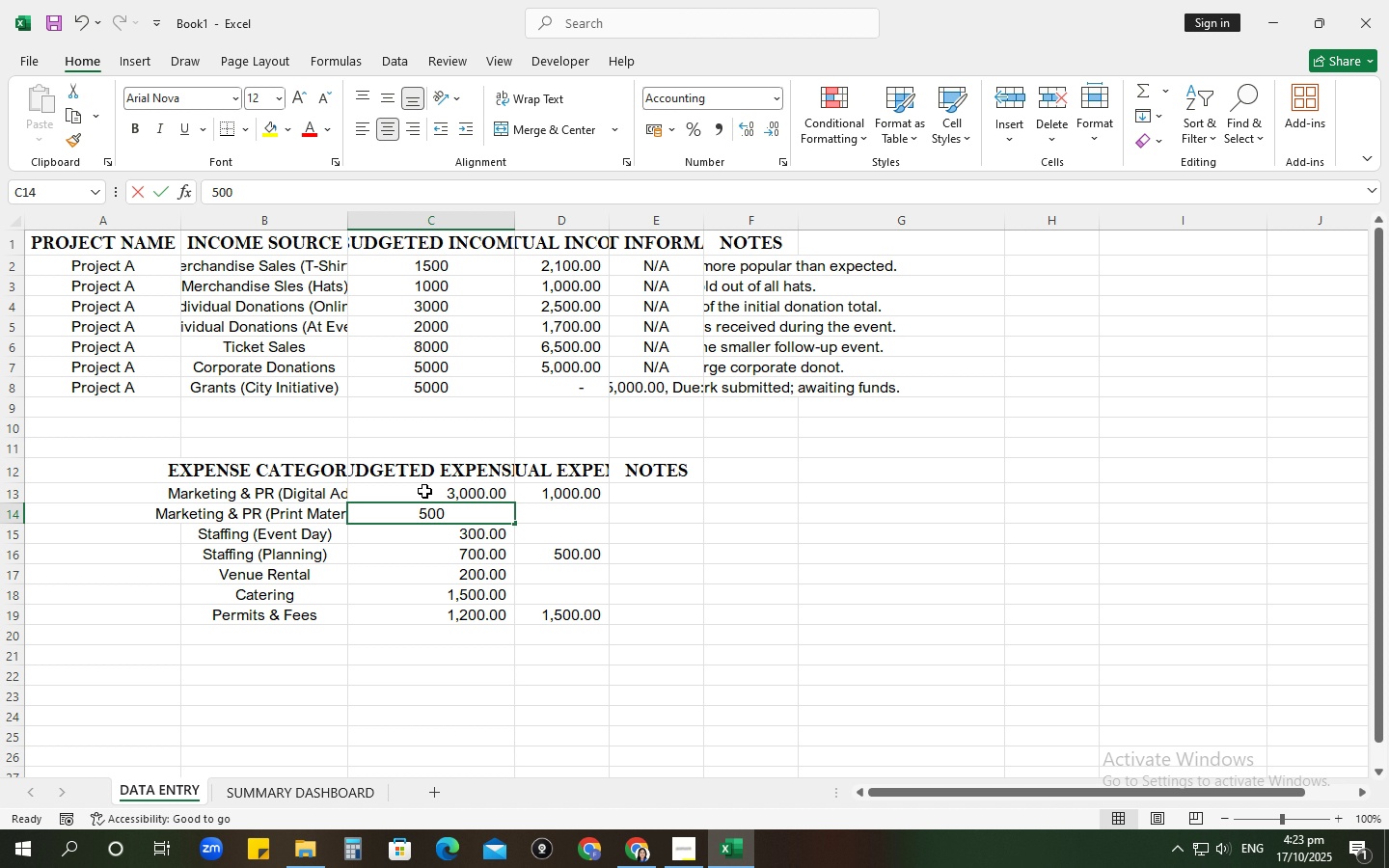 
key(Numpad1)
 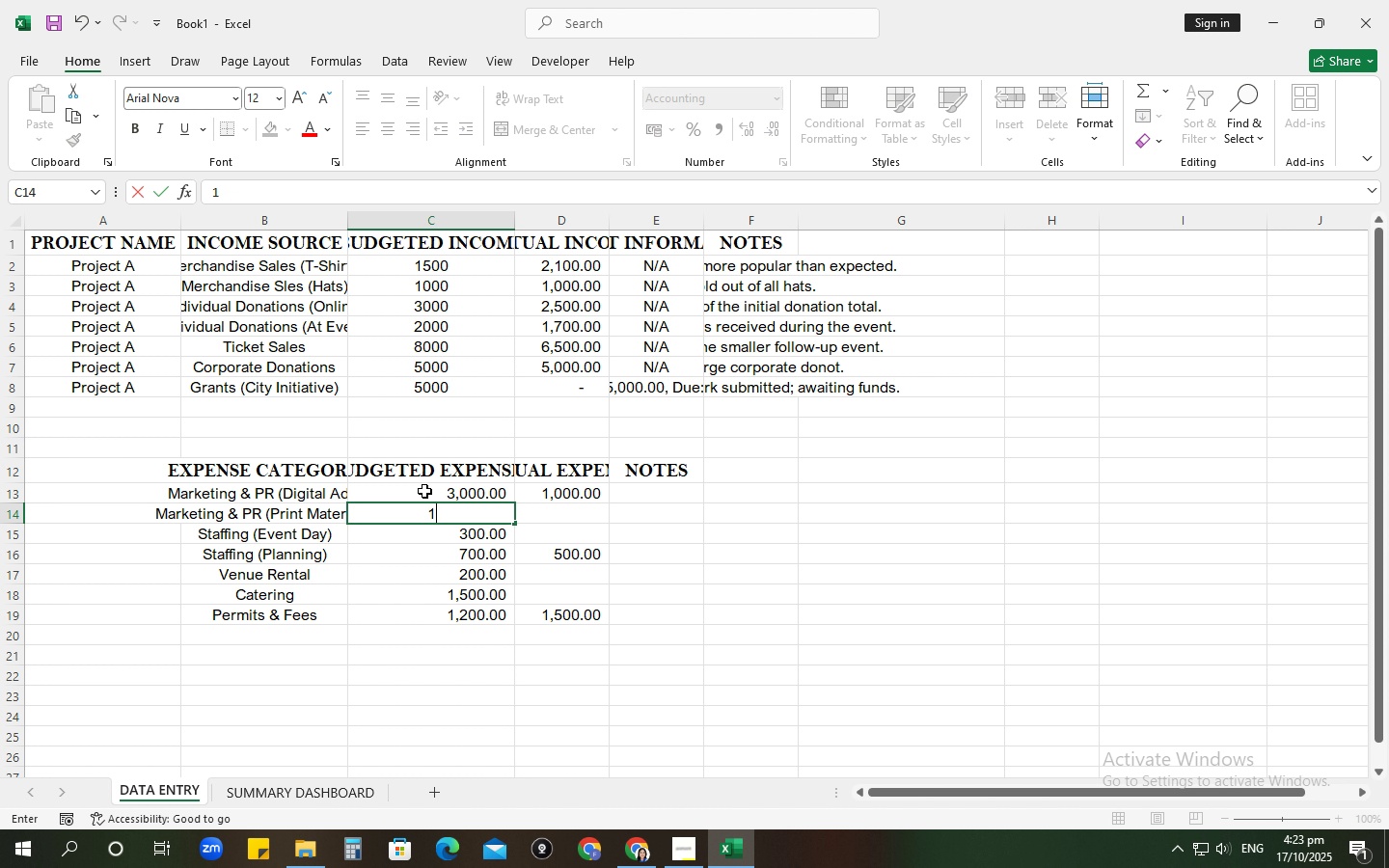 
key(Numpad5)
 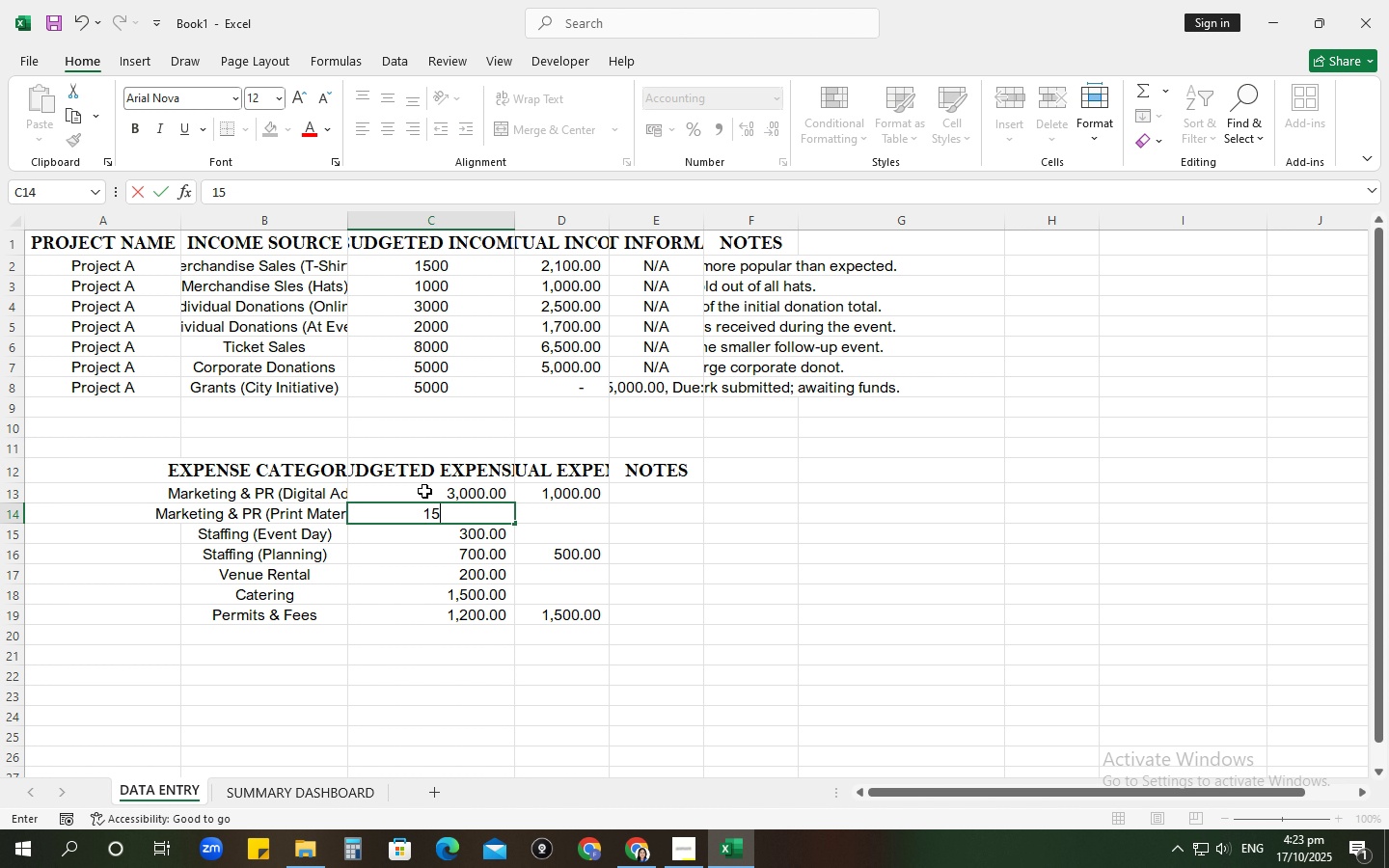 
key(Numpad0)
 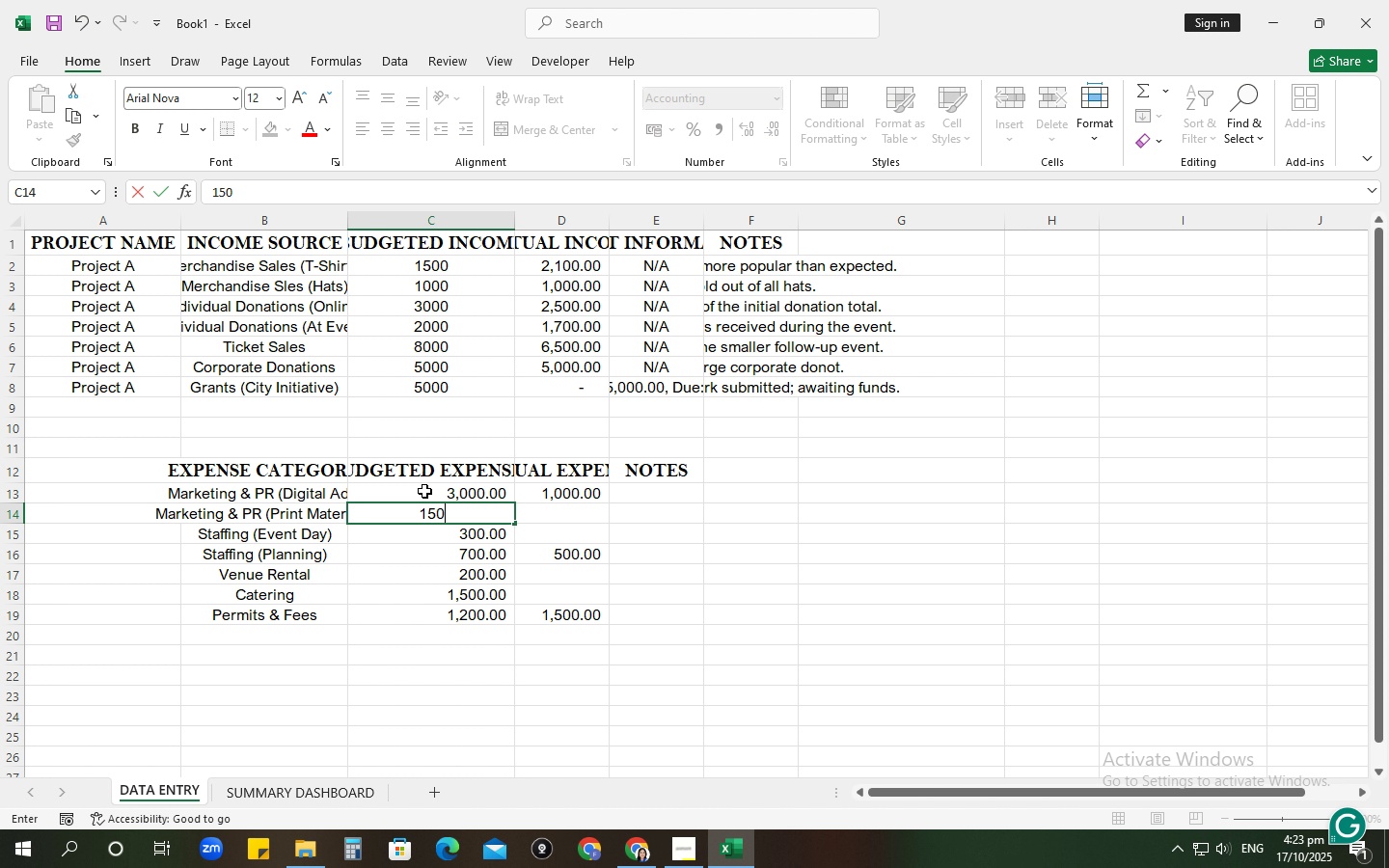 
key(Numpad0)
 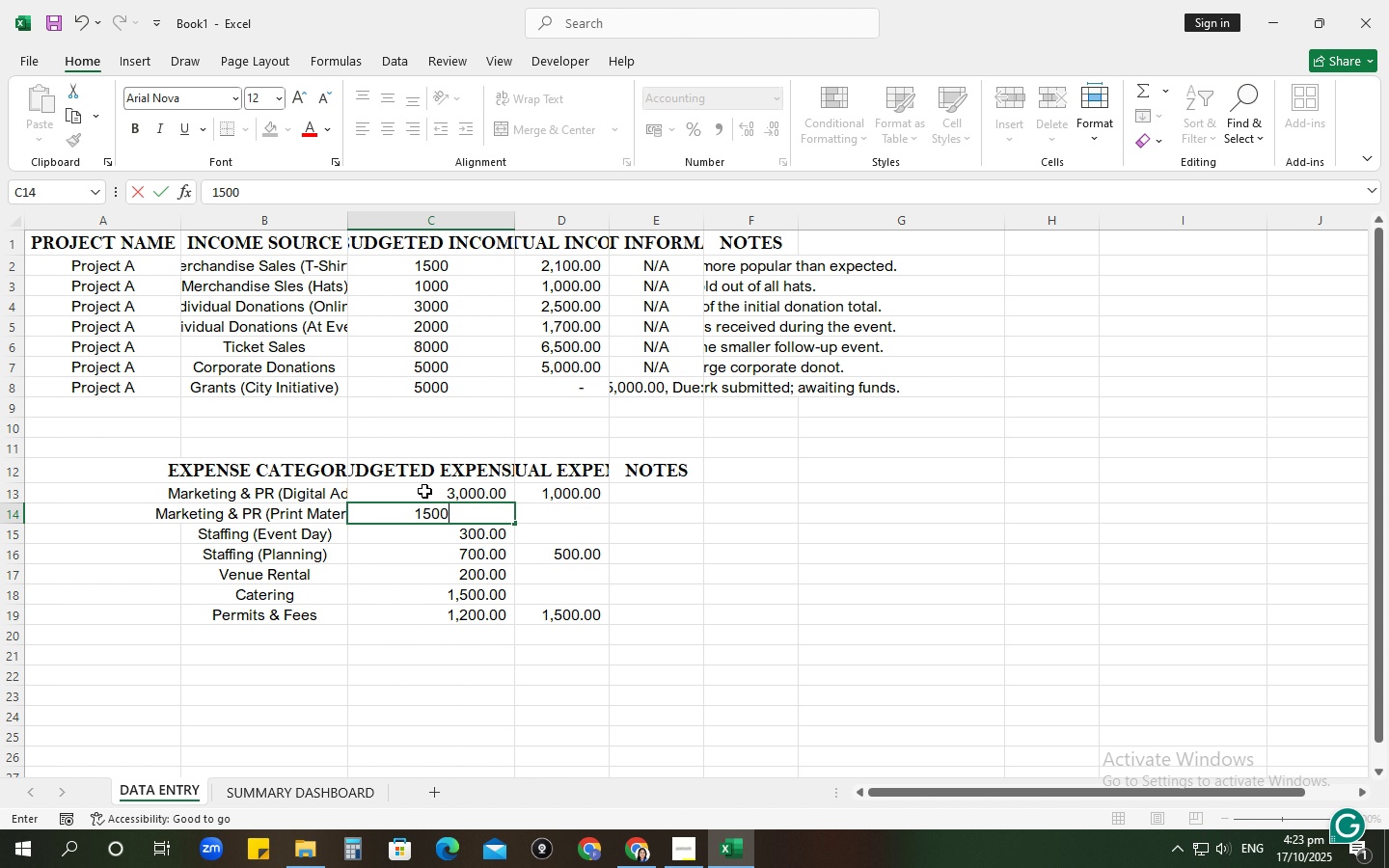 
key(NumpadEnter)
 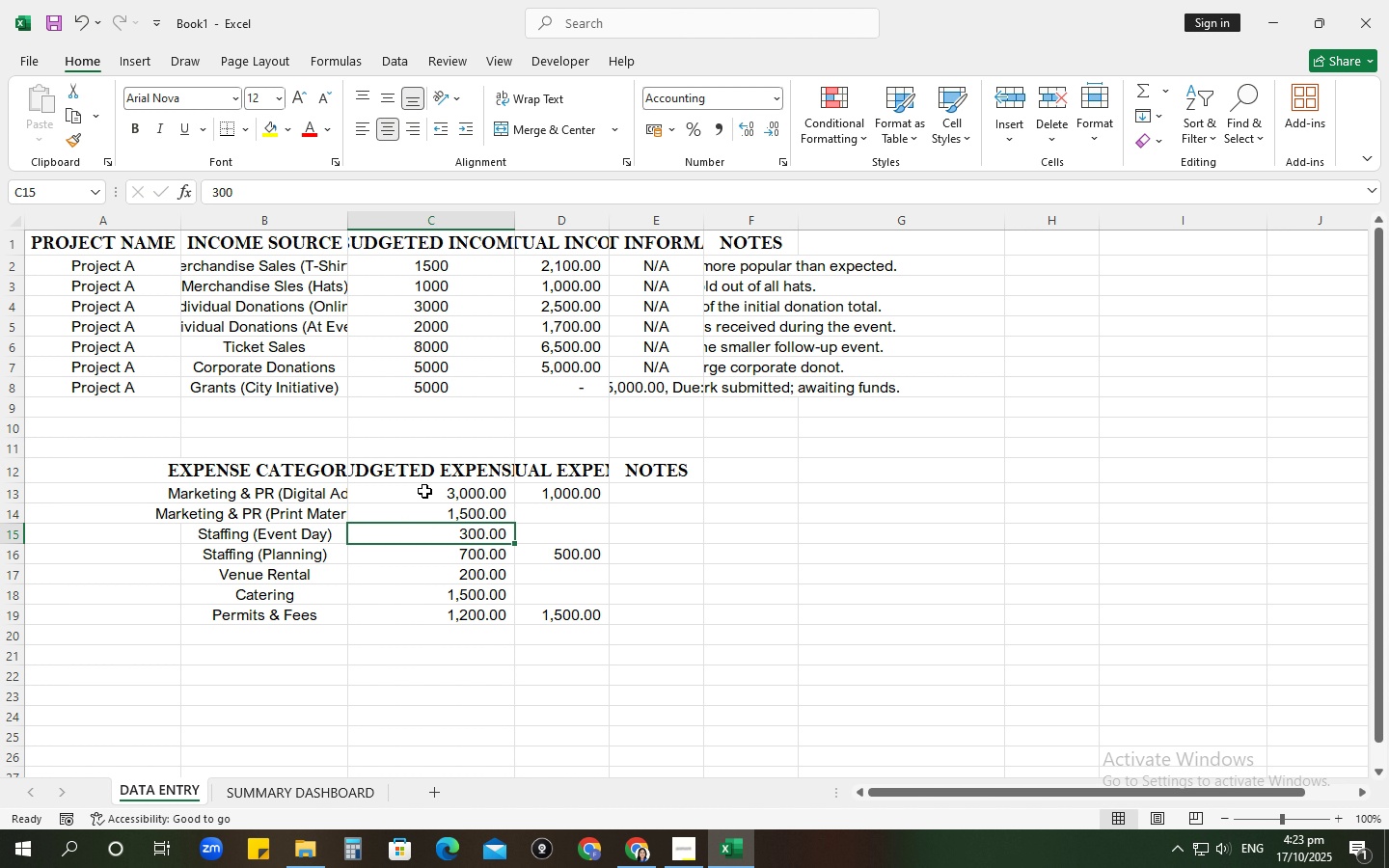 
key(Numpad5)
 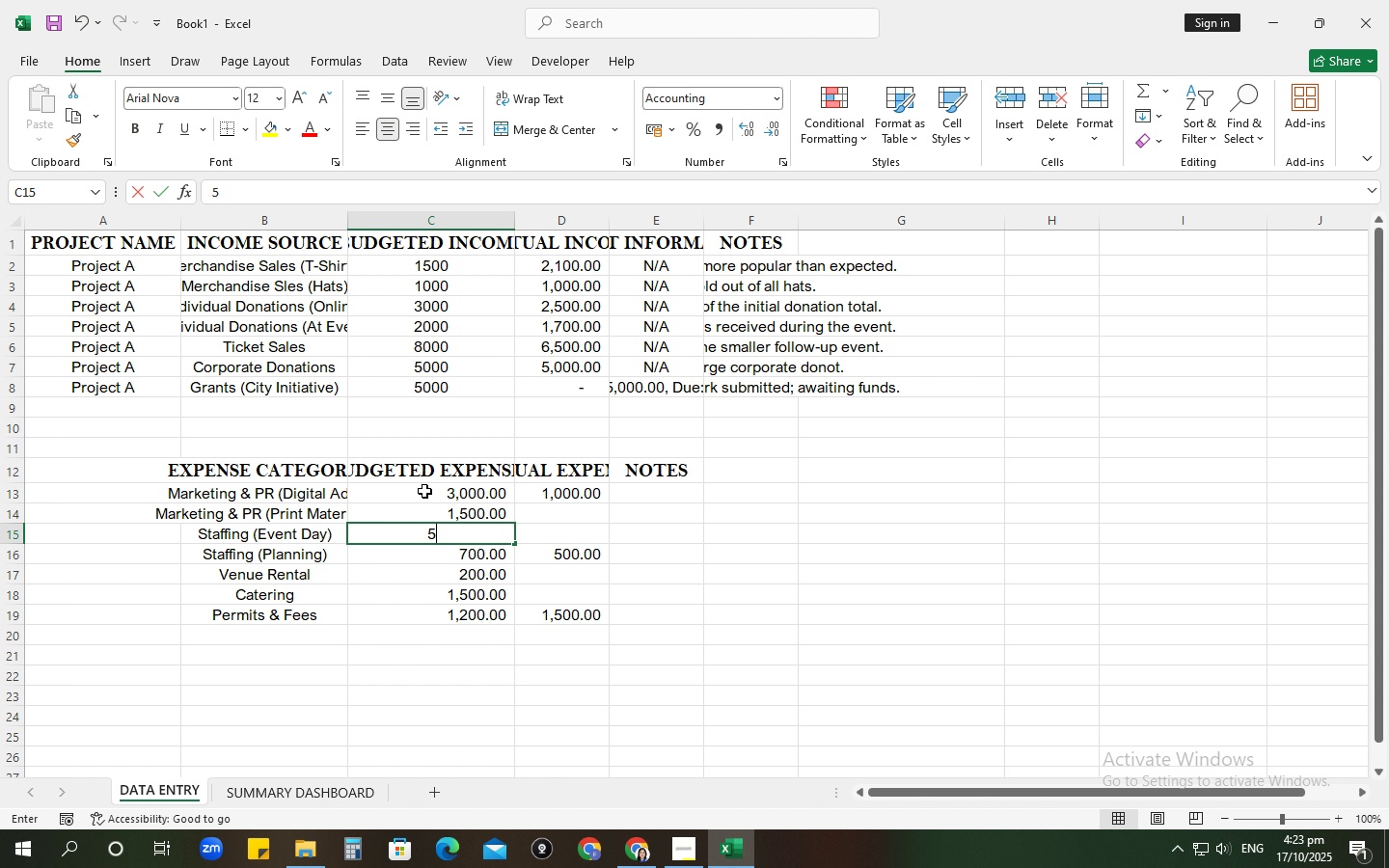 
key(Numpad0)
 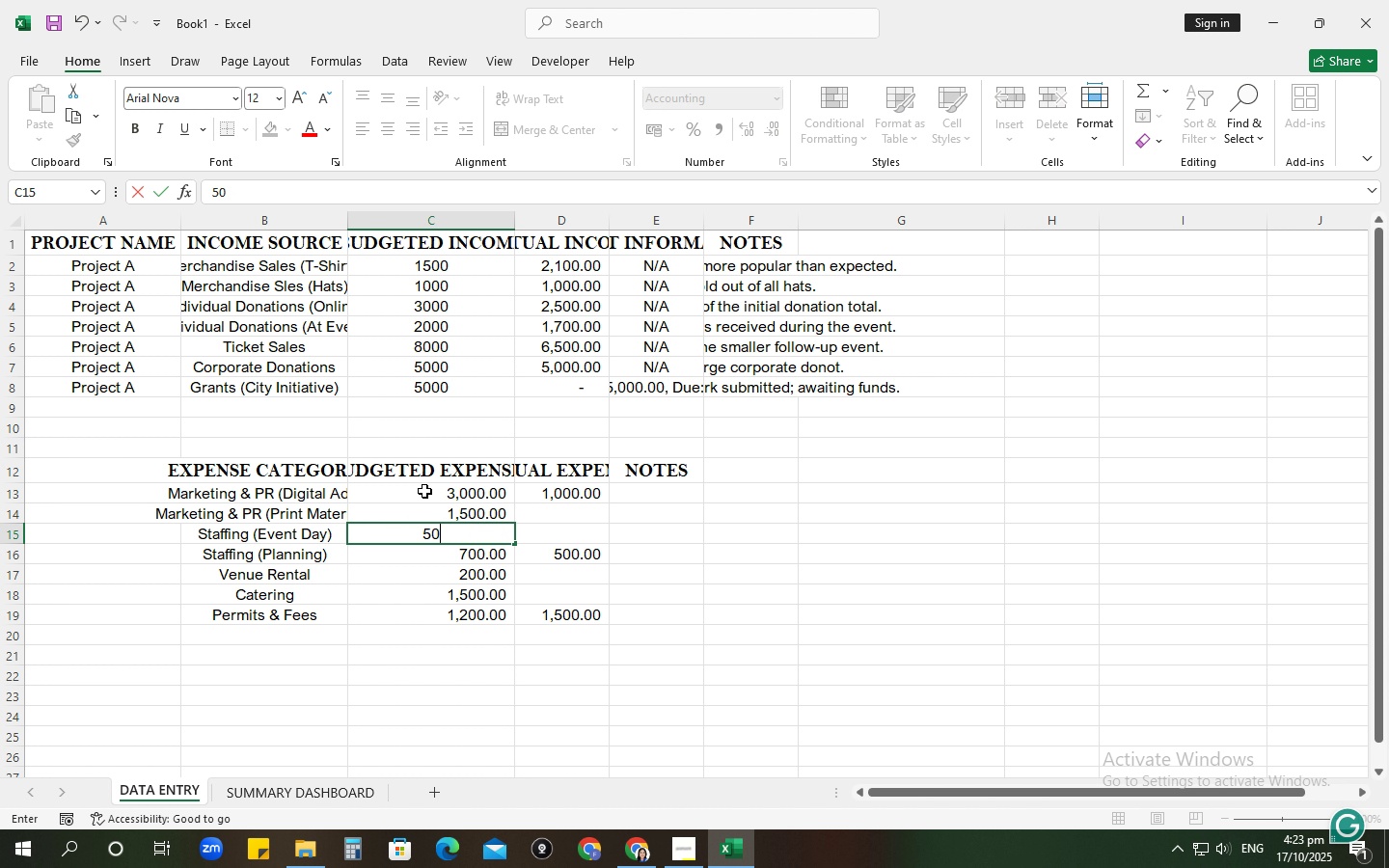 
key(Numpad0)
 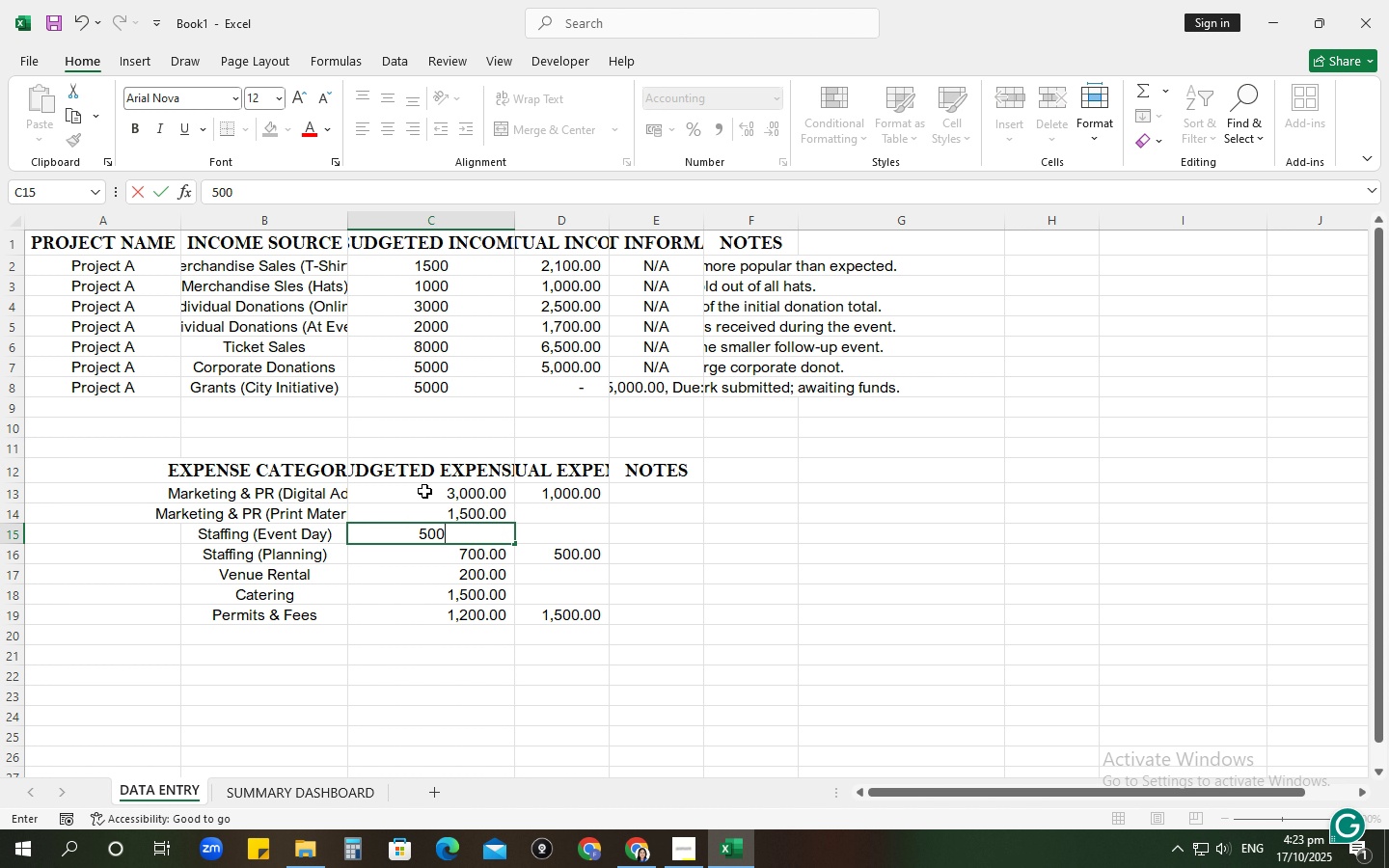 
key(Numpad0)
 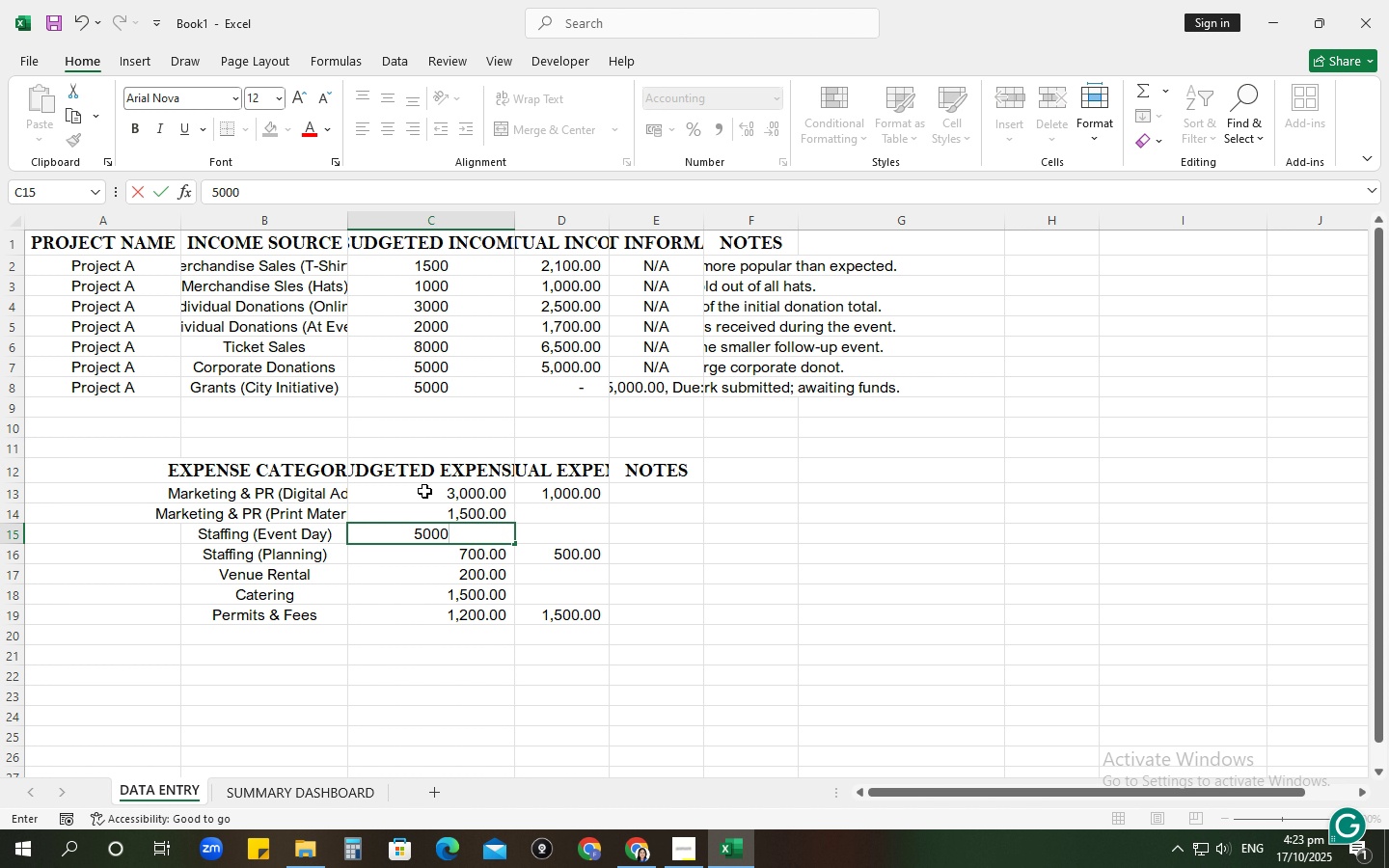 
key(NumpadEnter)
 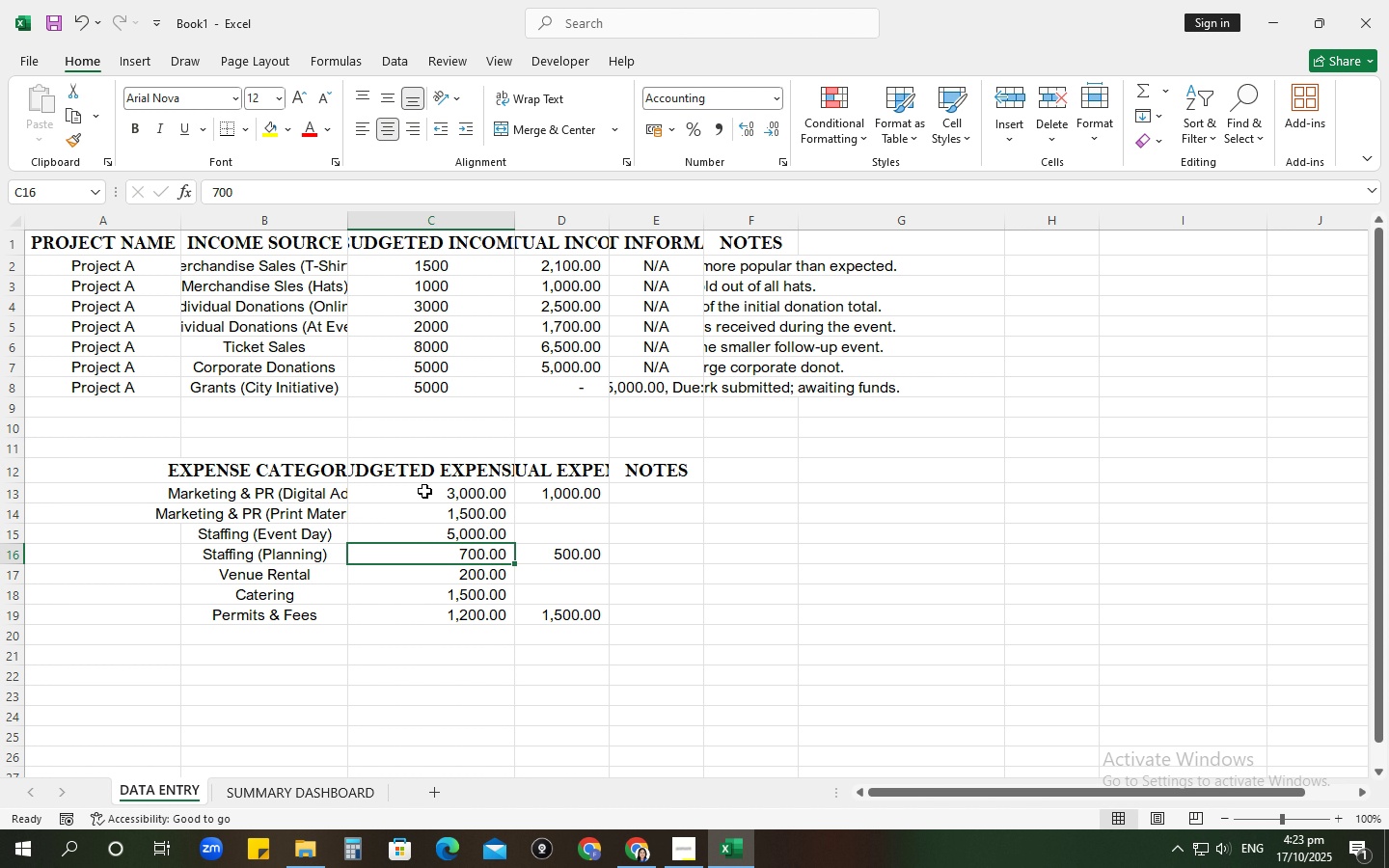 
key(Numpad2)
 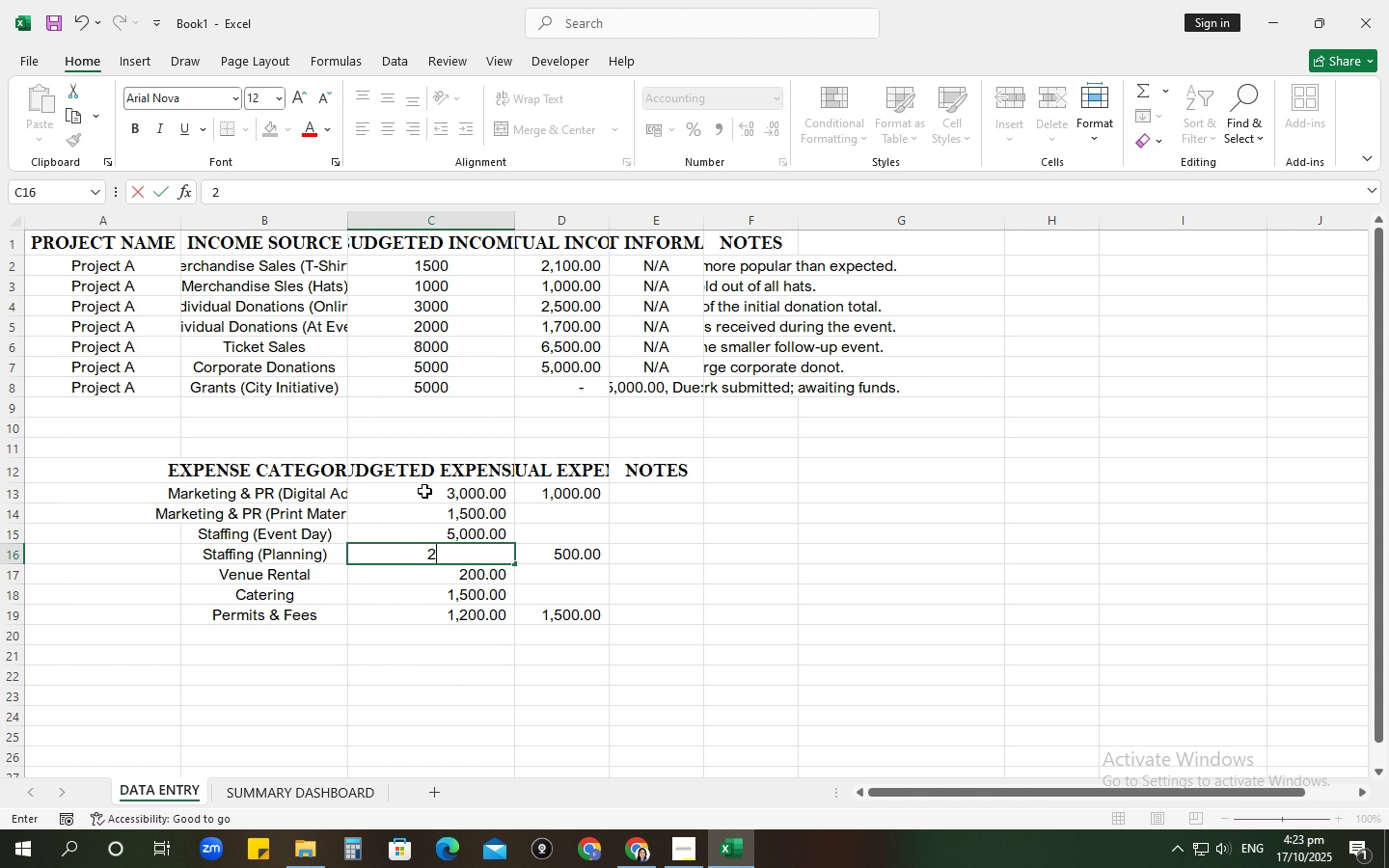 
key(Numpad0)
 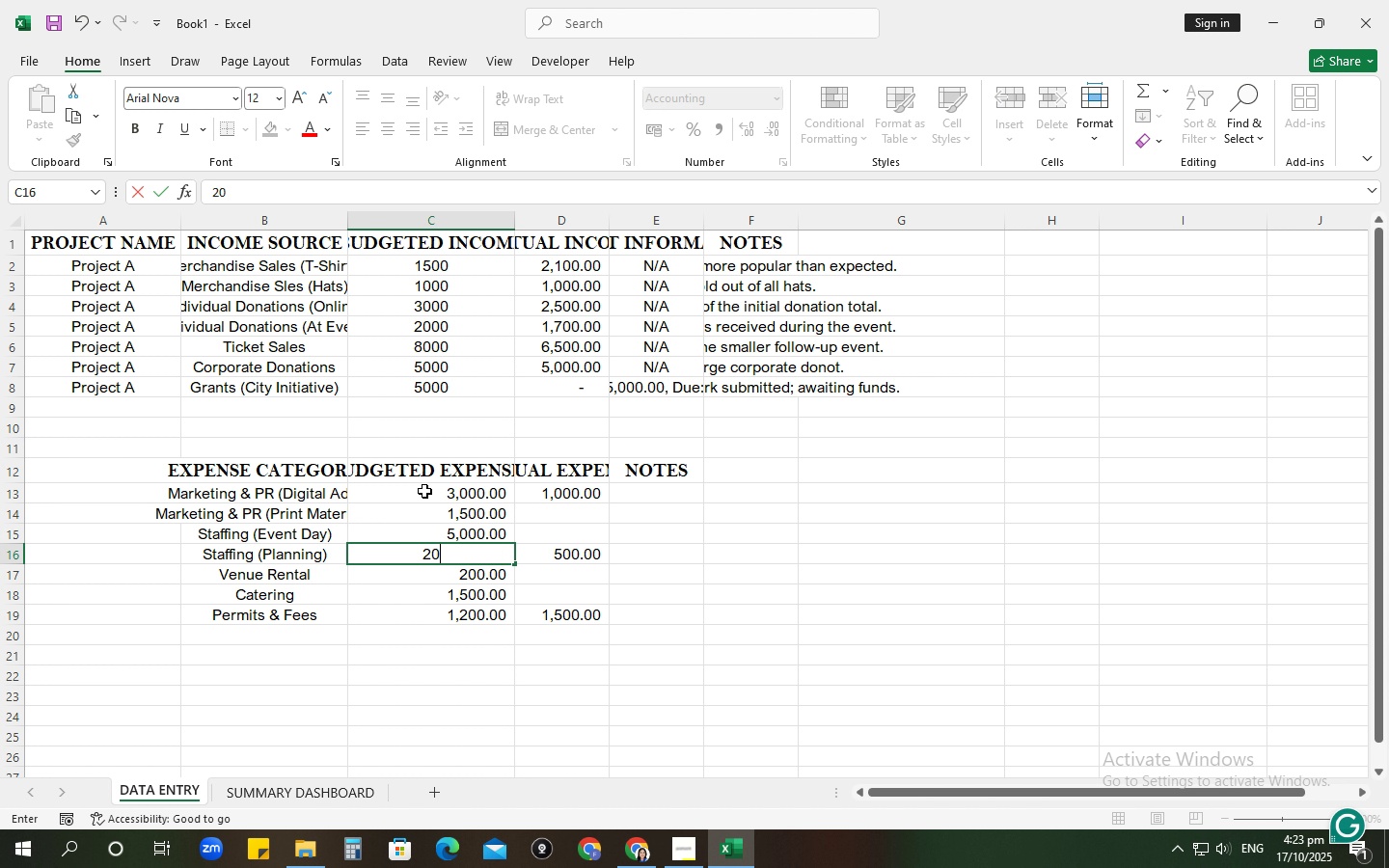 
key(Numpad0)
 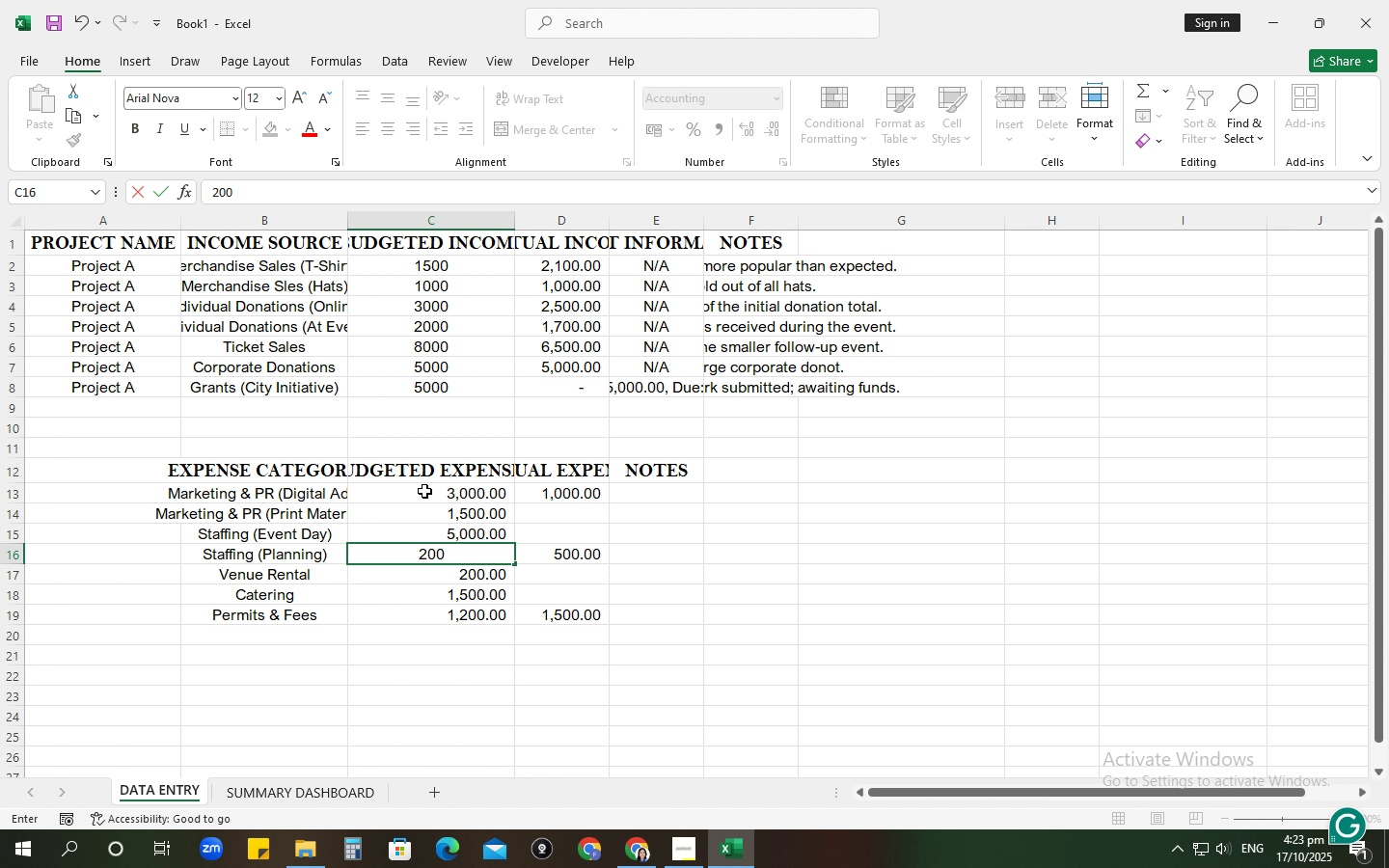 
key(Numpad0)
 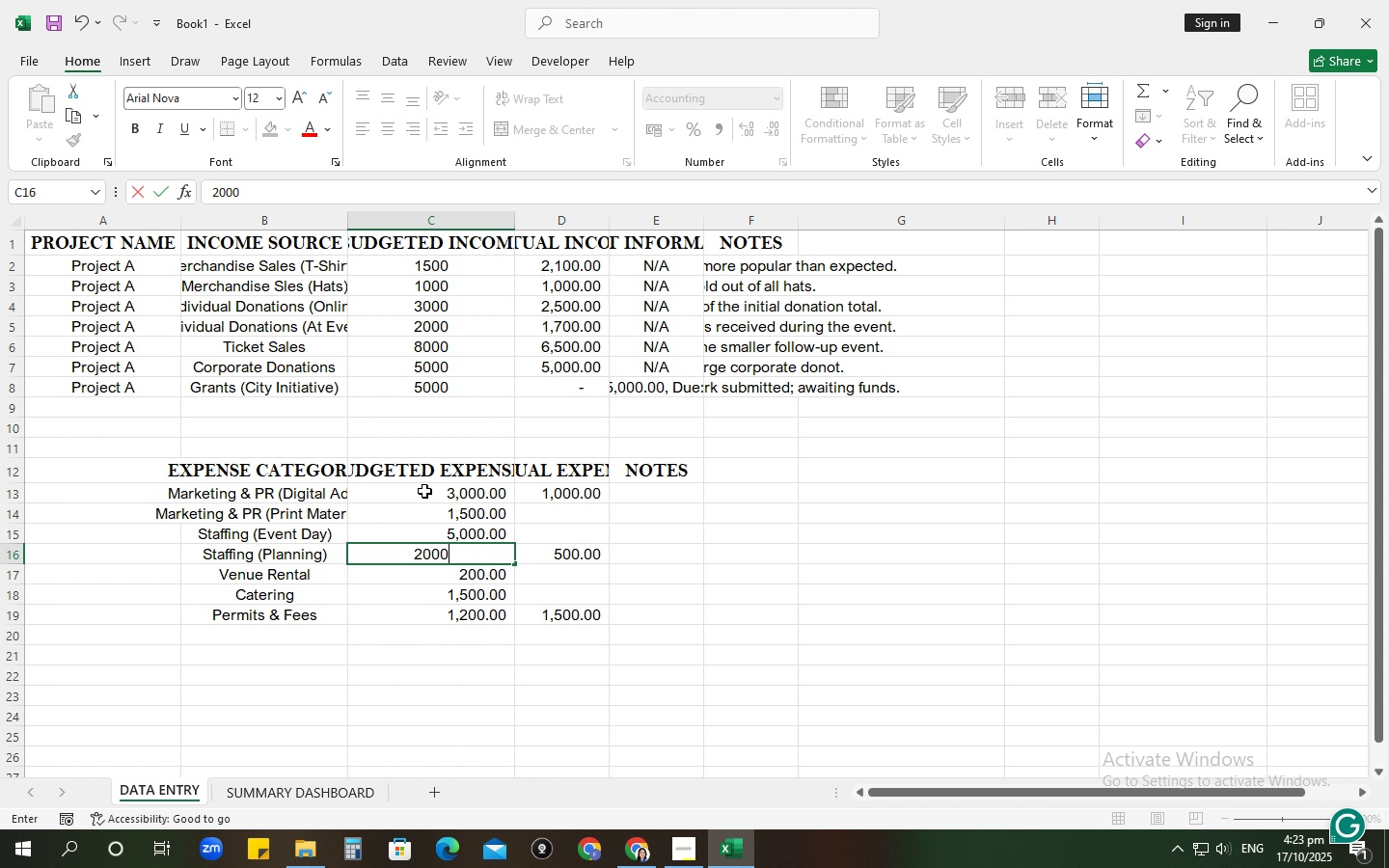 
key(NumpadEnter)
 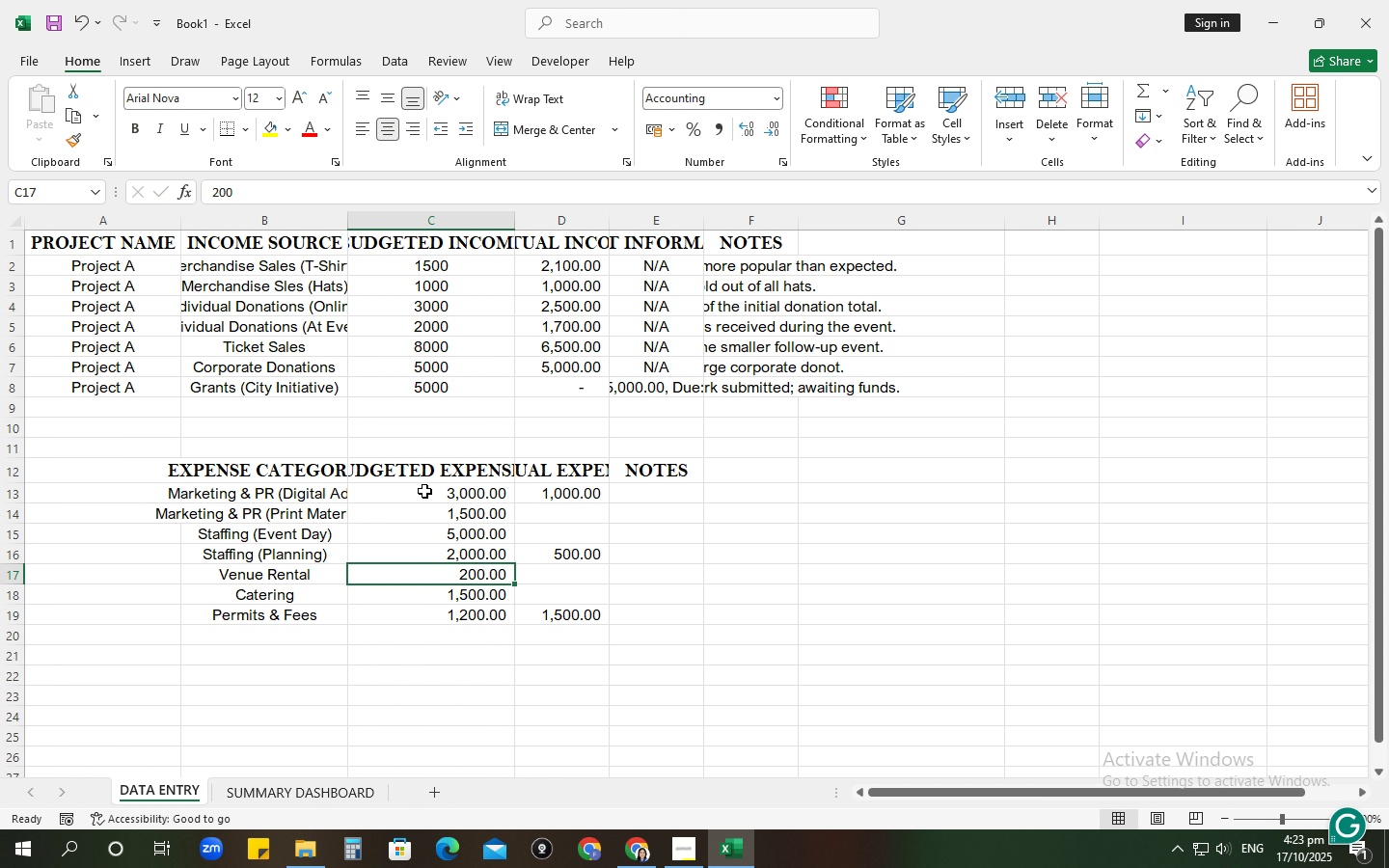 
key(Numpad3)
 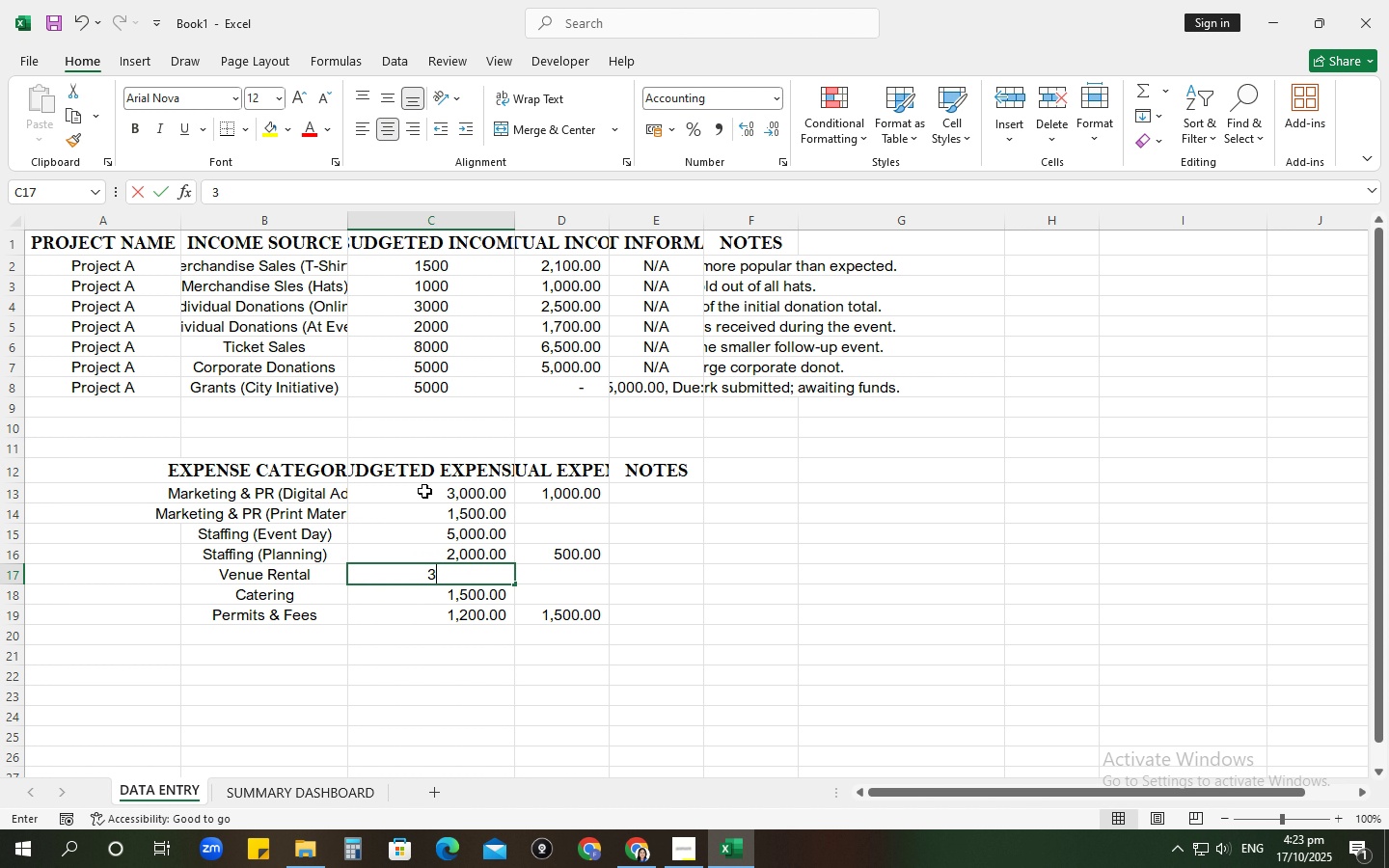 
key(Numpad0)
 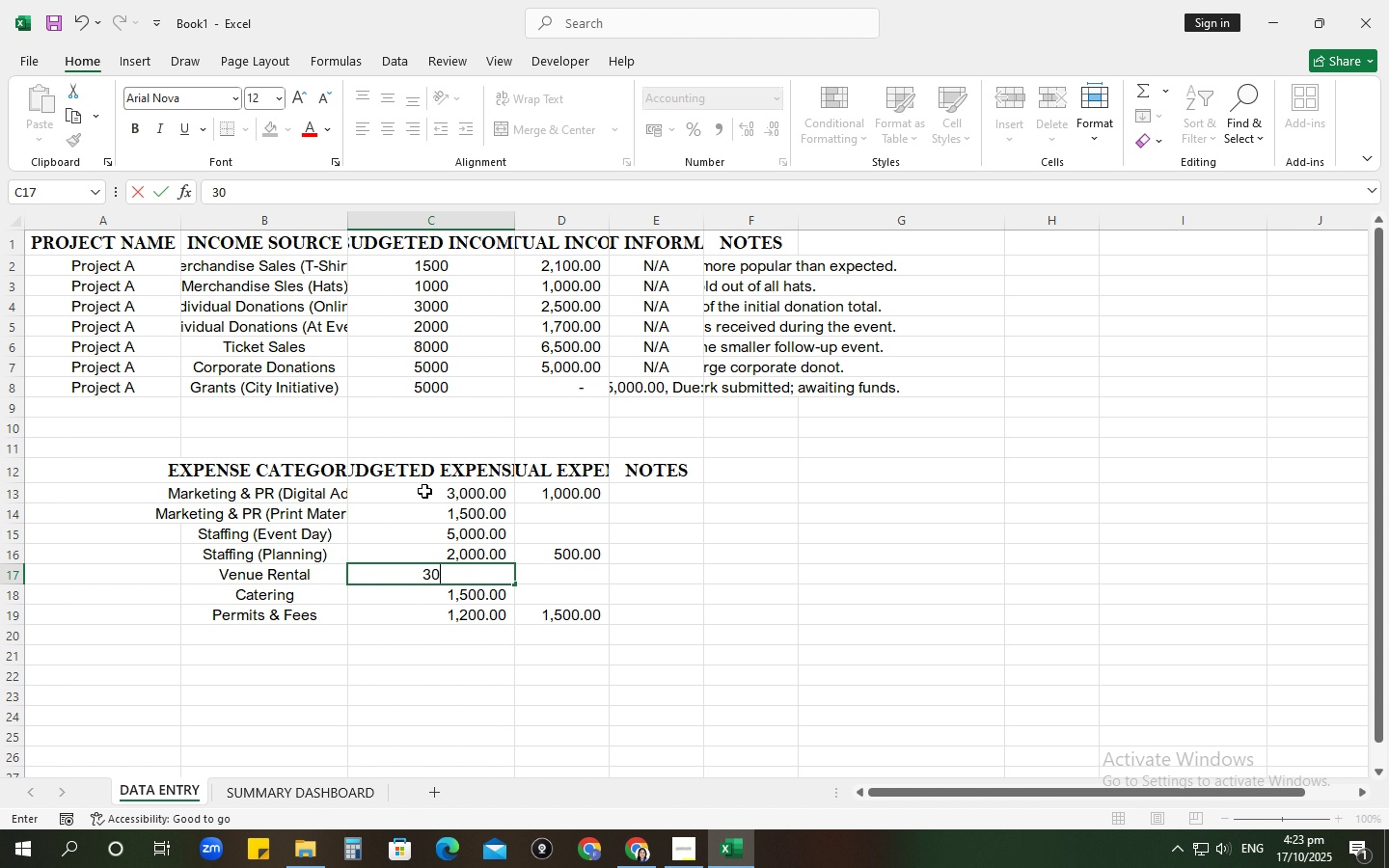 
key(Numpad0)
 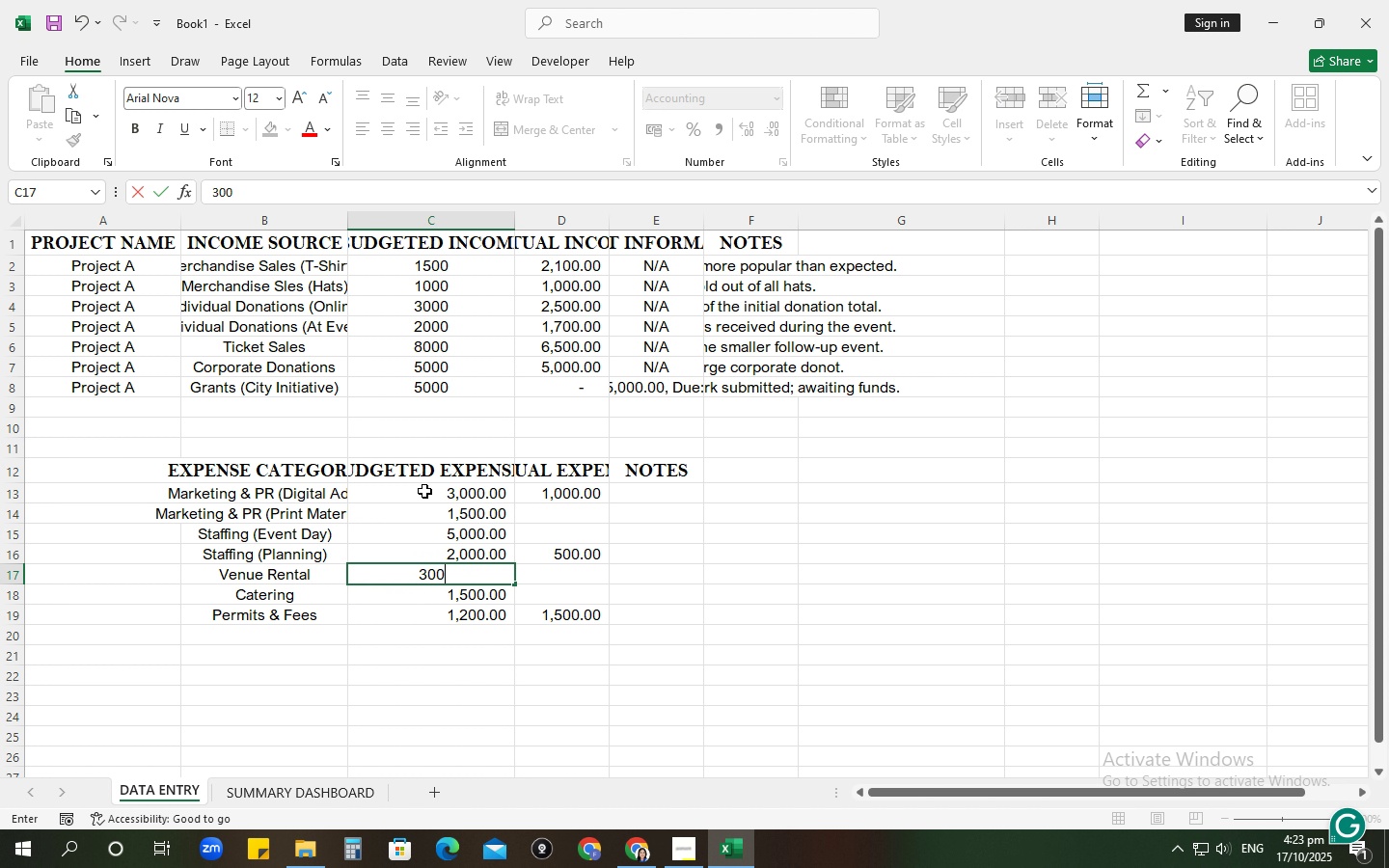 
key(Numpad0)
 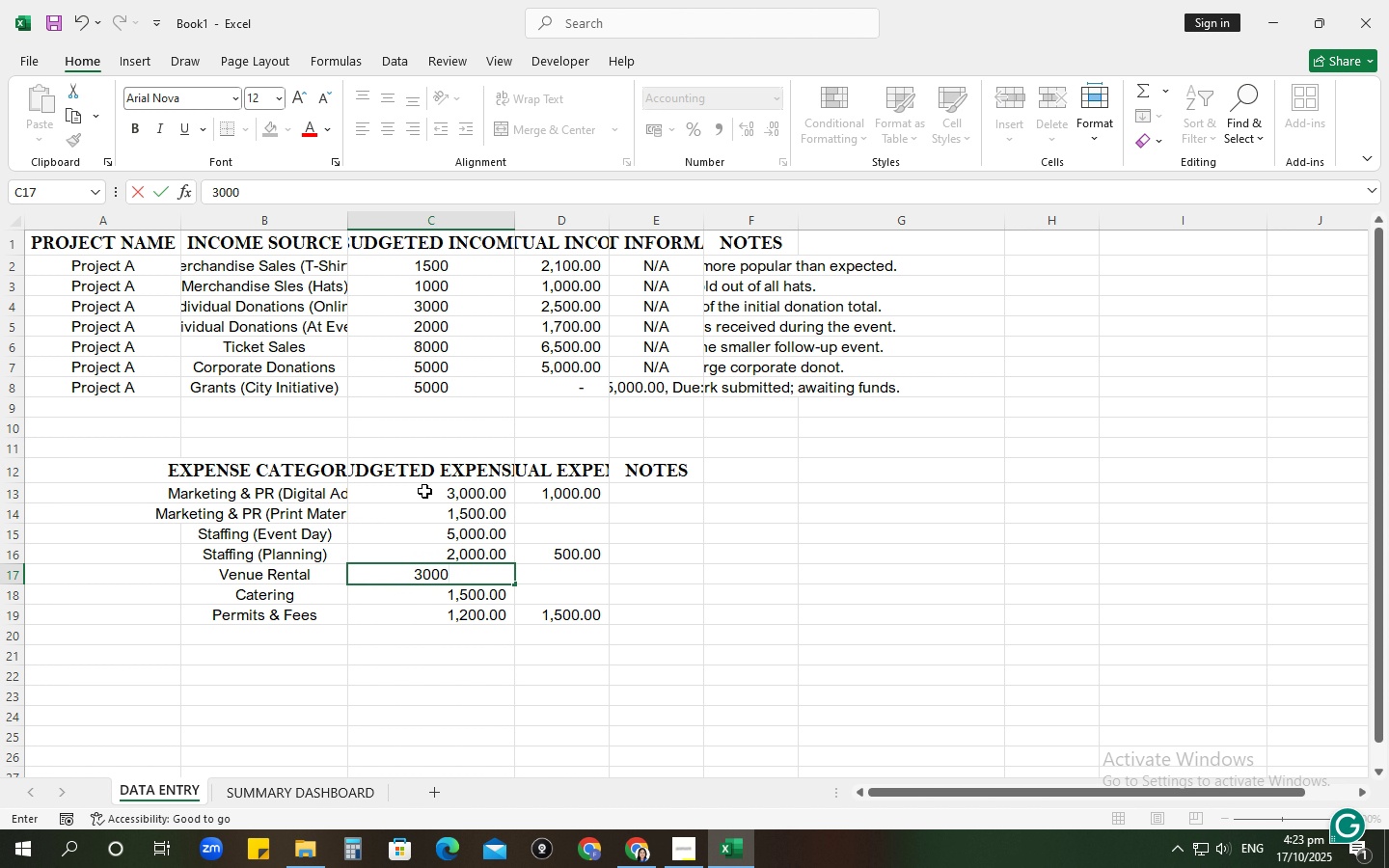 
key(NumpadEnter)
 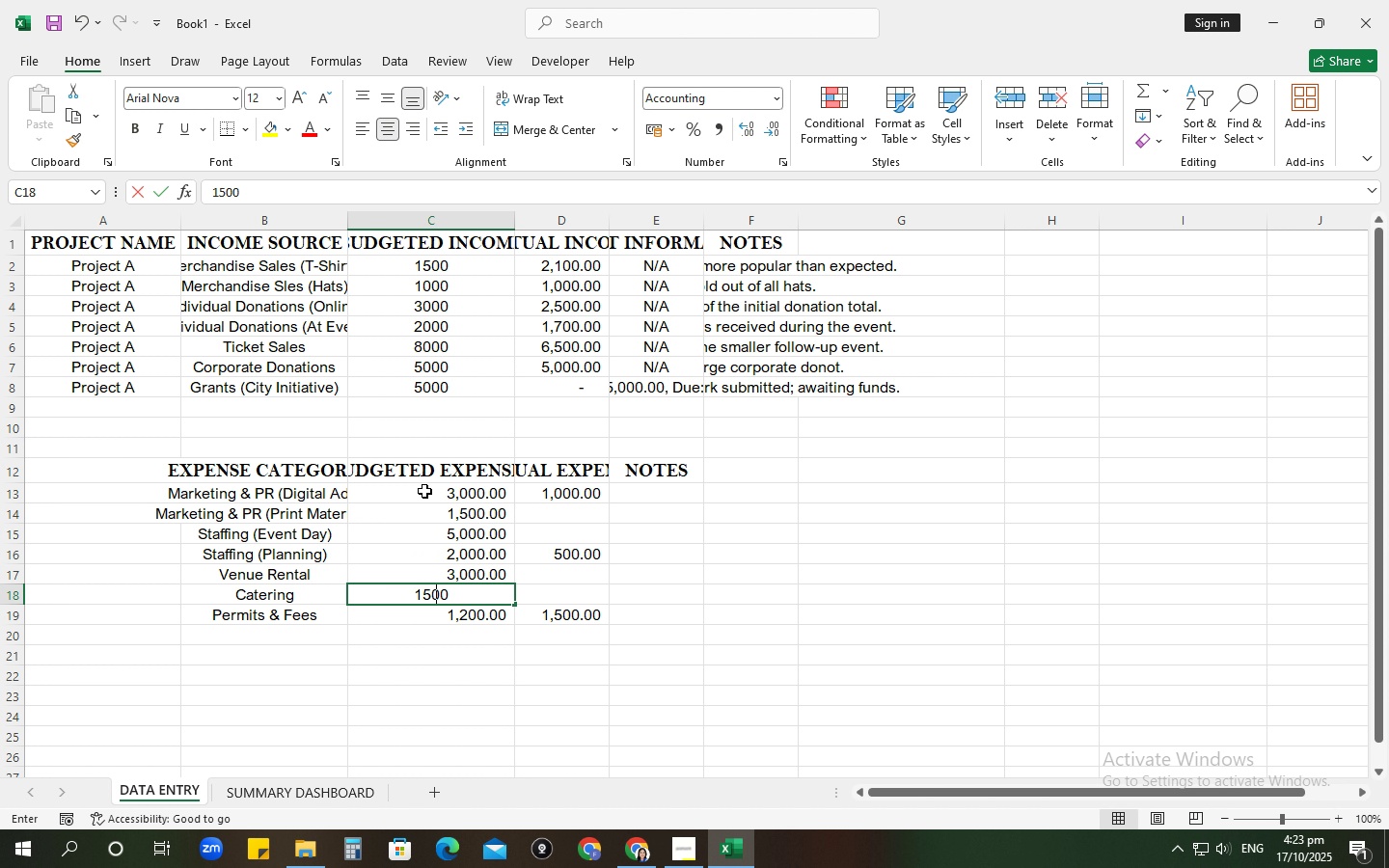 
key(Numpad4)
 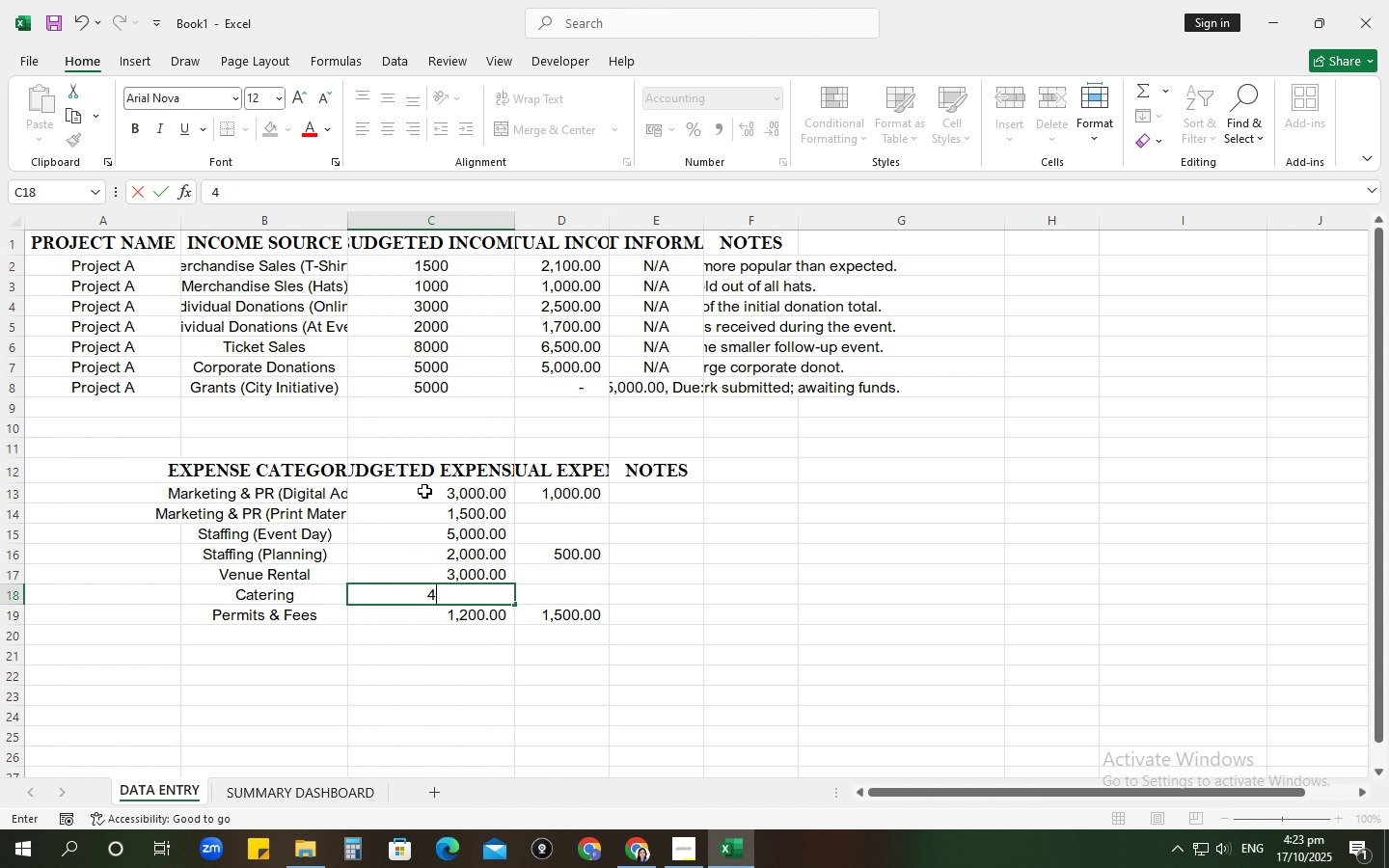 
key(Numpad0)
 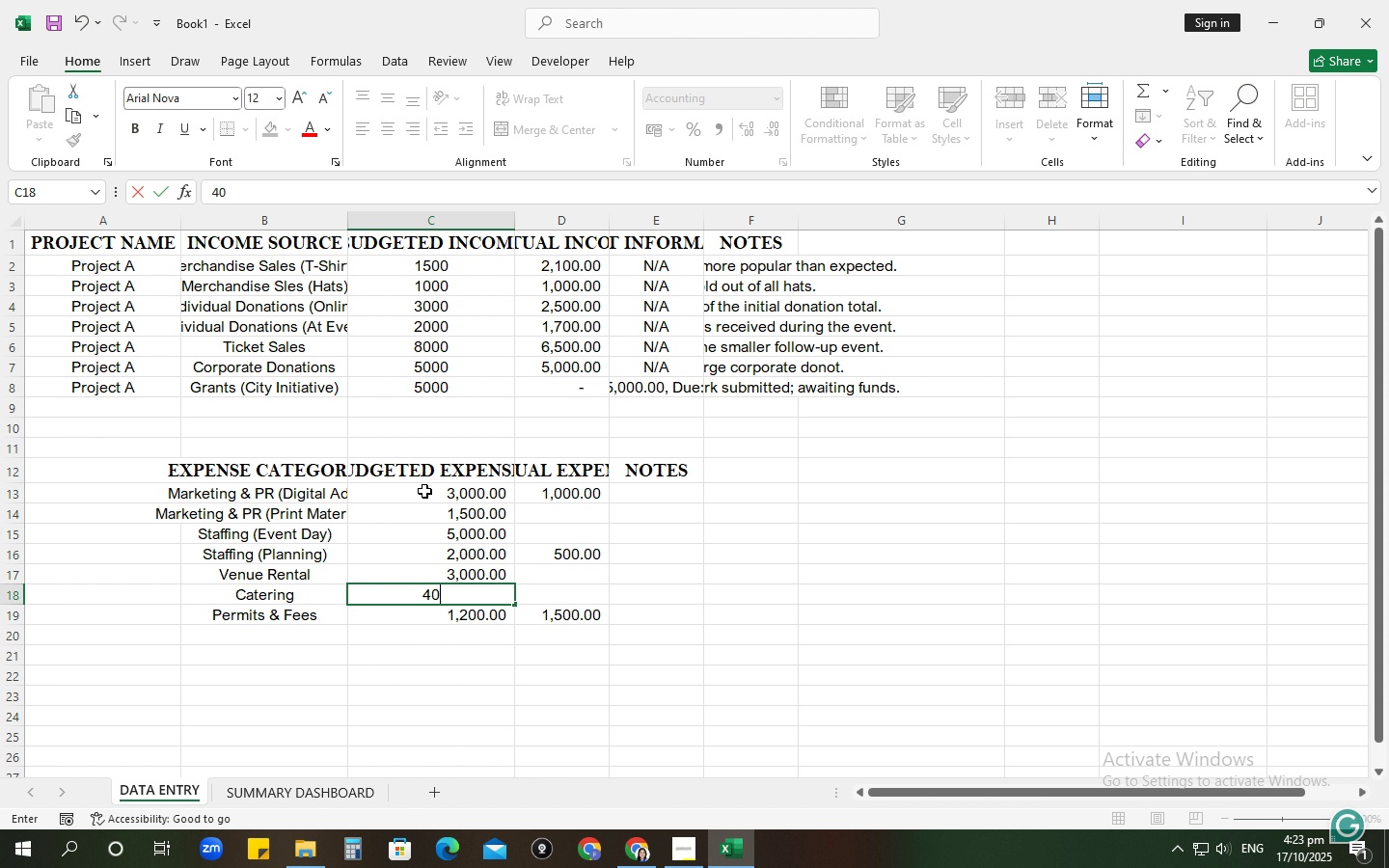 
key(Numpad0)
 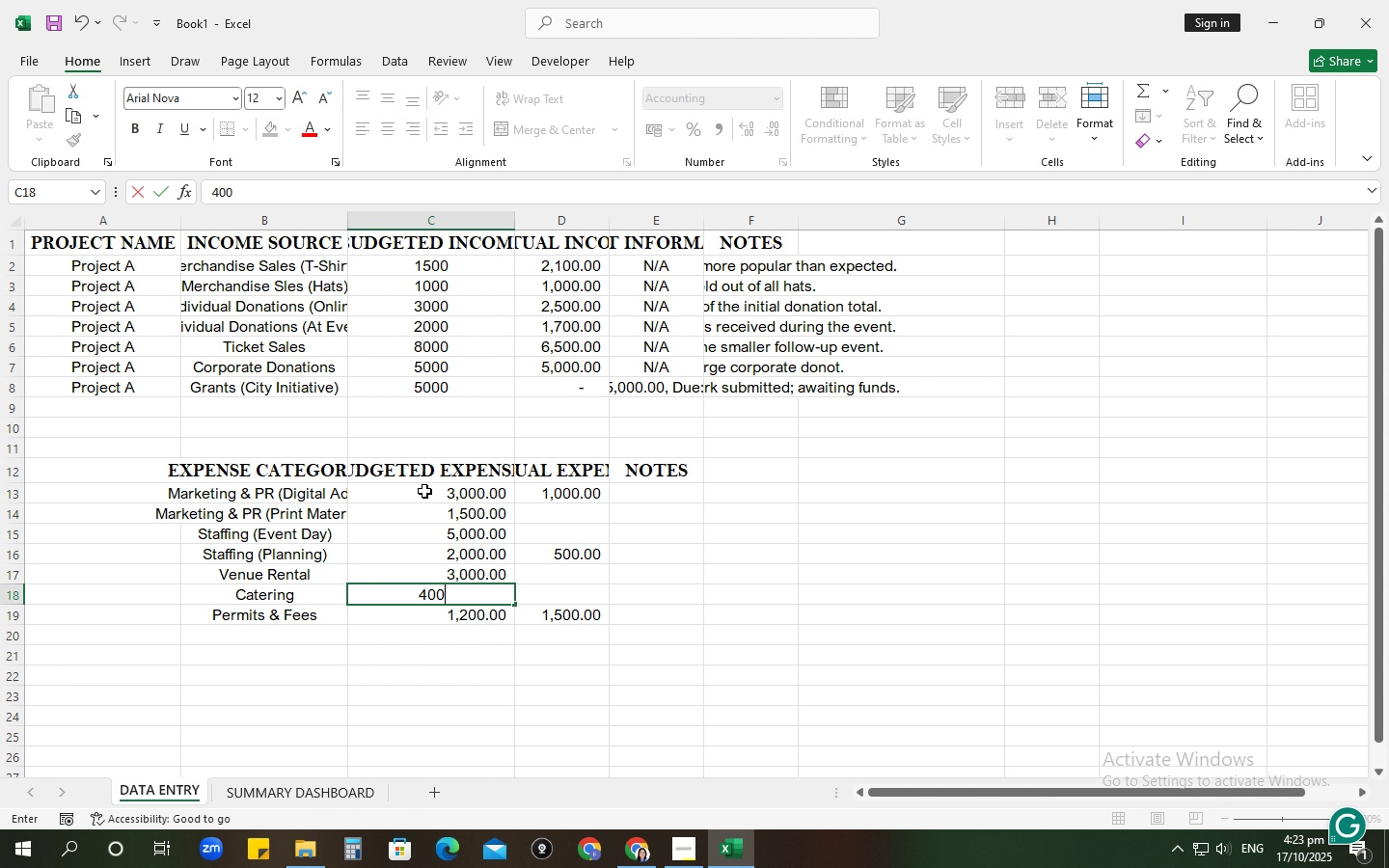 
key(Numpad0)
 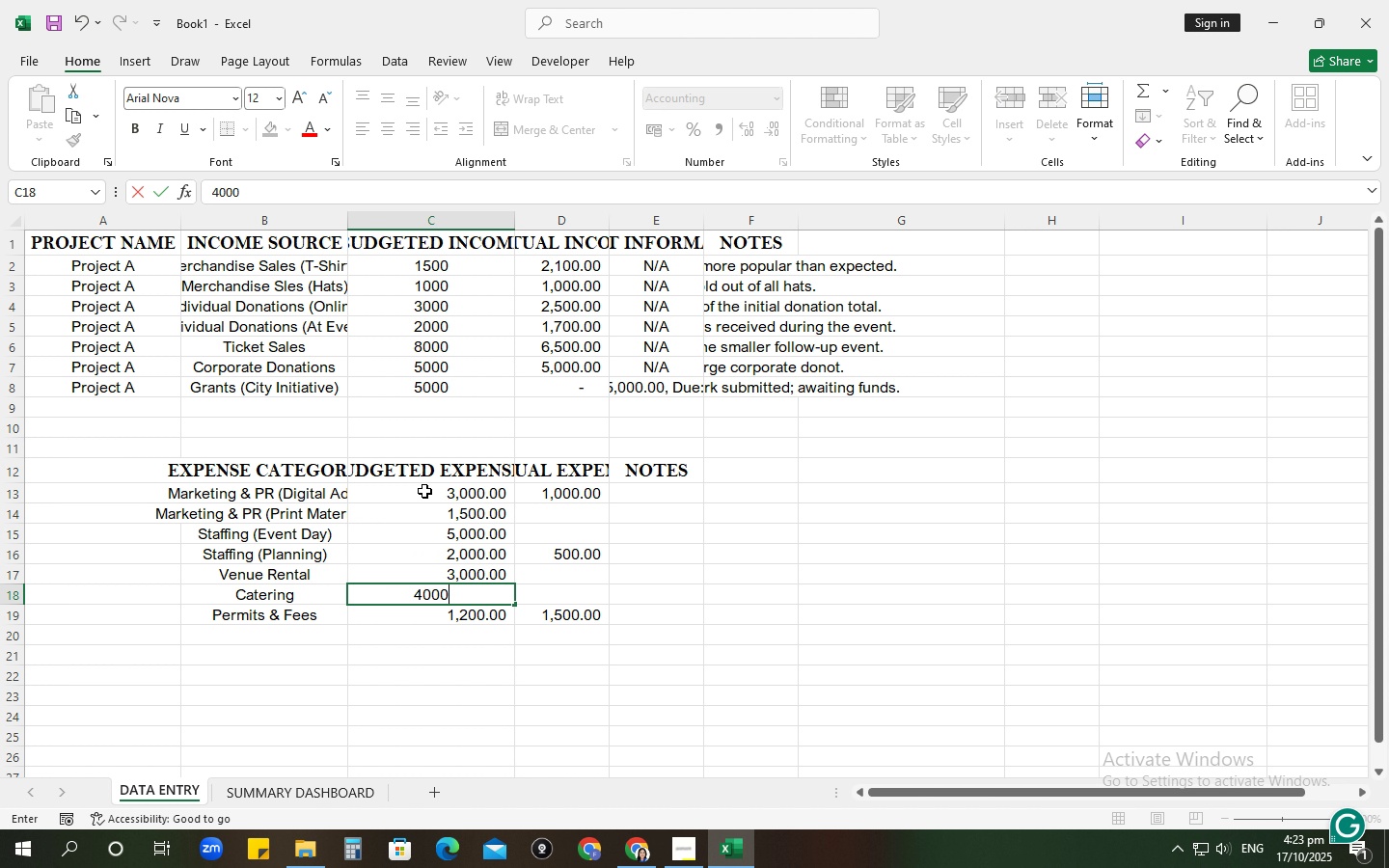 
key(NumpadEnter)
 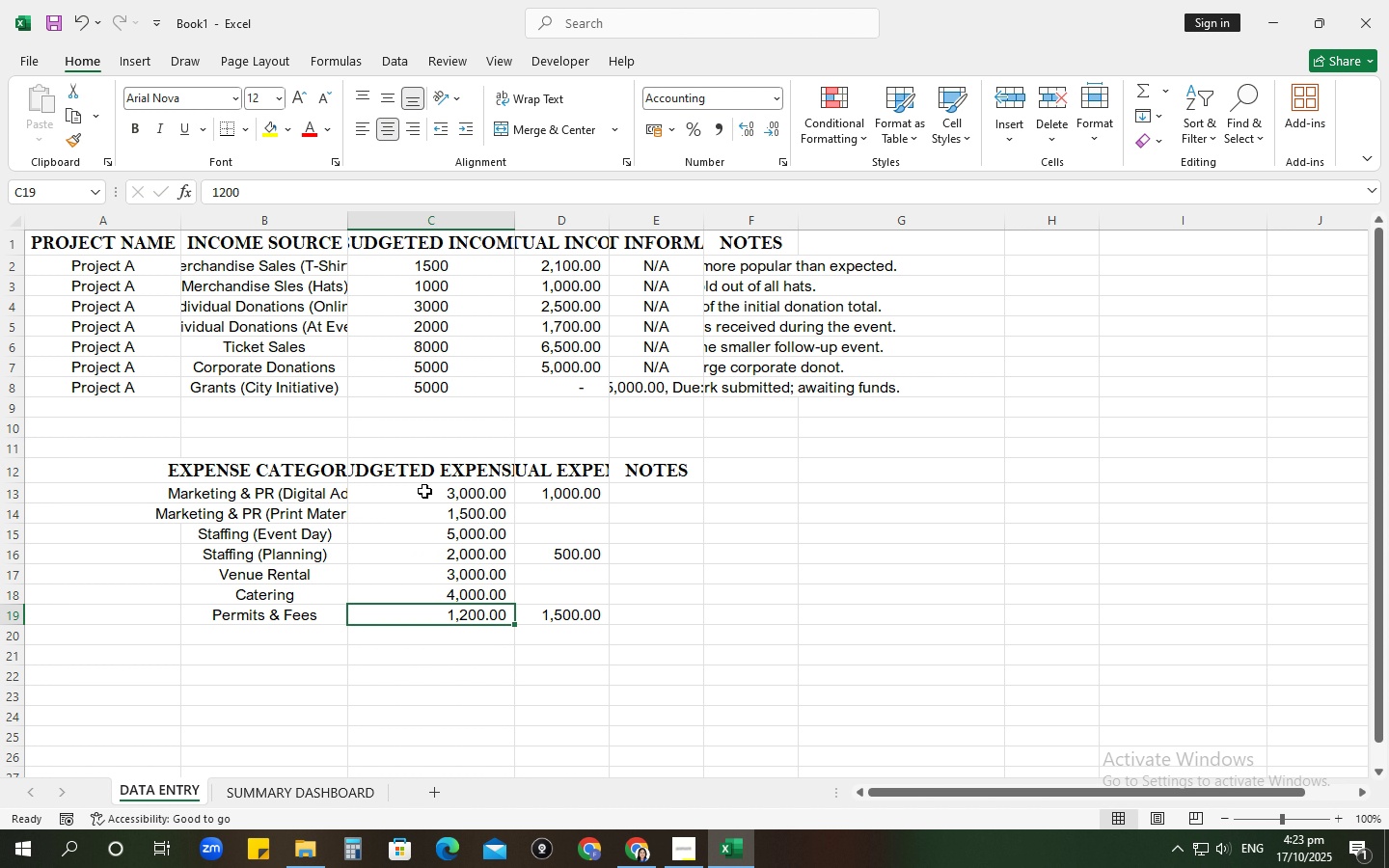 
key(Numpad5)
 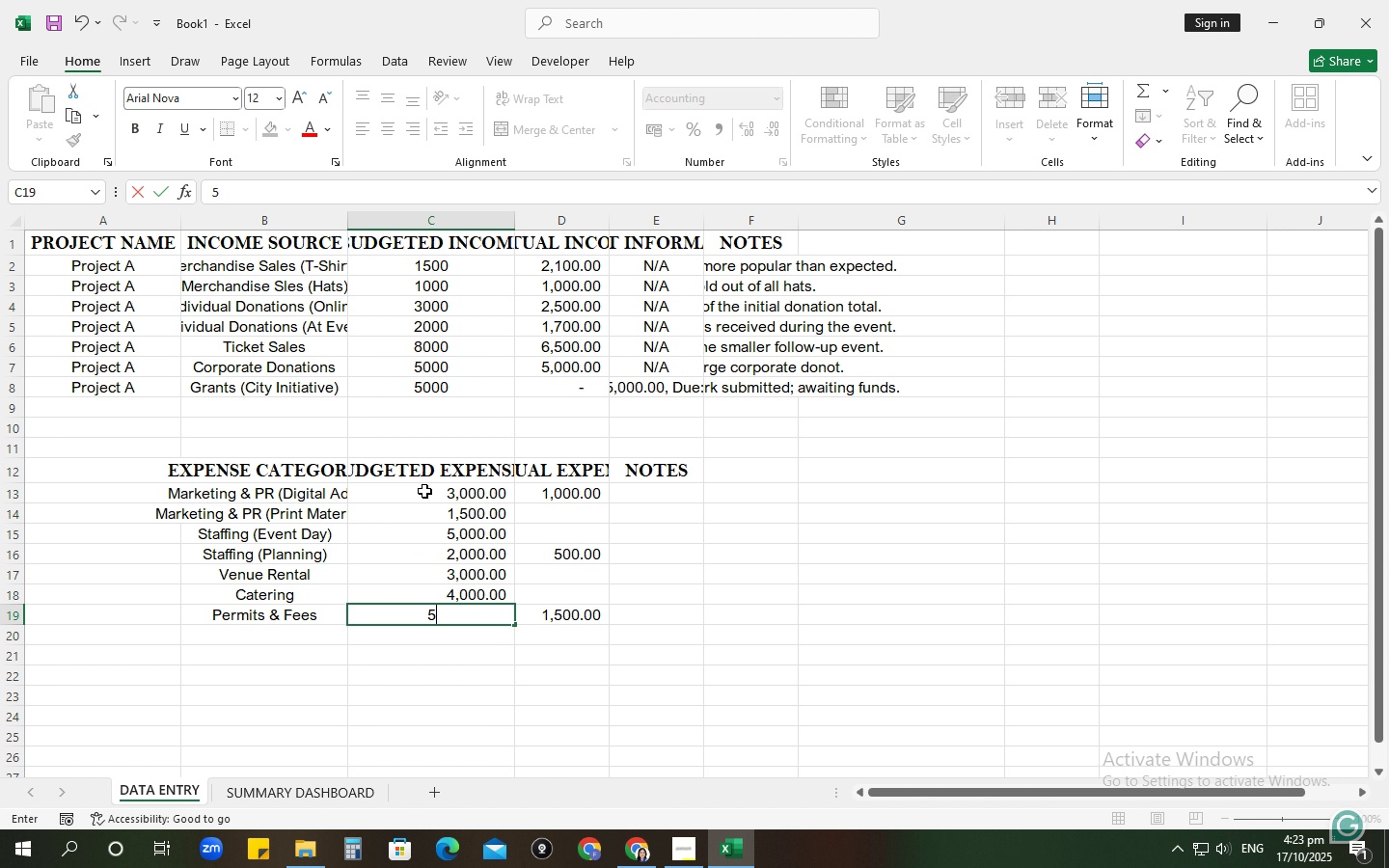 
key(Numpad0)
 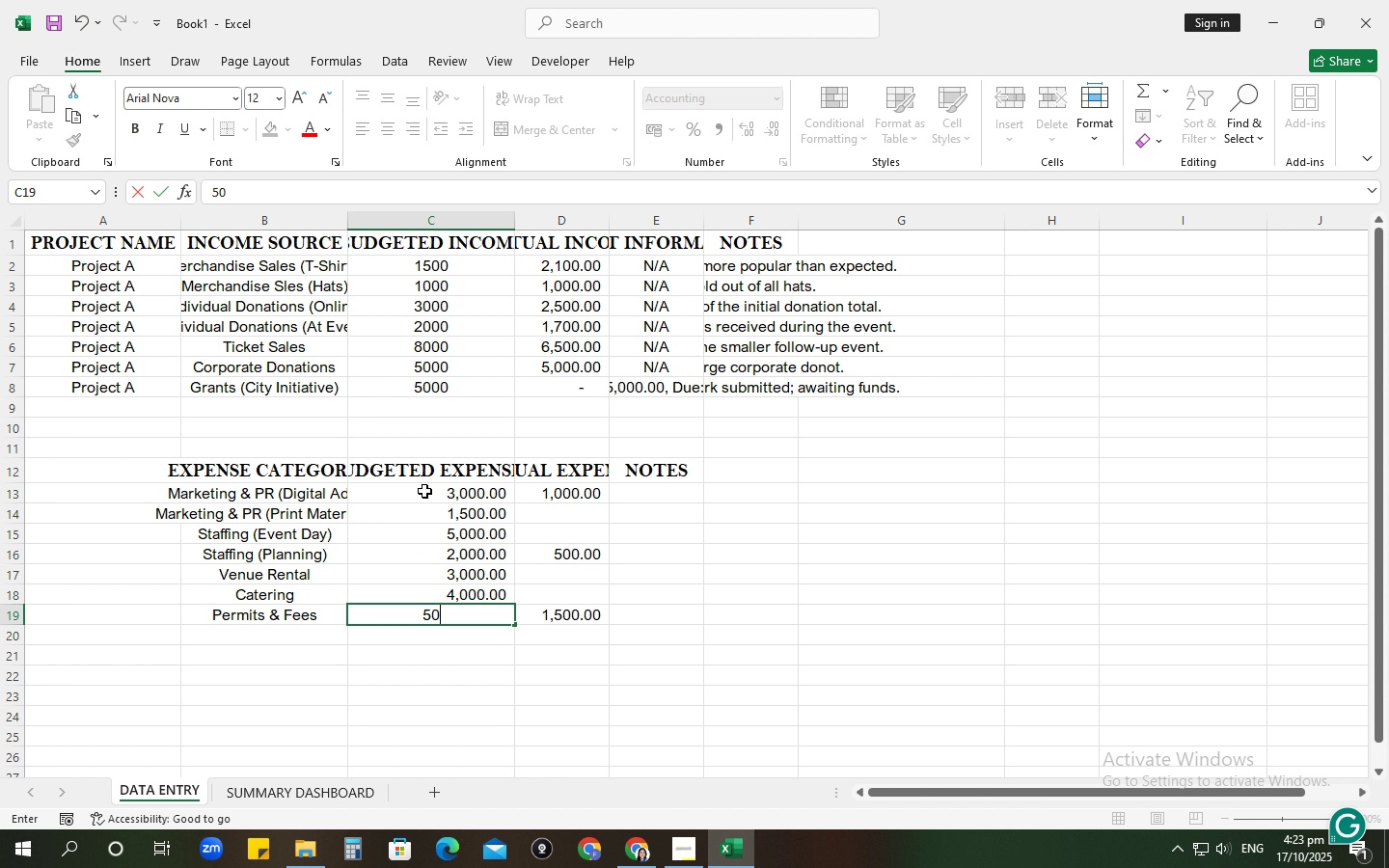 
key(Numpad0)
 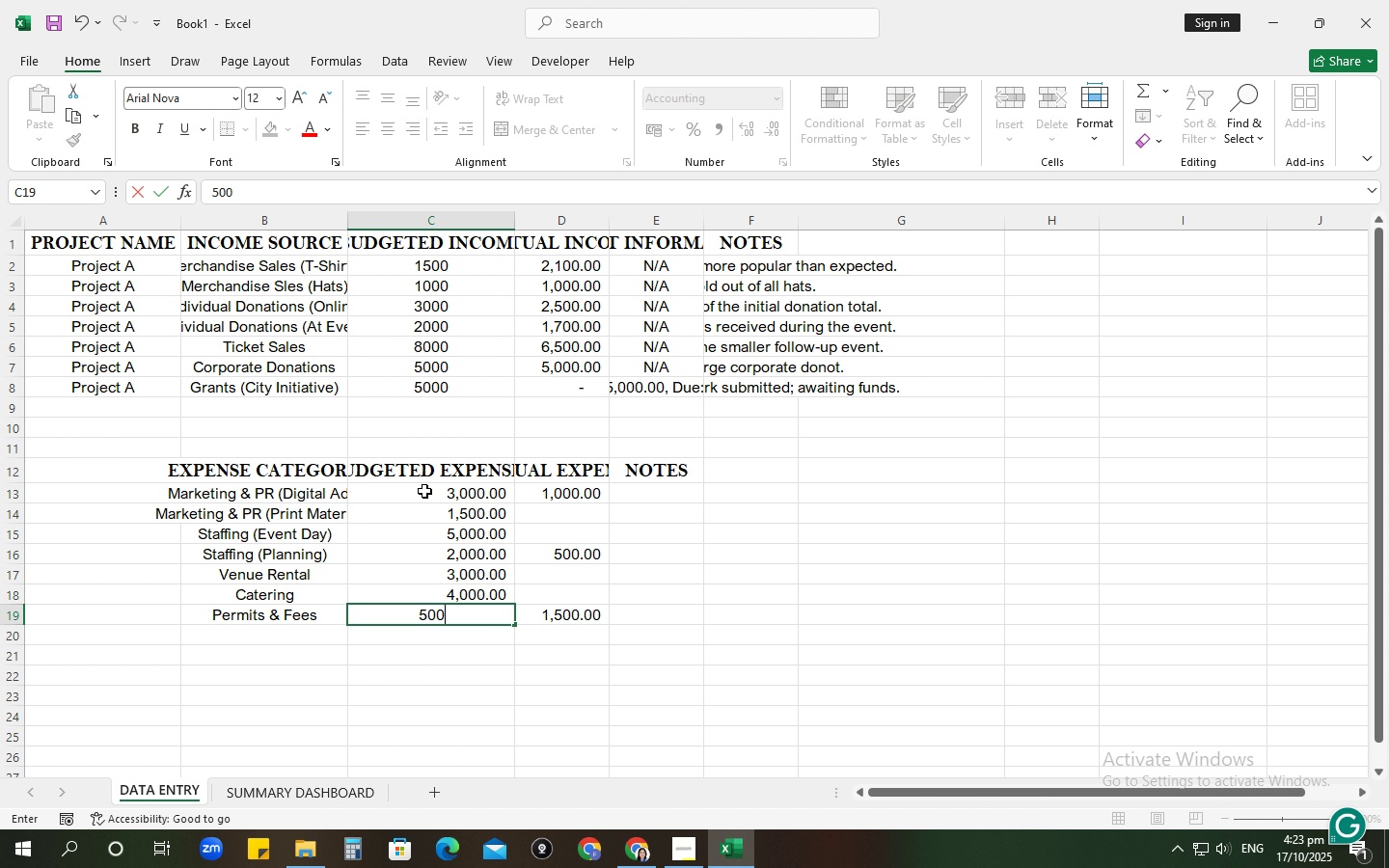 
key(NumpadEnter)
 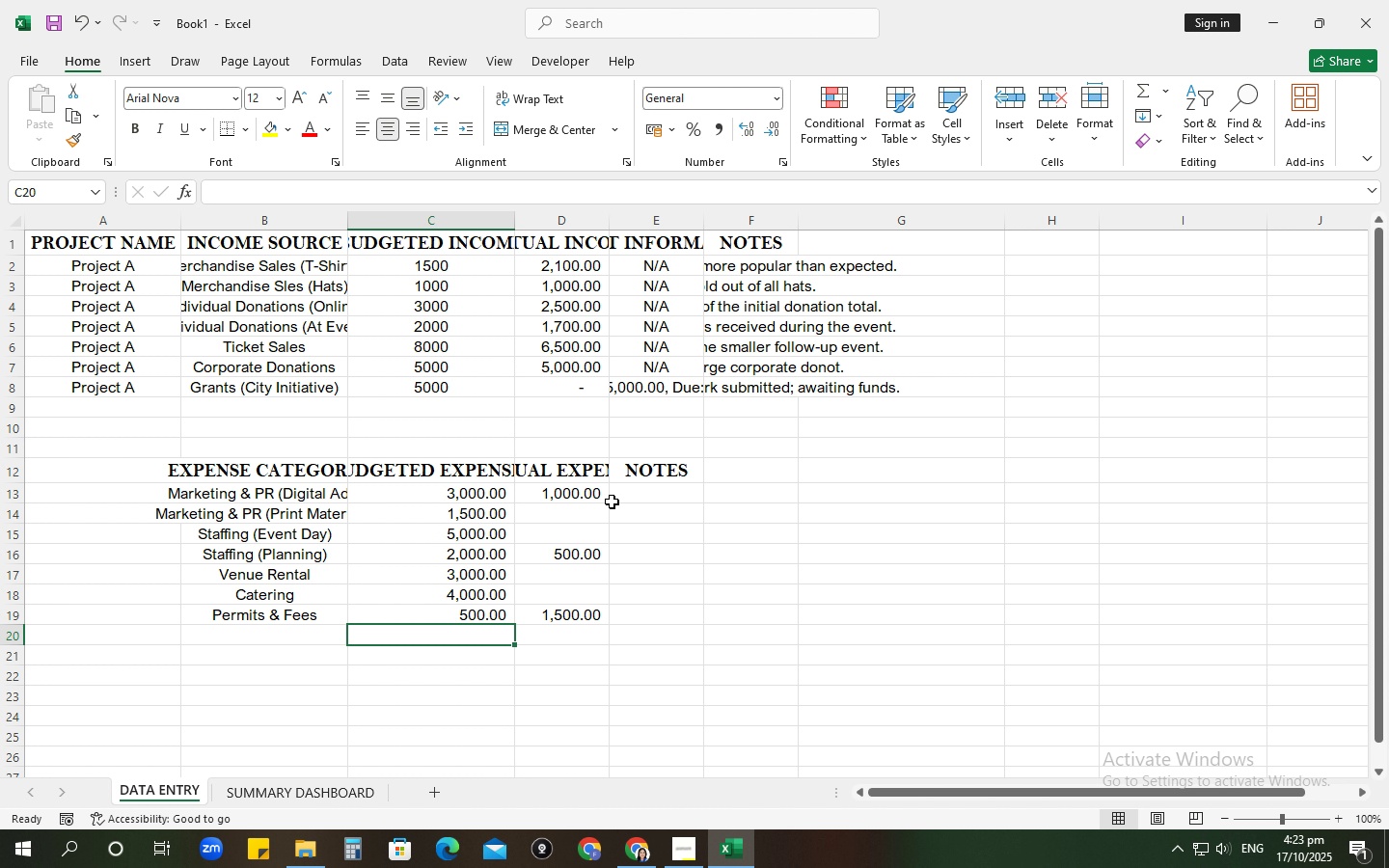 
left_click([597, 496])
 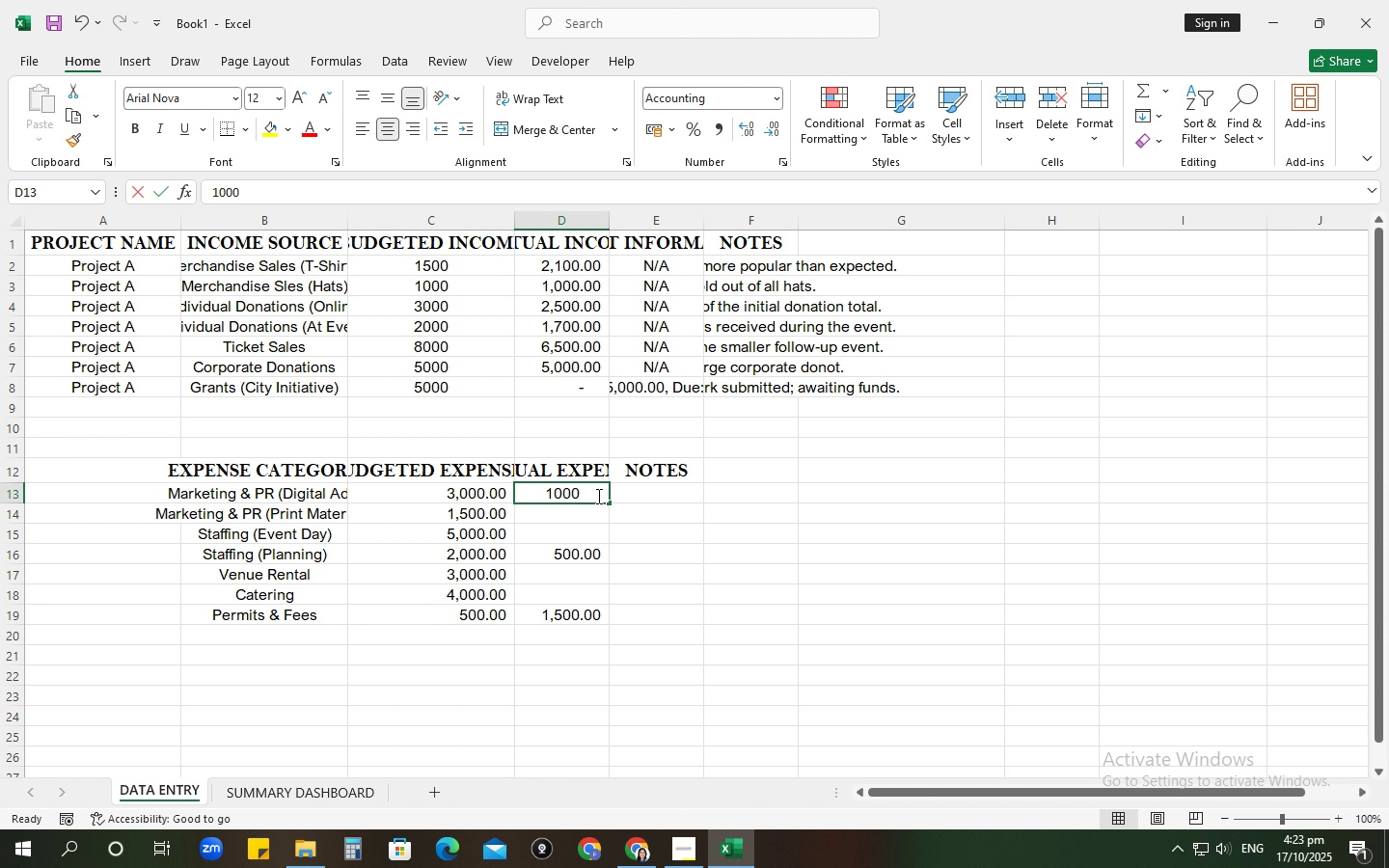 
key(Numpad3)
 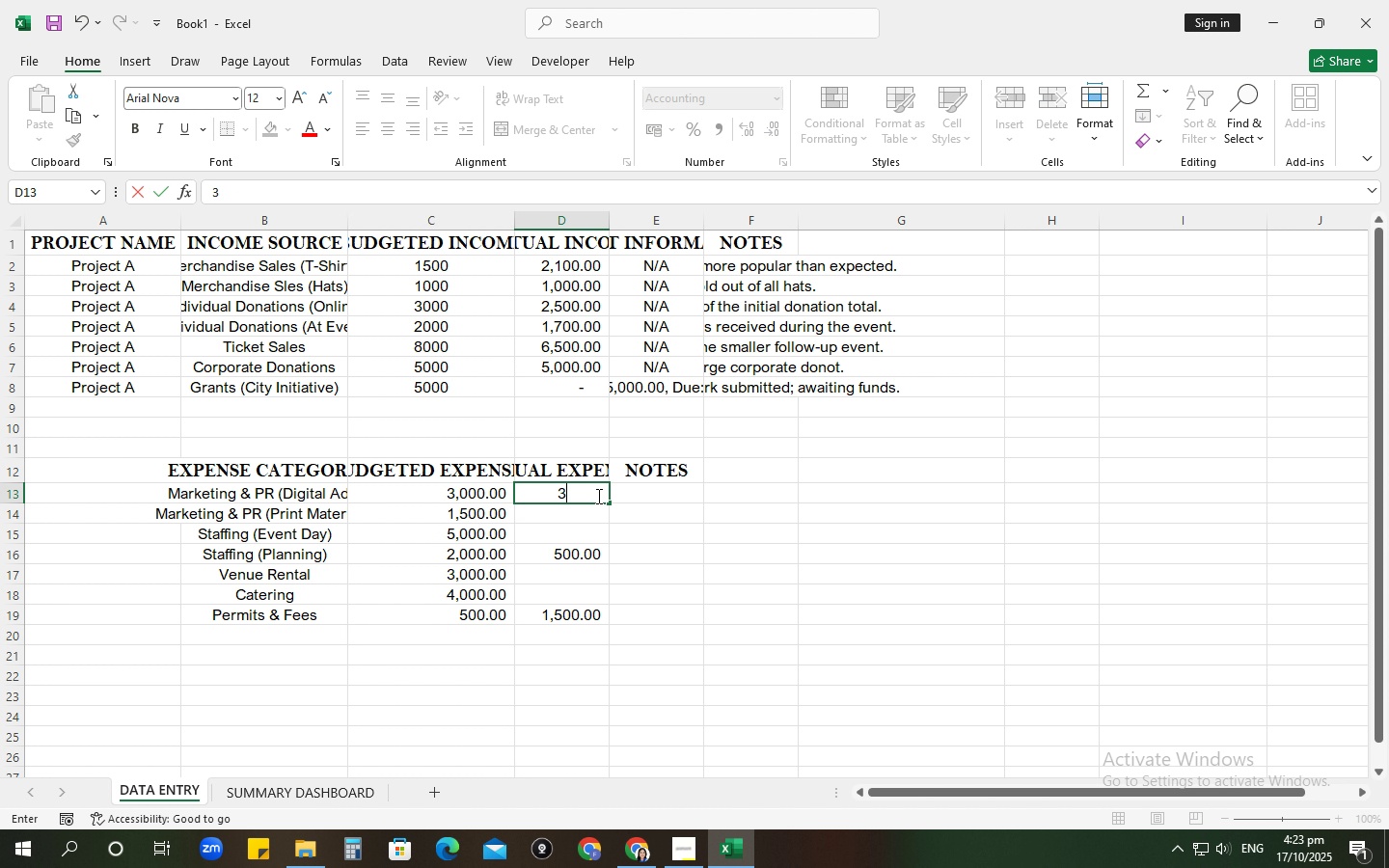 
key(Numpad5)
 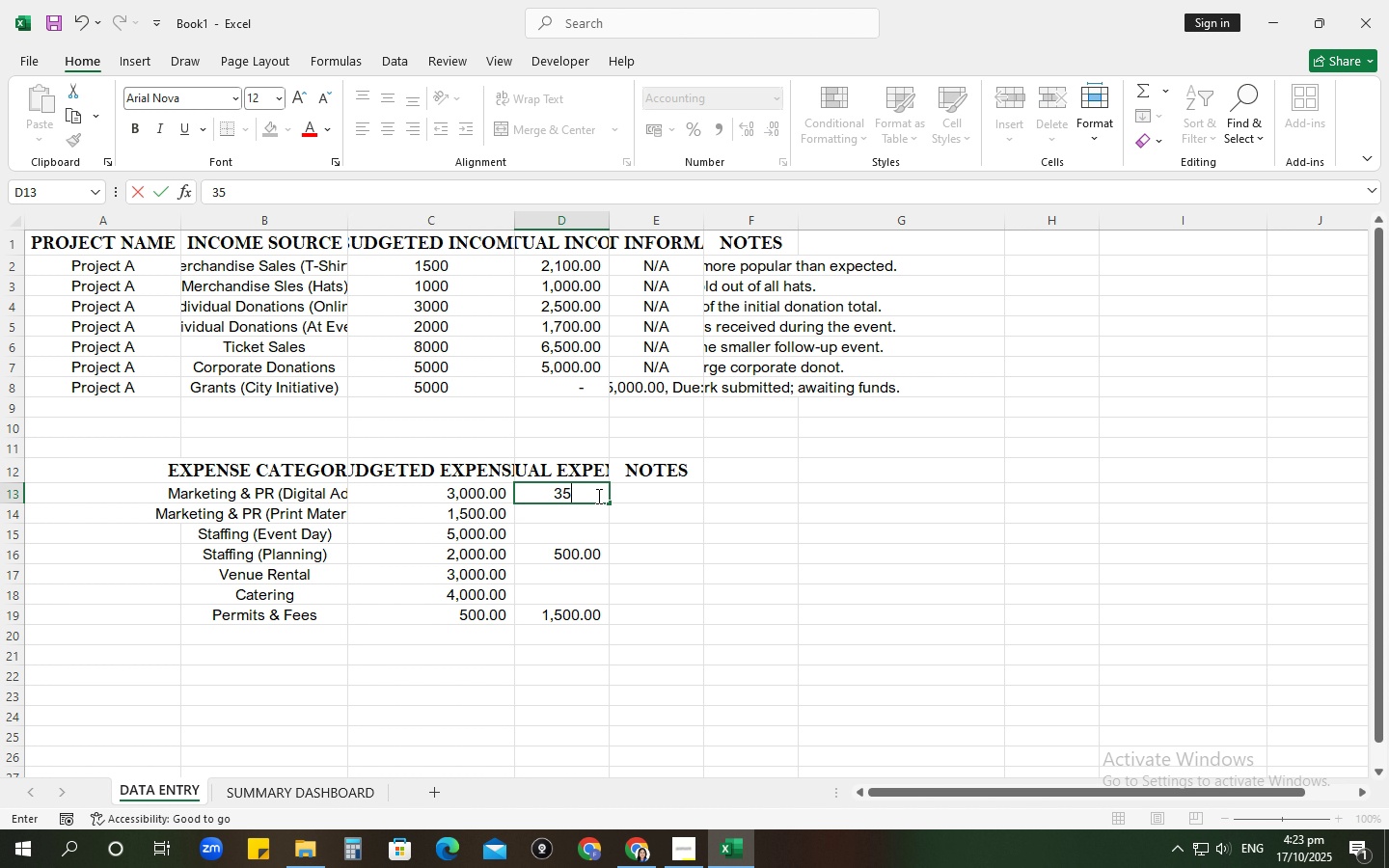 
key(Numpad0)
 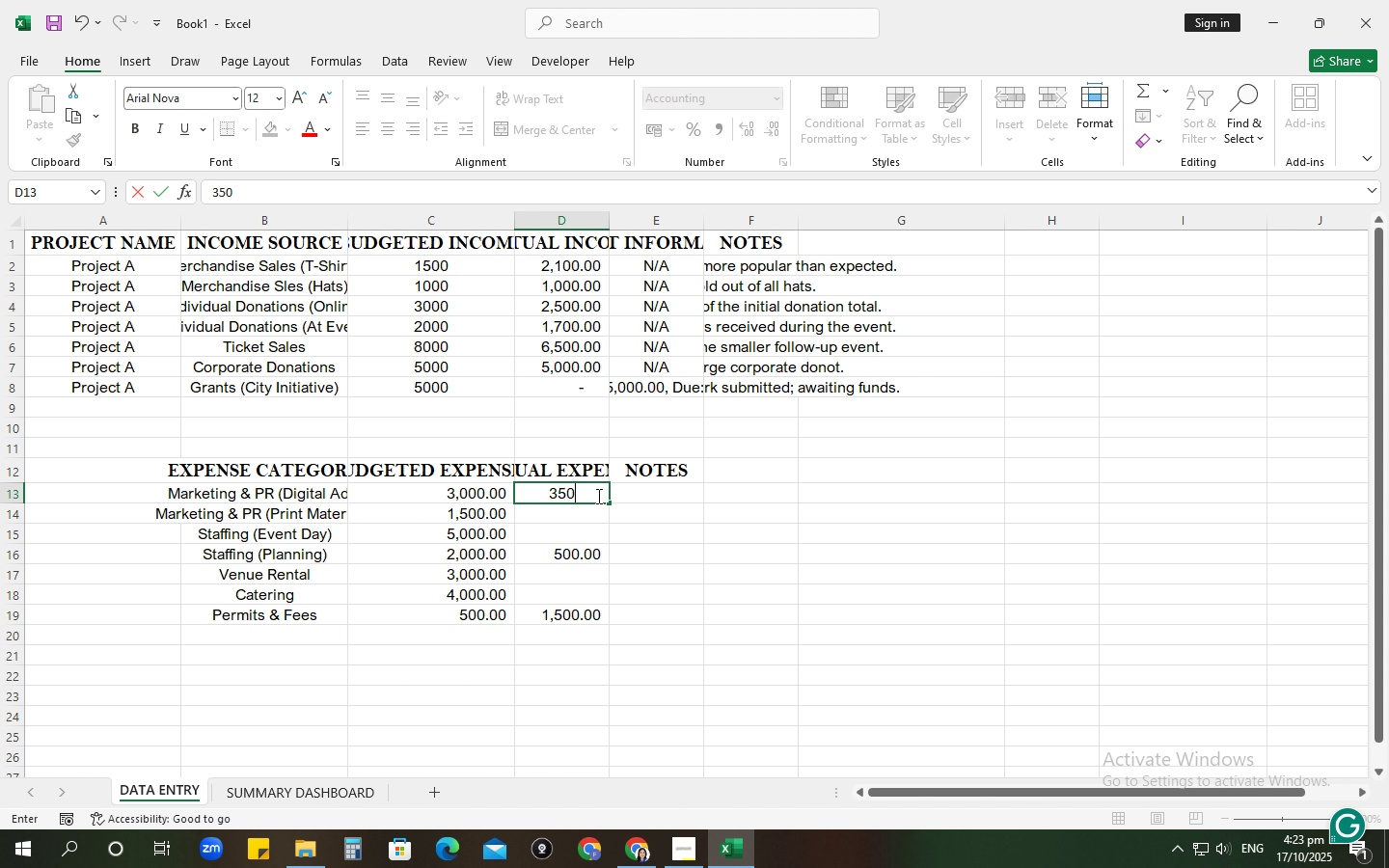 
key(Numpad0)
 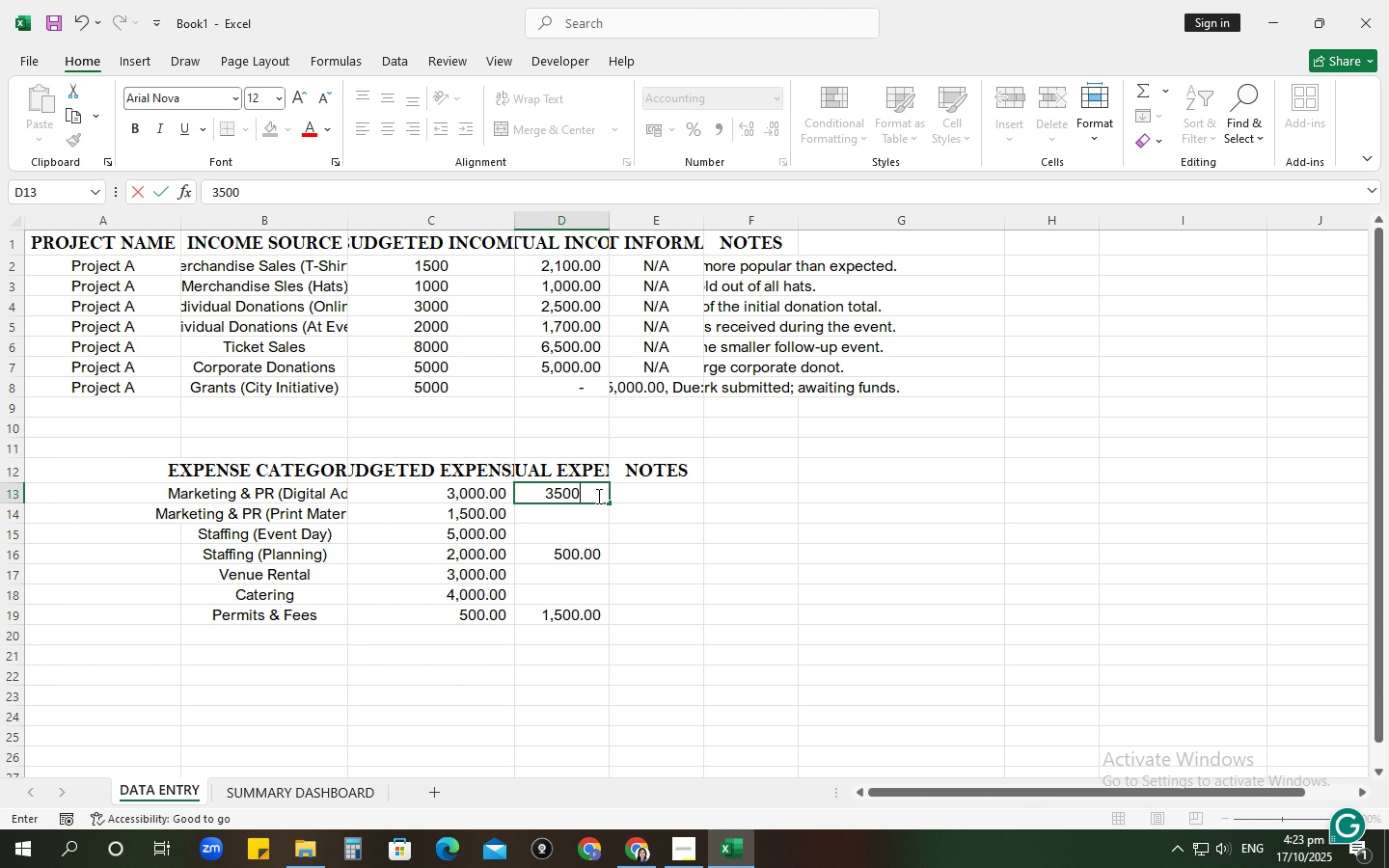 
key(NumpadEnter)
 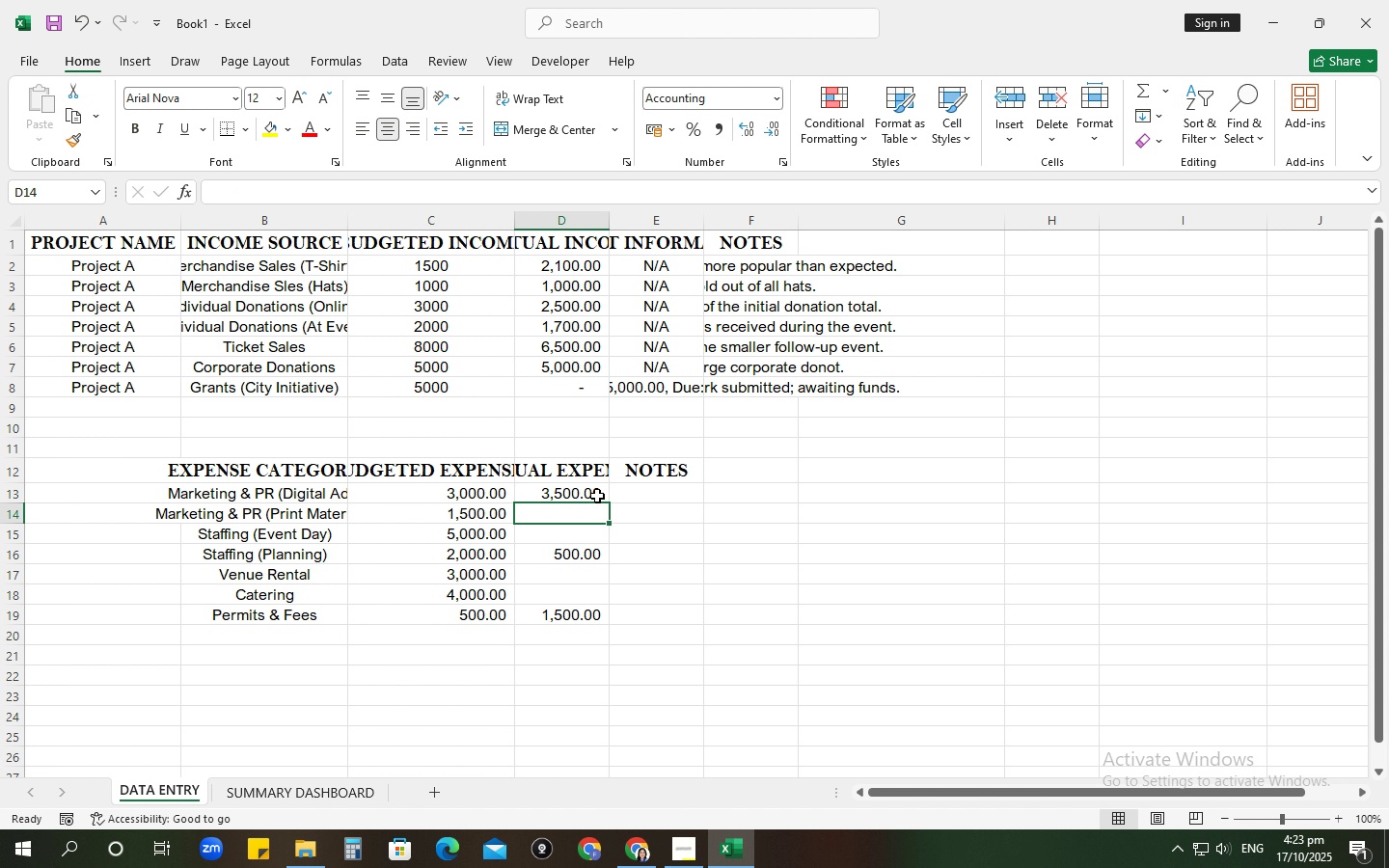 
key(Numpad1)
 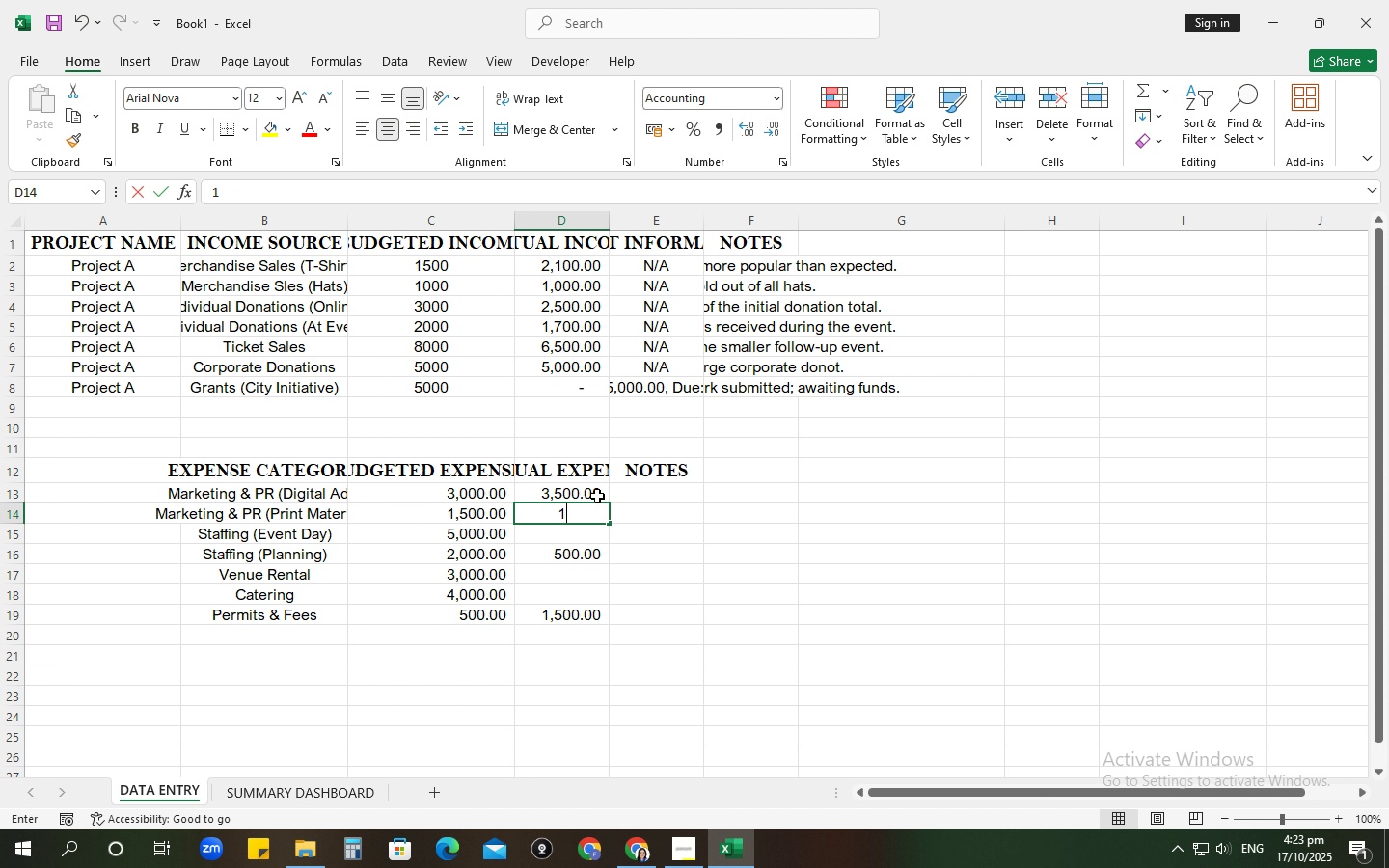 
key(Numpad6)
 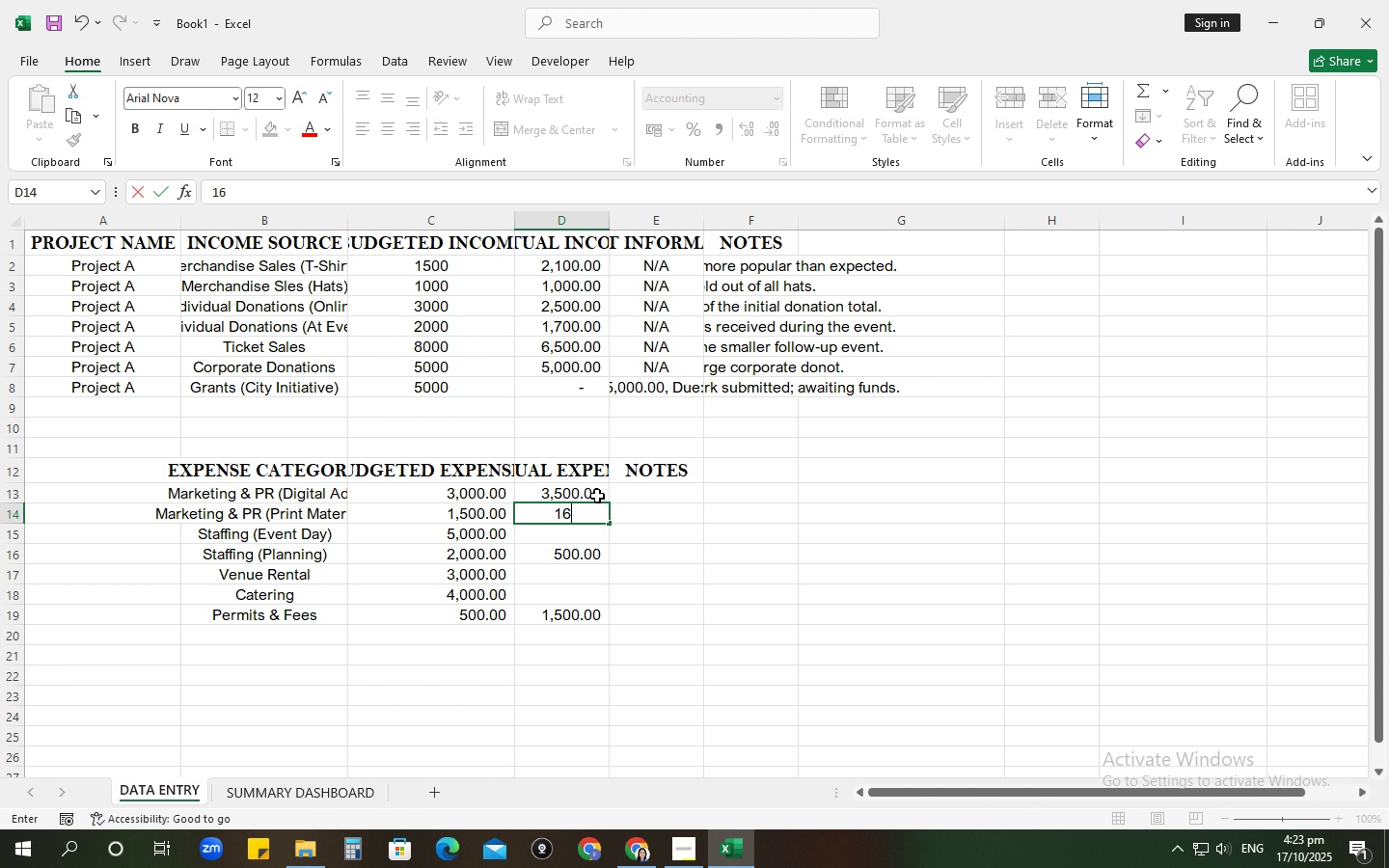 
key(Numpad0)
 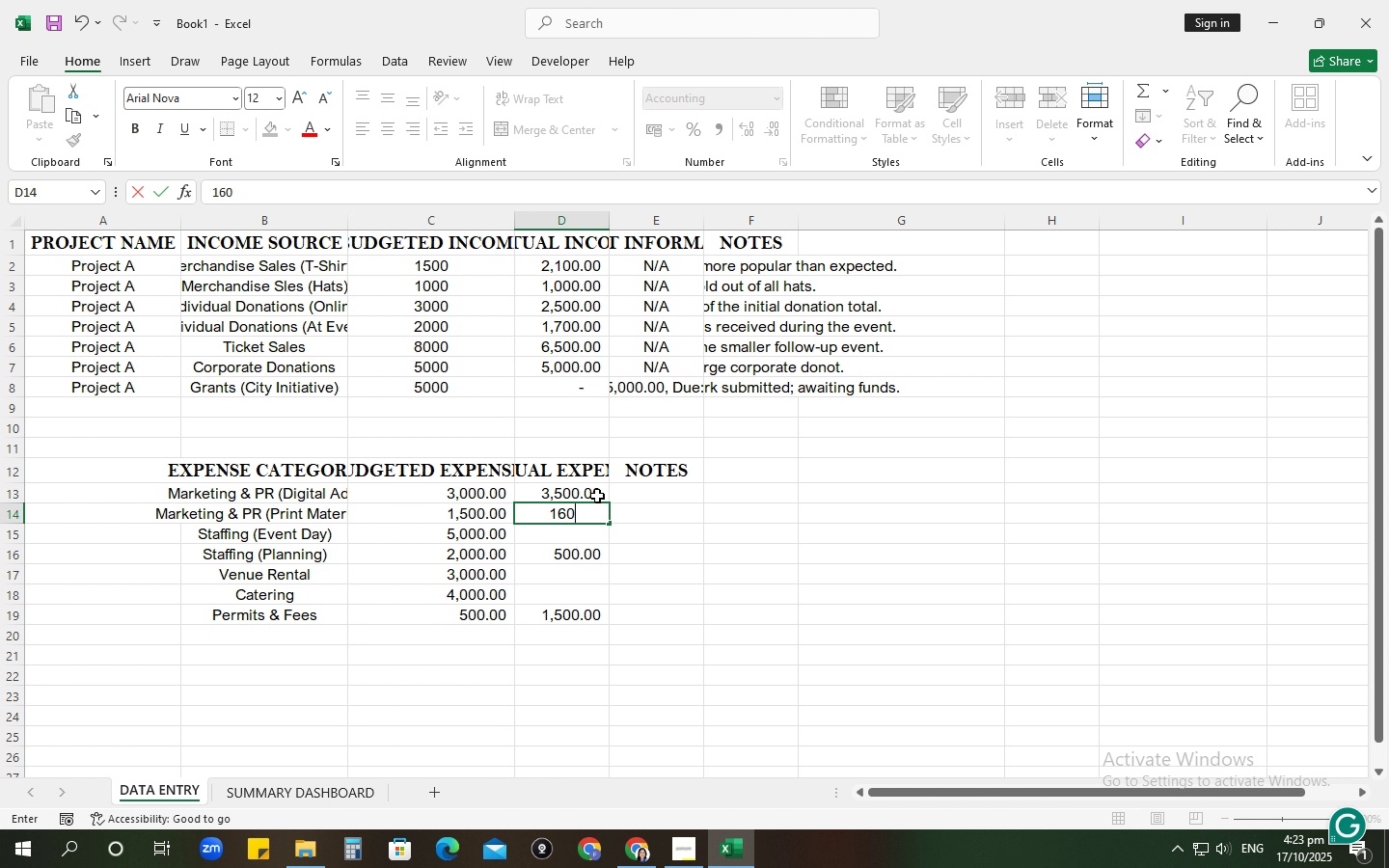 
key(Numpad0)
 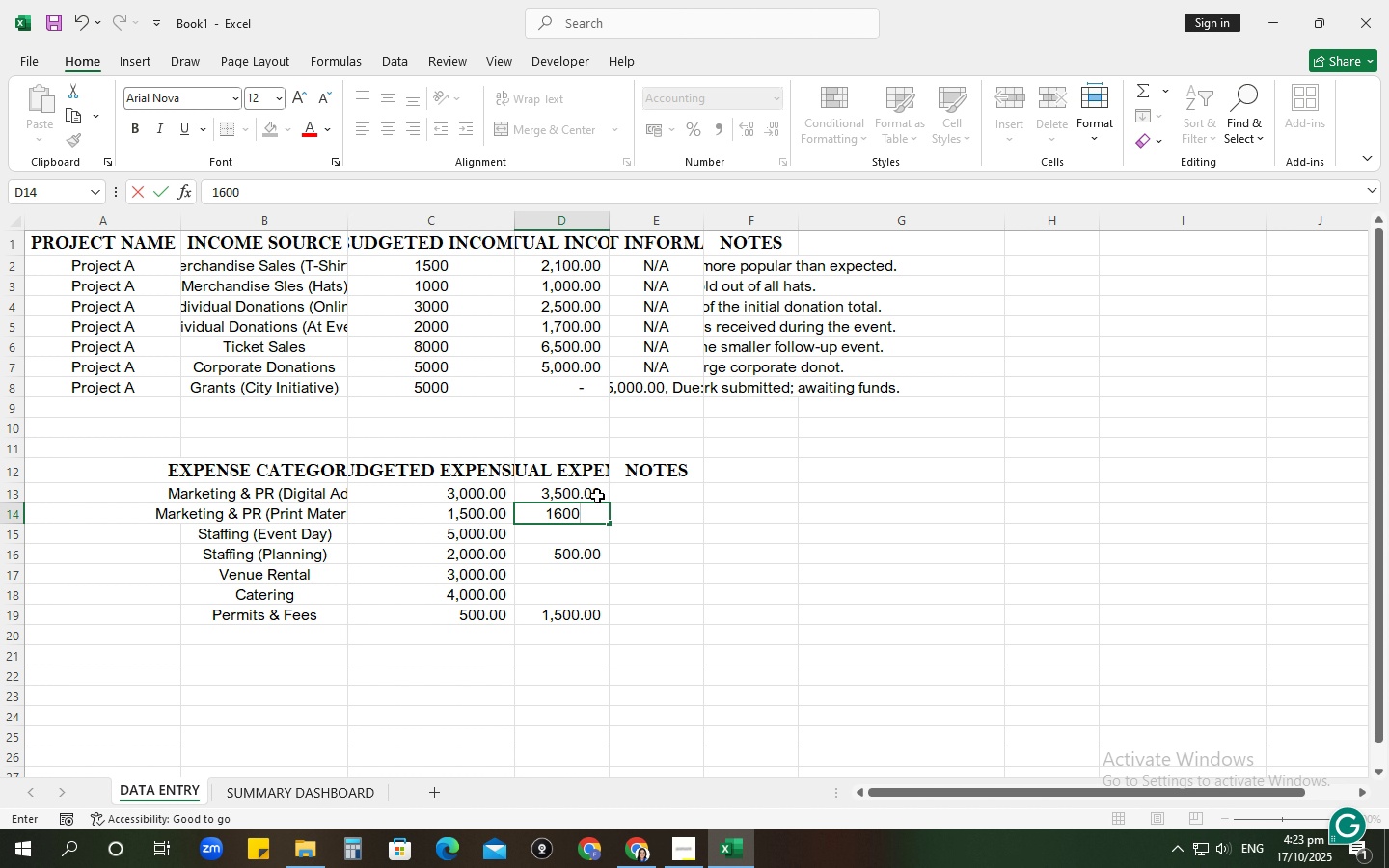 
key(NumpadEnter)
 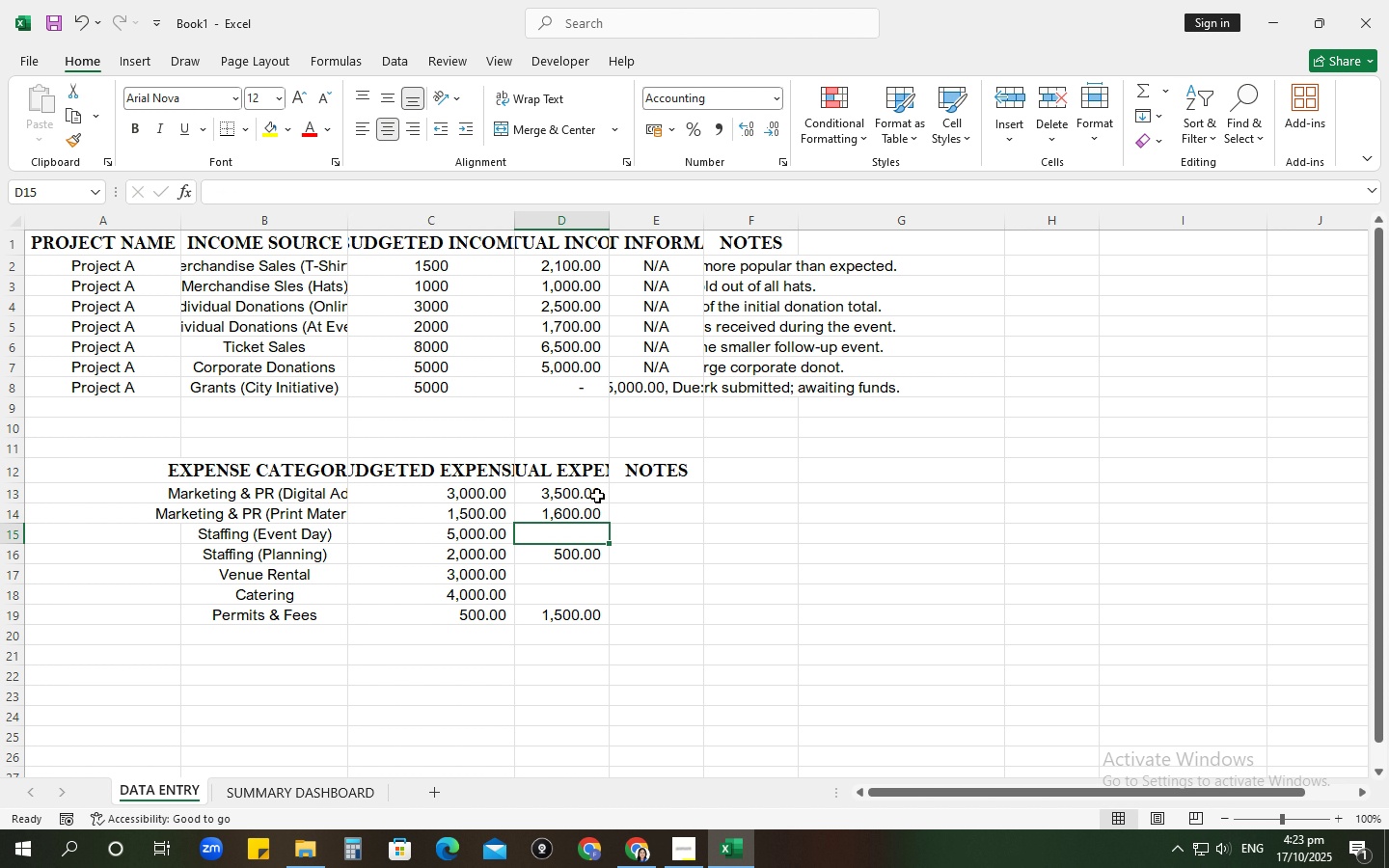 
key(Numpad4)
 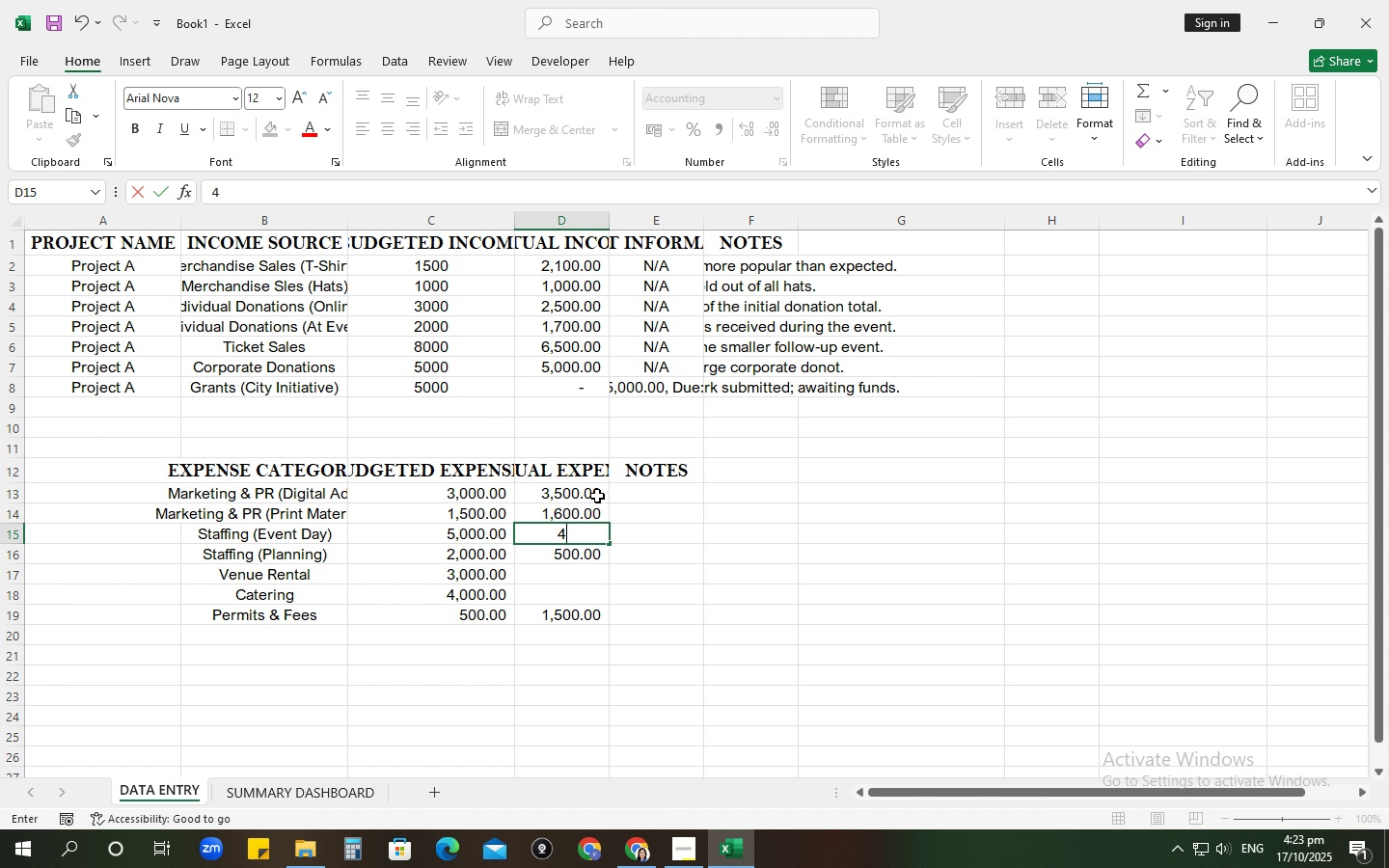 
key(Numpad0)
 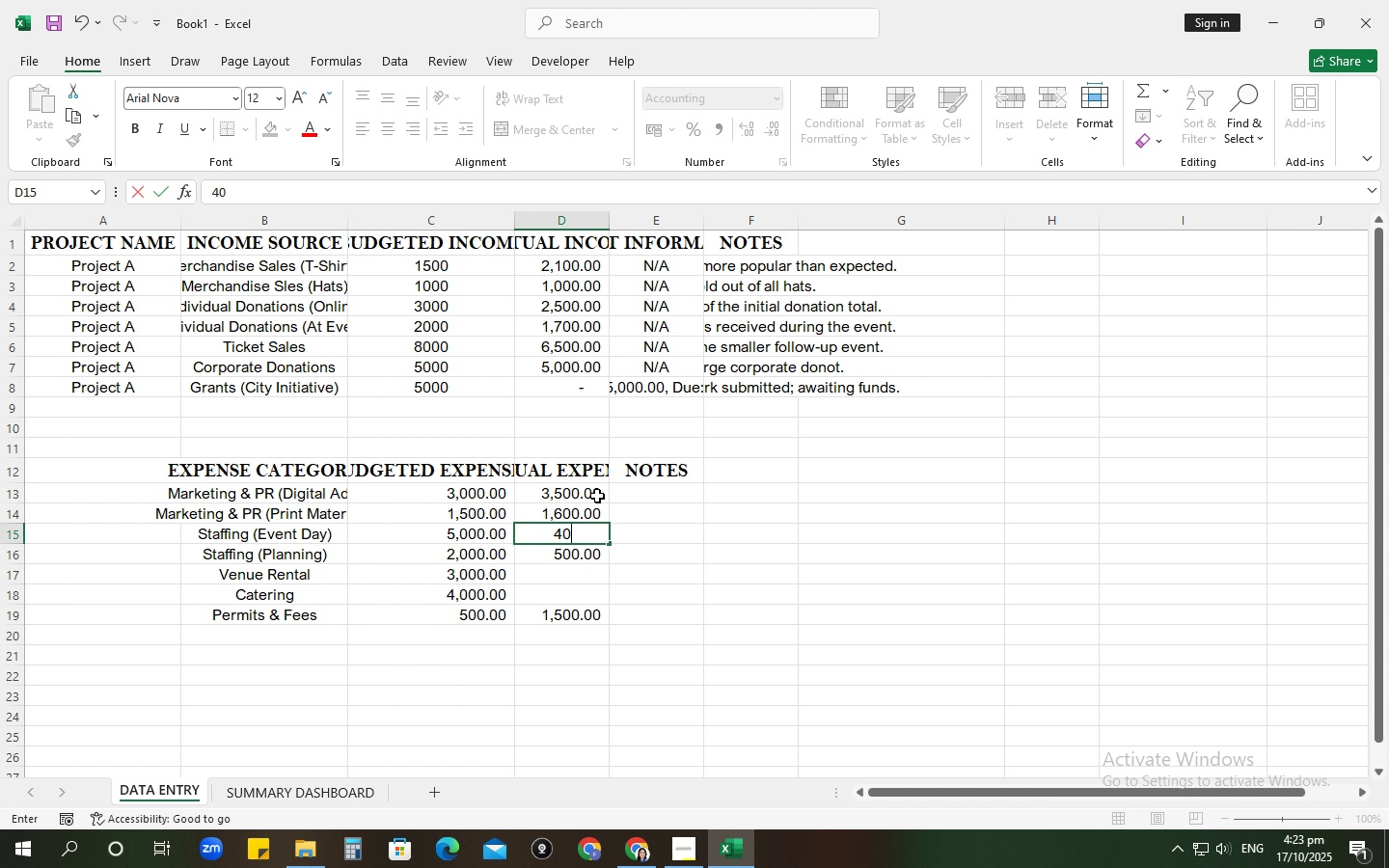 
key(Numpad0)
 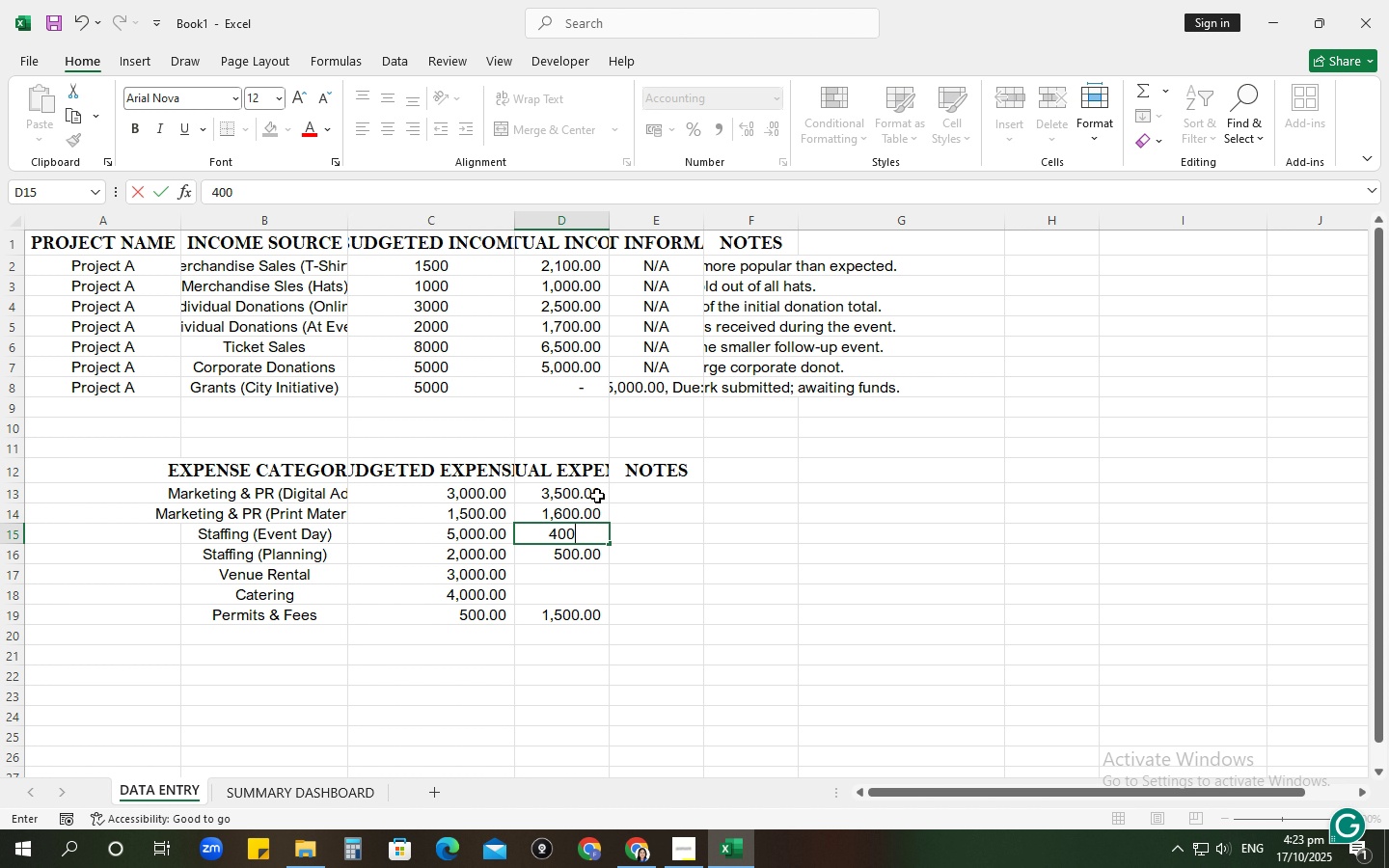 
key(Numpad0)
 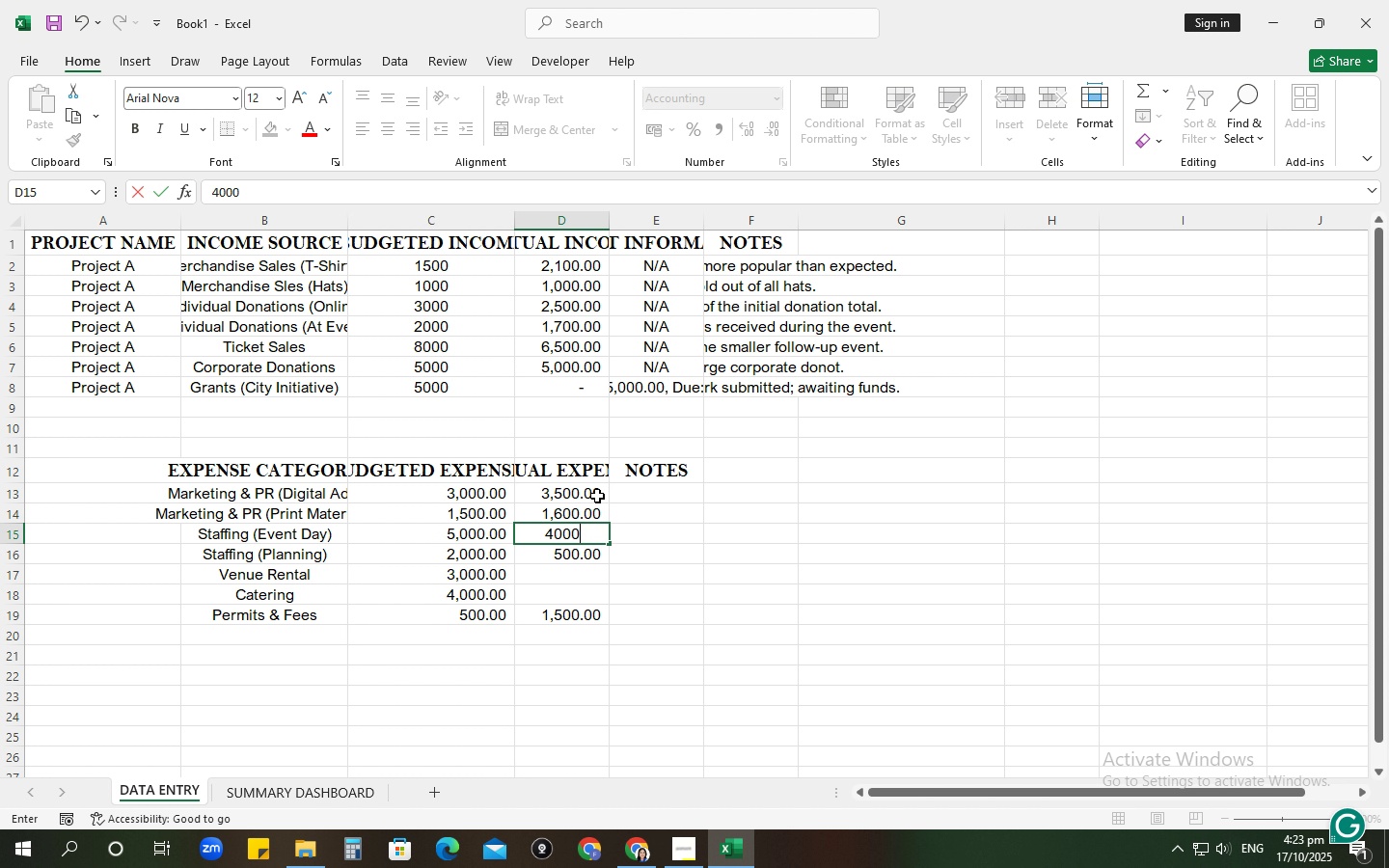 
key(NumpadEnter)
 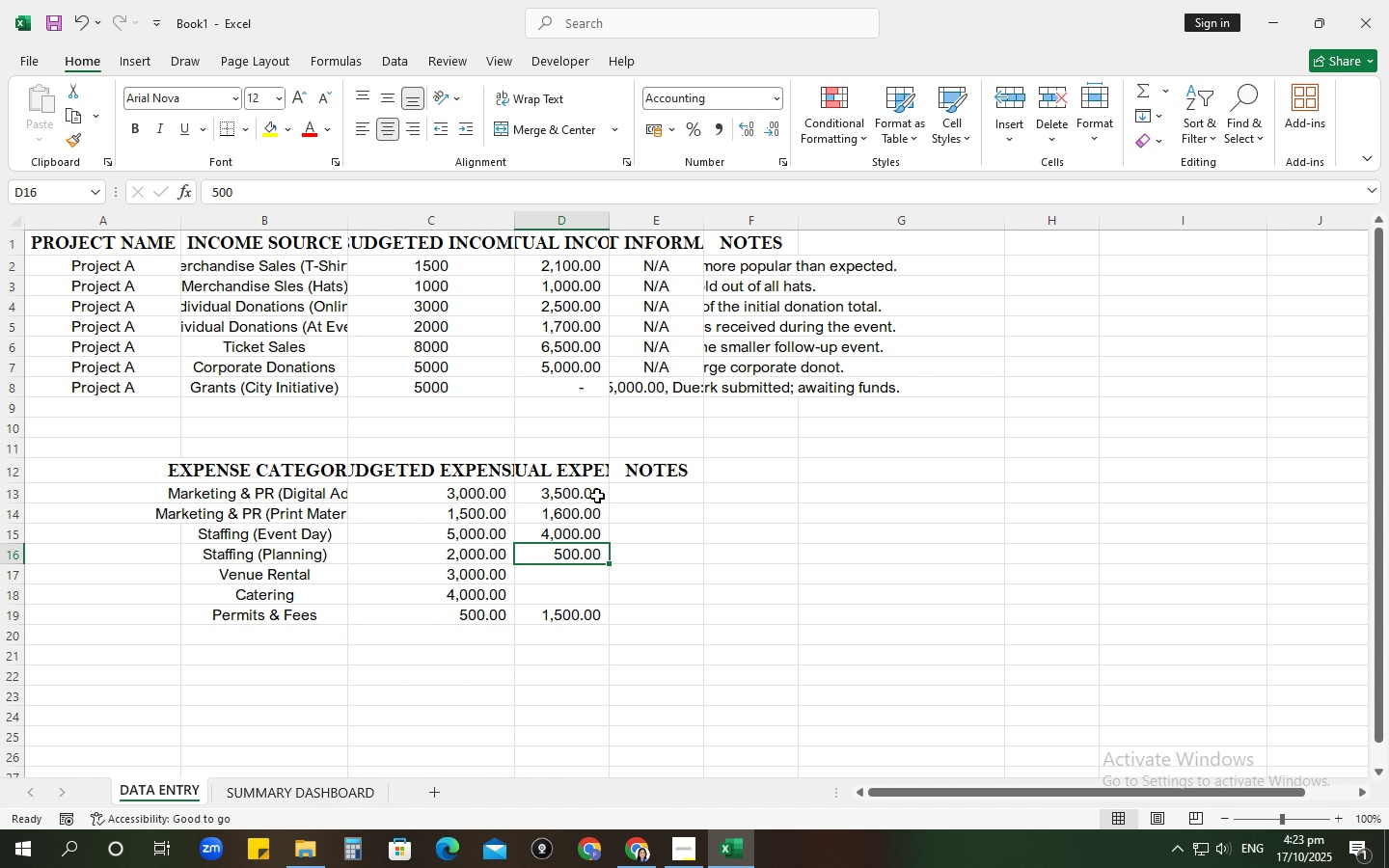 
key(Numpad1)
 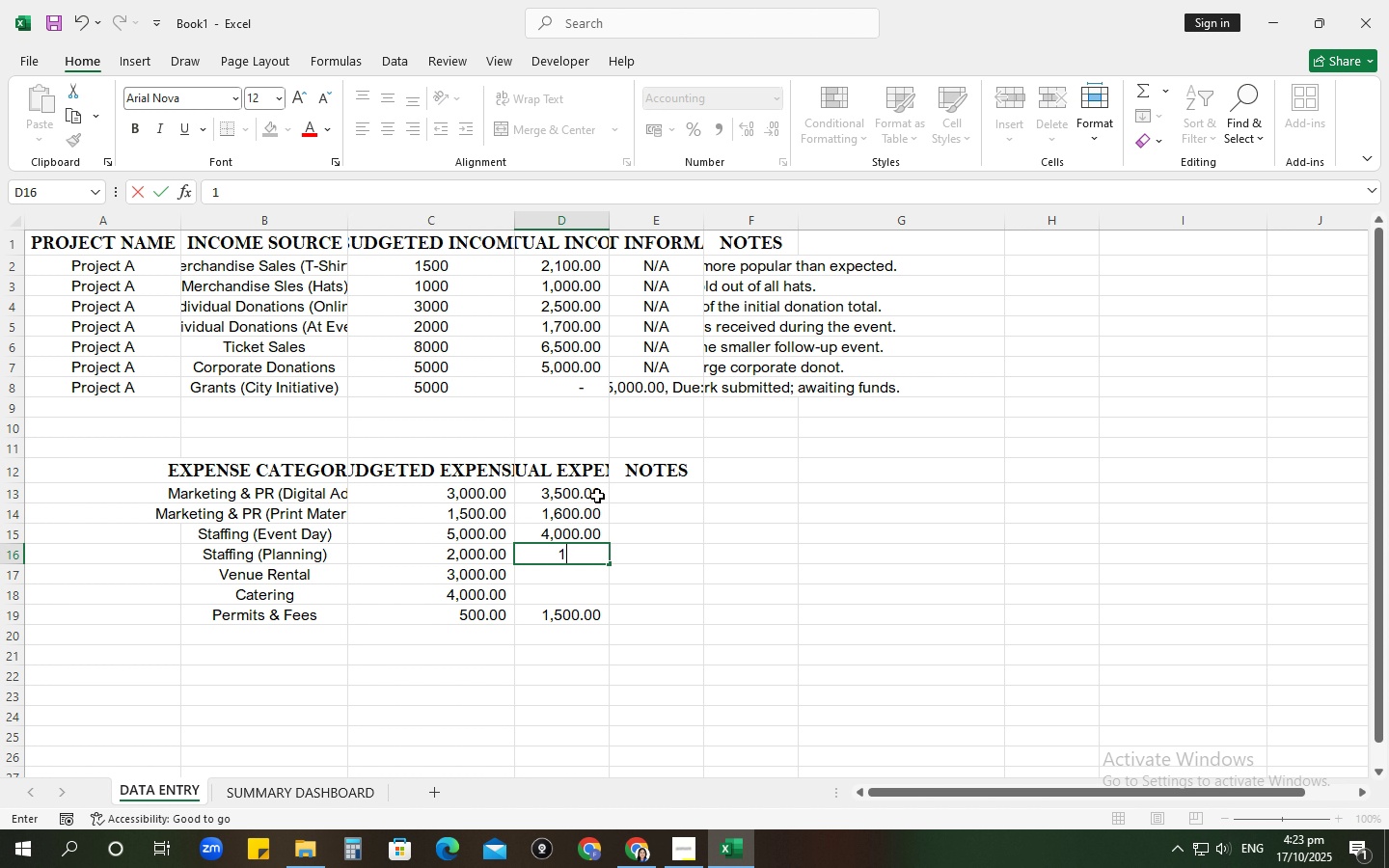 
key(Numpad8)
 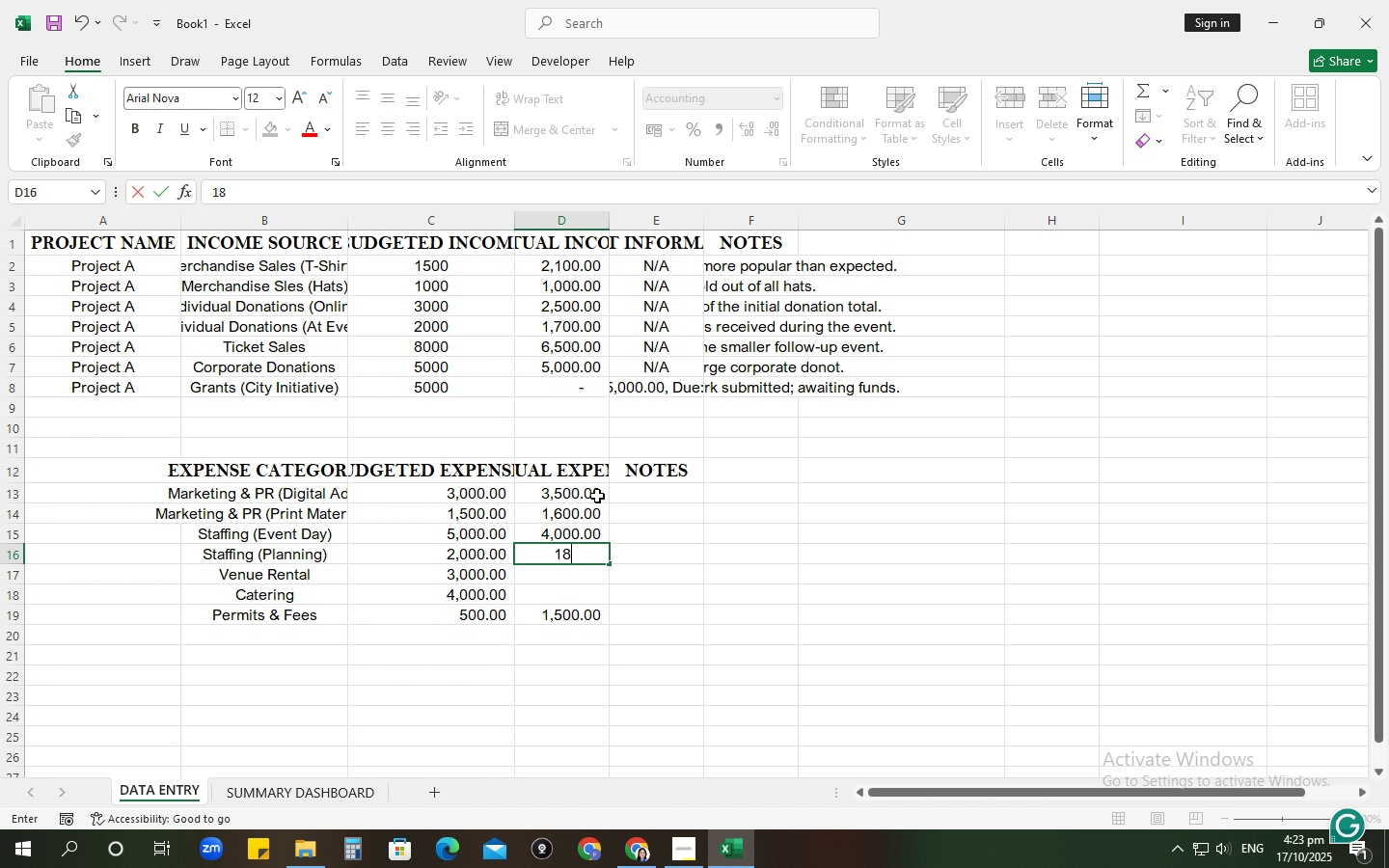 
key(Numpad0)
 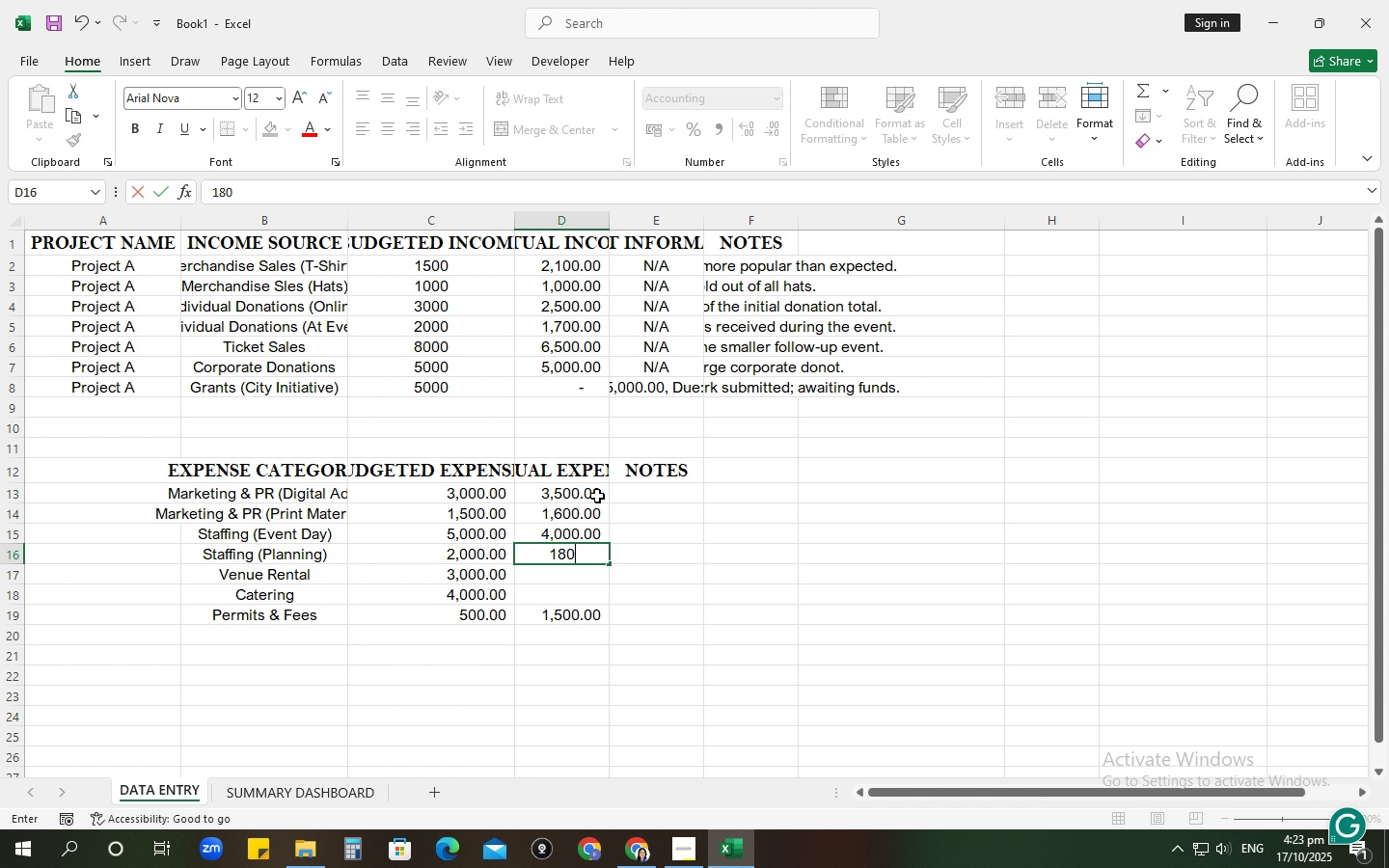 
key(Numpad0)
 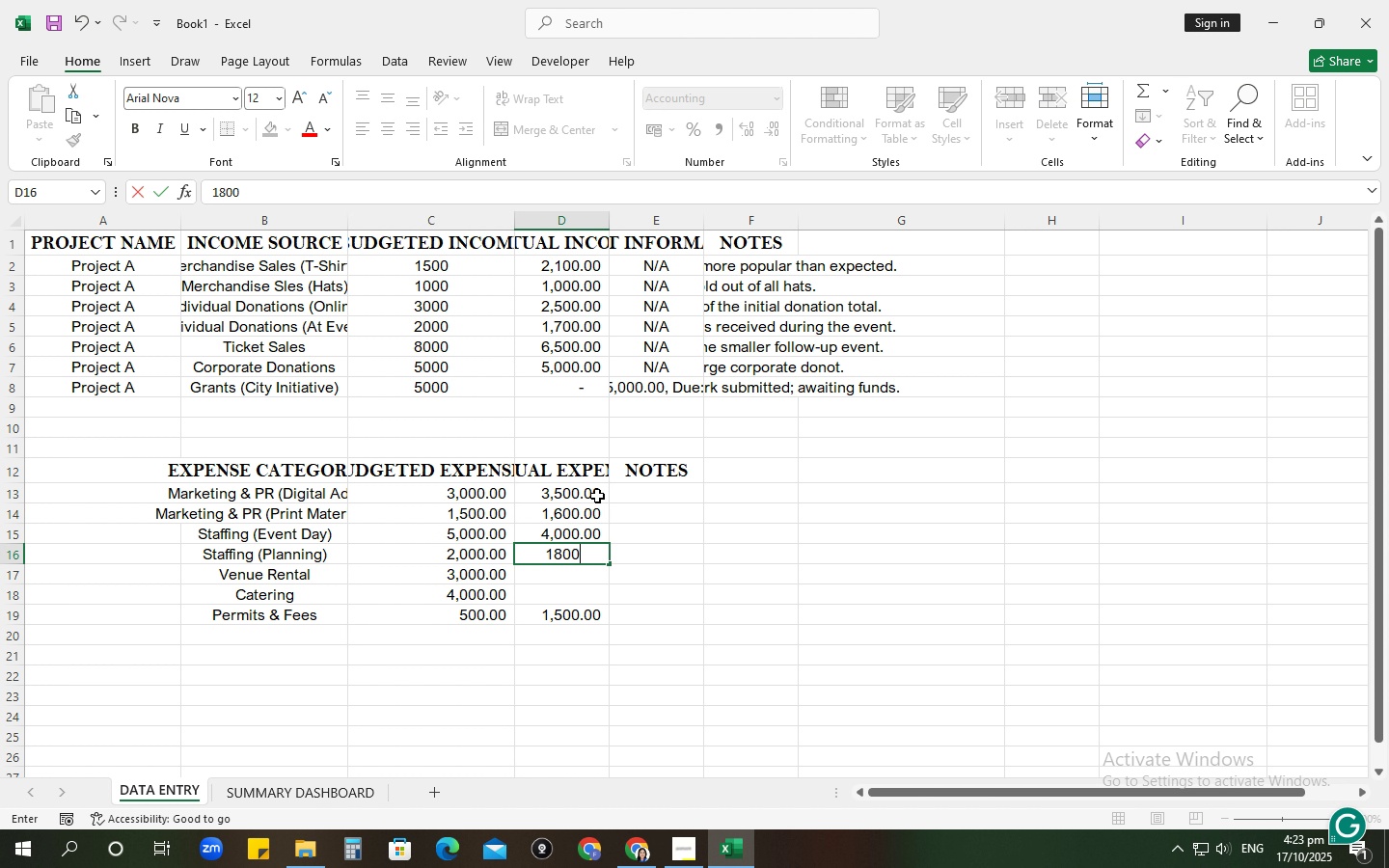 
key(NumpadEnter)
 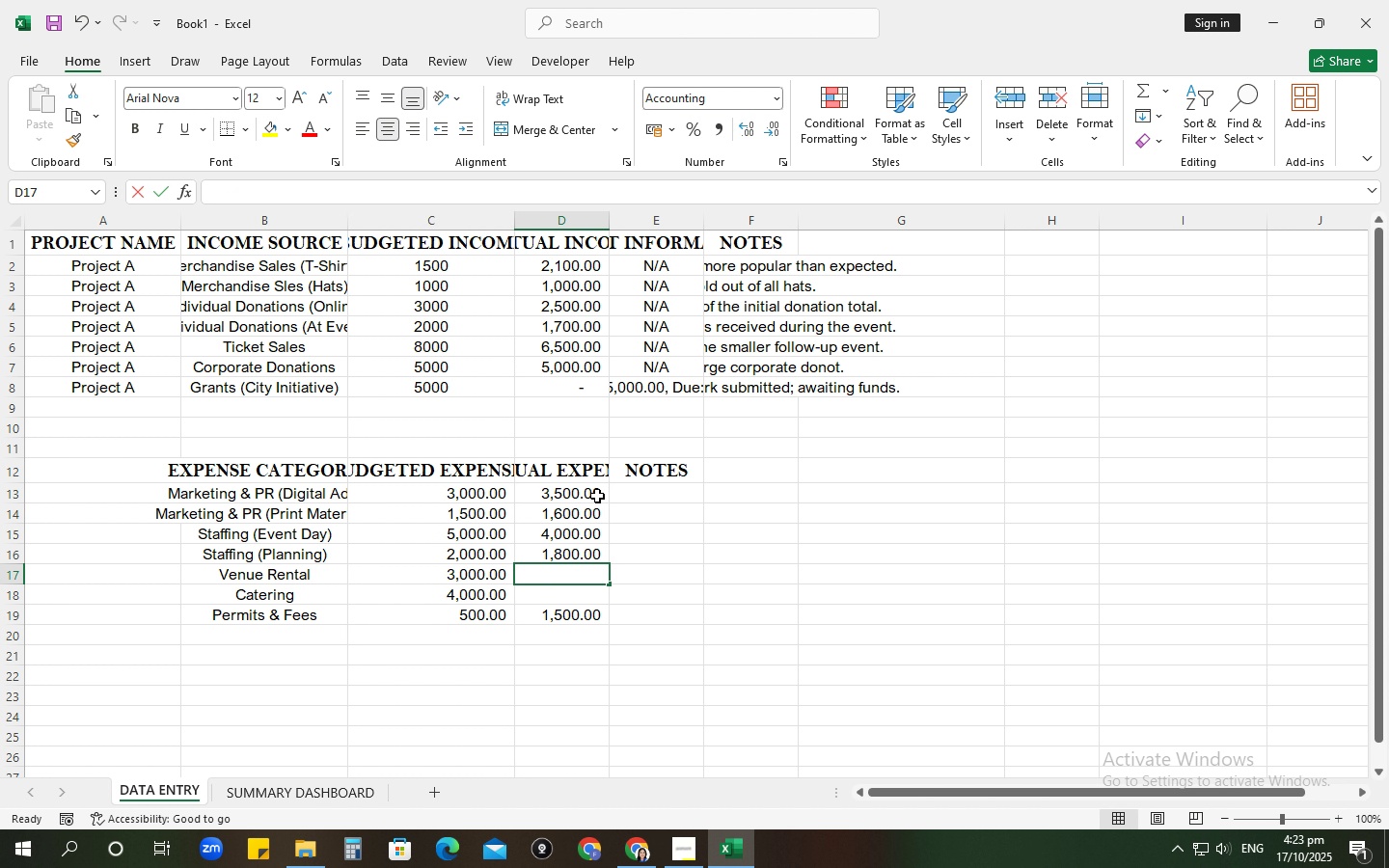 
key(Numpad3)
 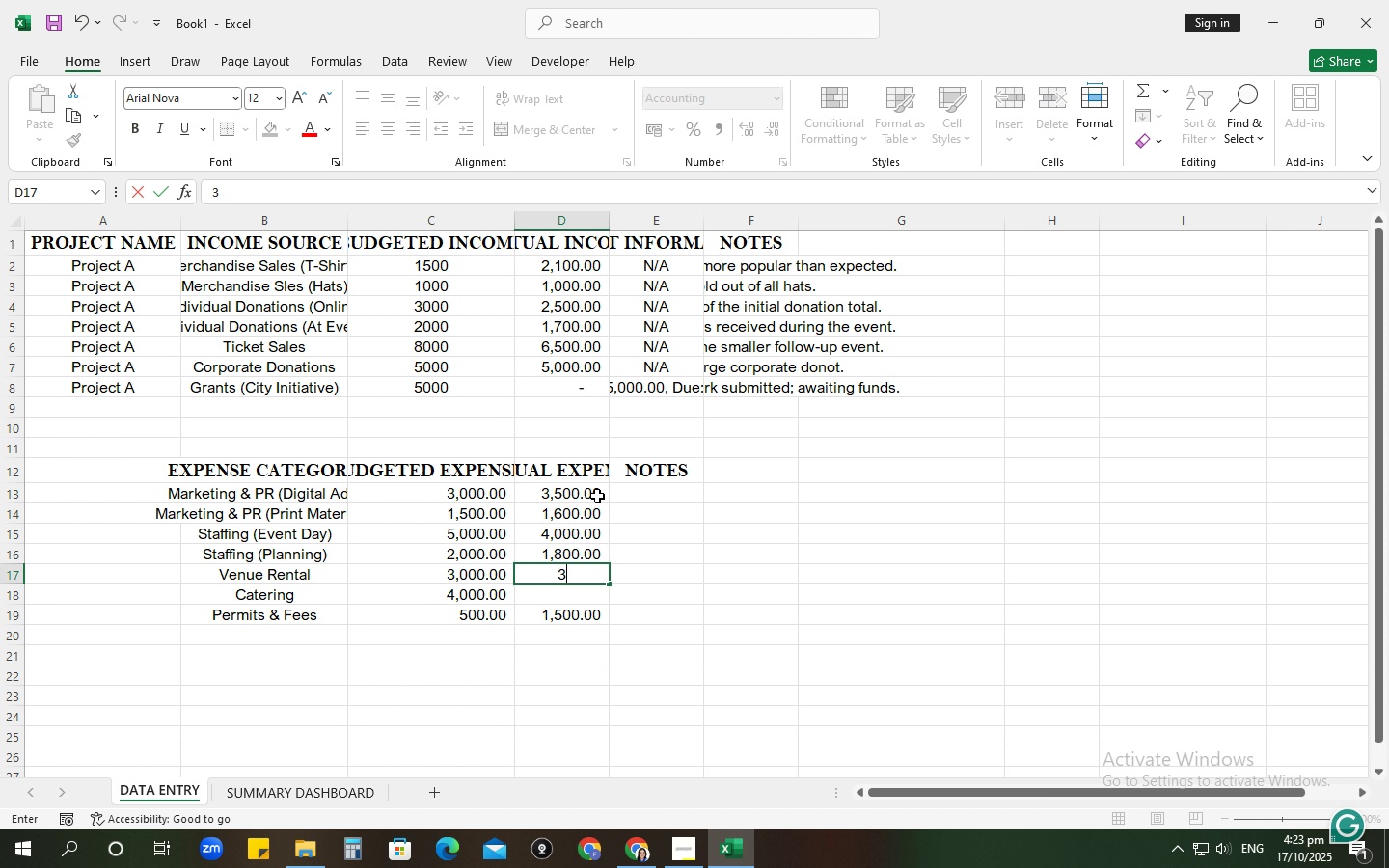 
key(Numpad0)
 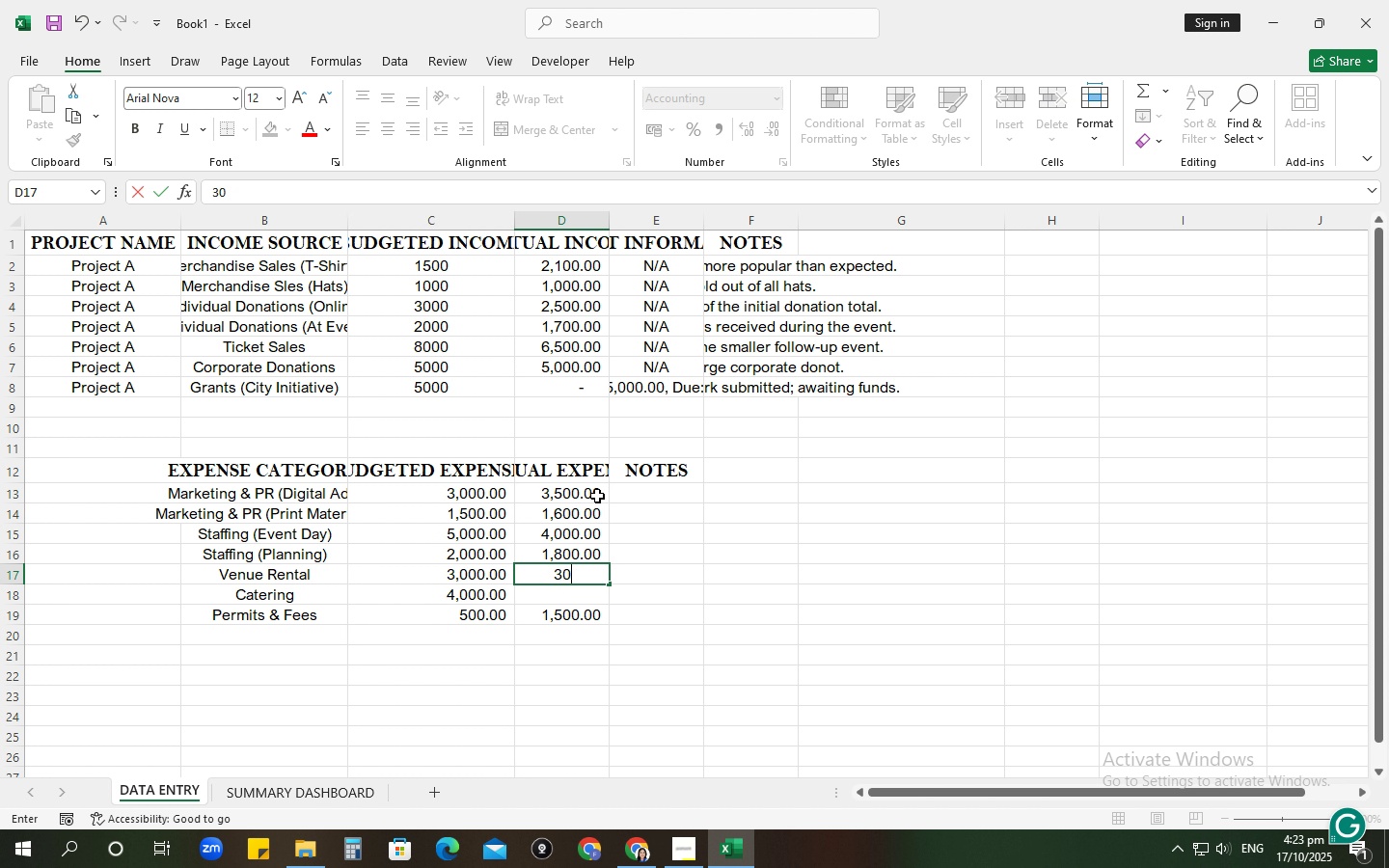 
key(Numpad0)
 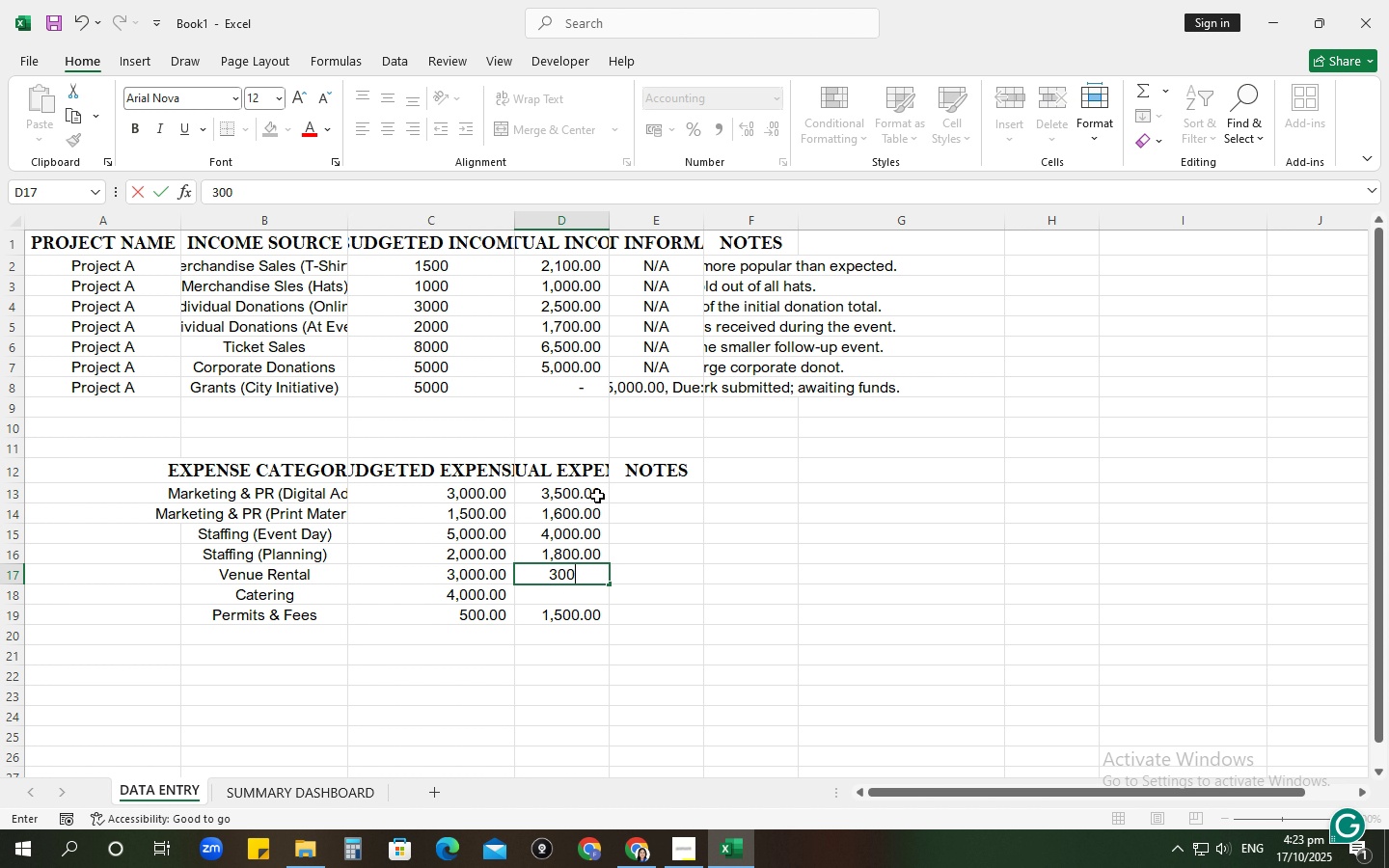 
key(Numpad0)
 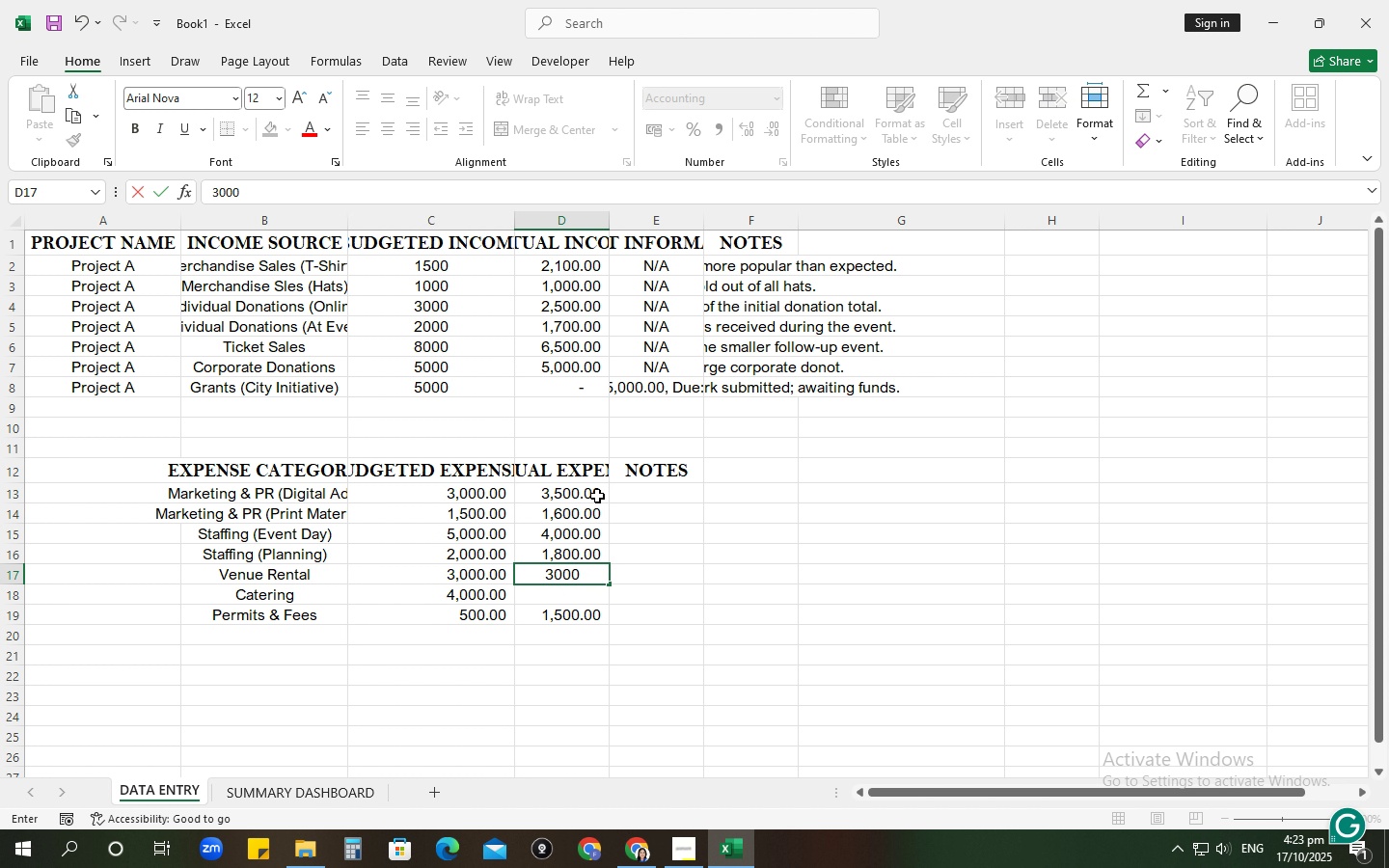 
key(NumpadEnter)
 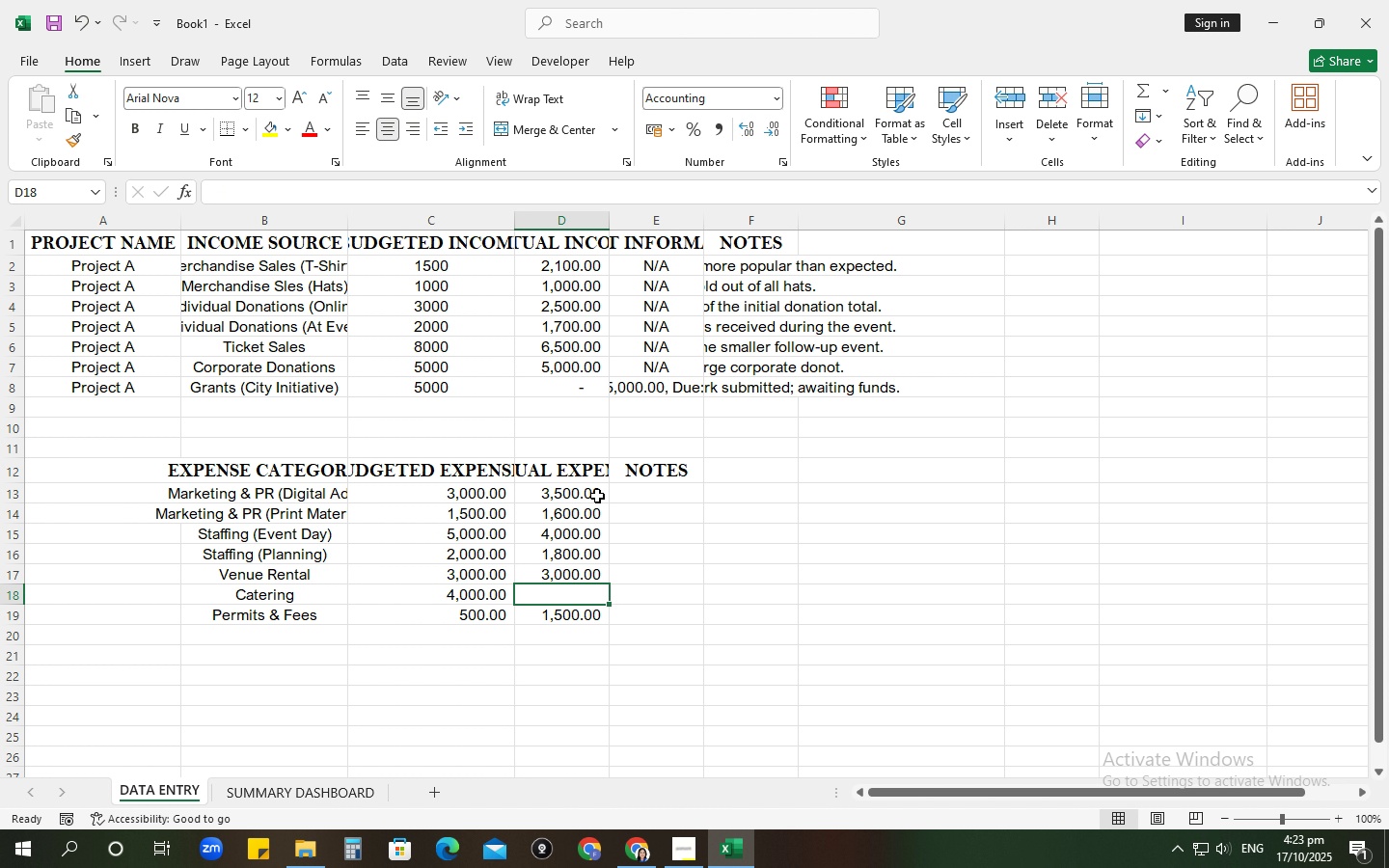 
key(Numpad3)
 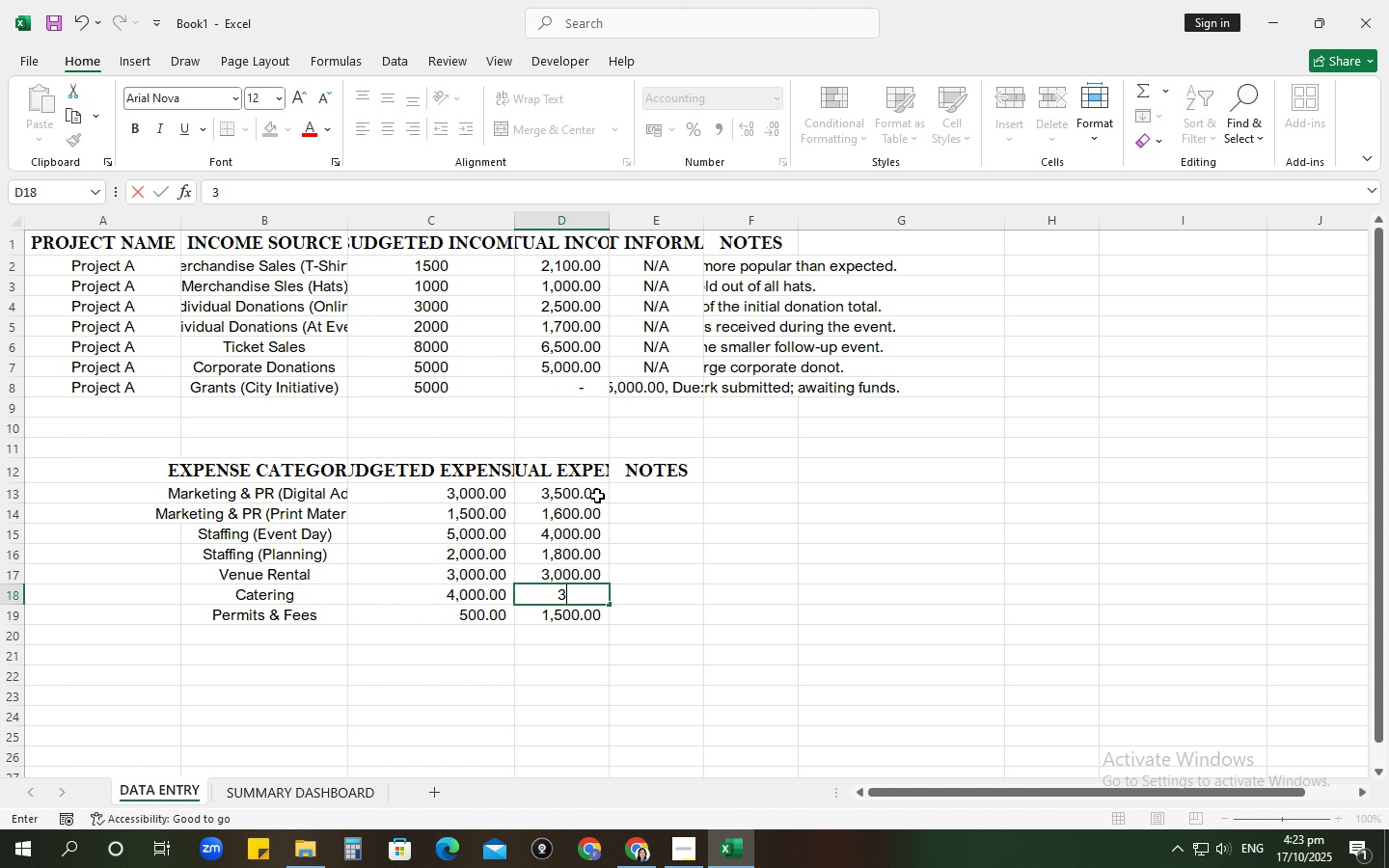 
key(Numpad8)
 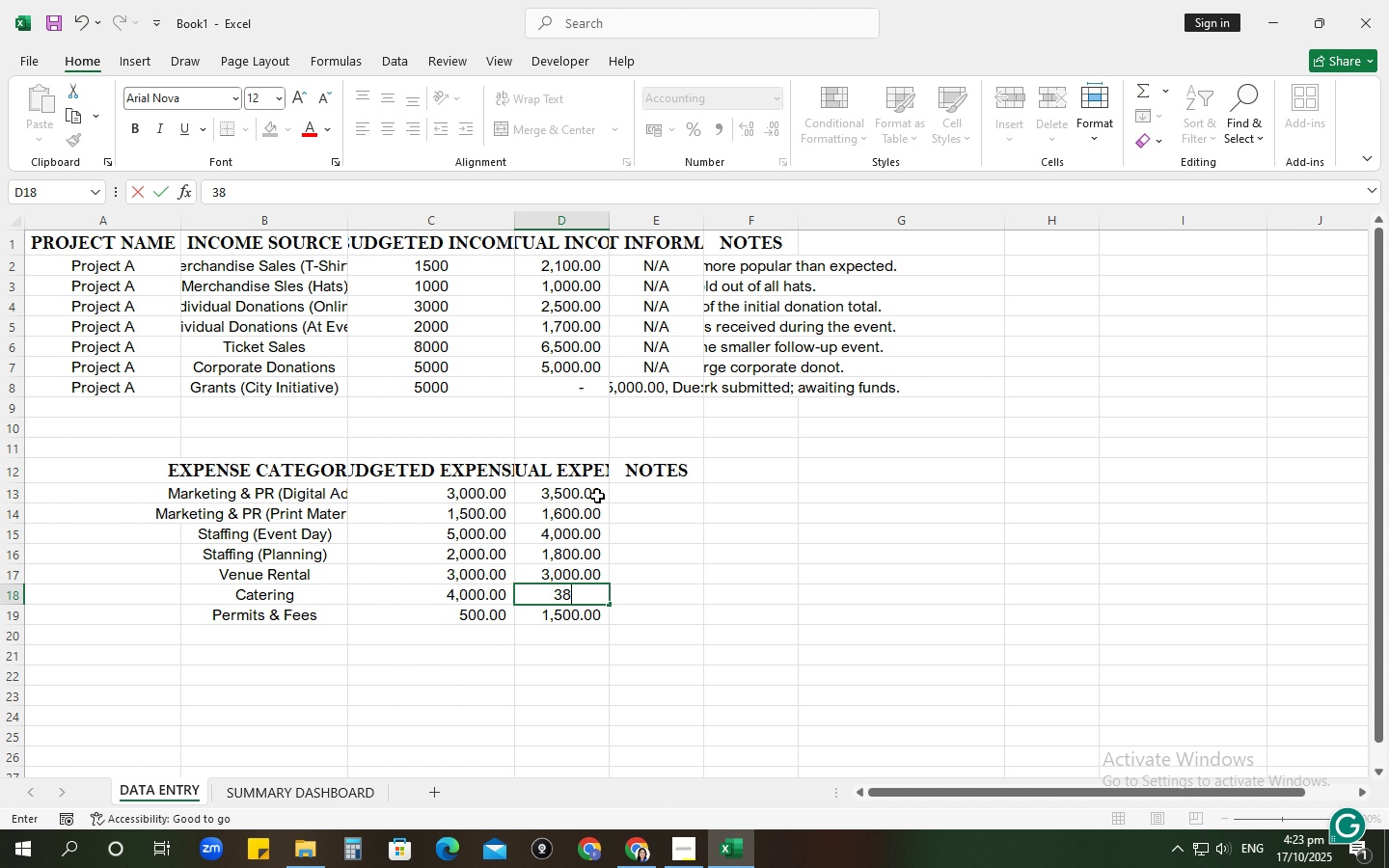 
key(Numpad0)
 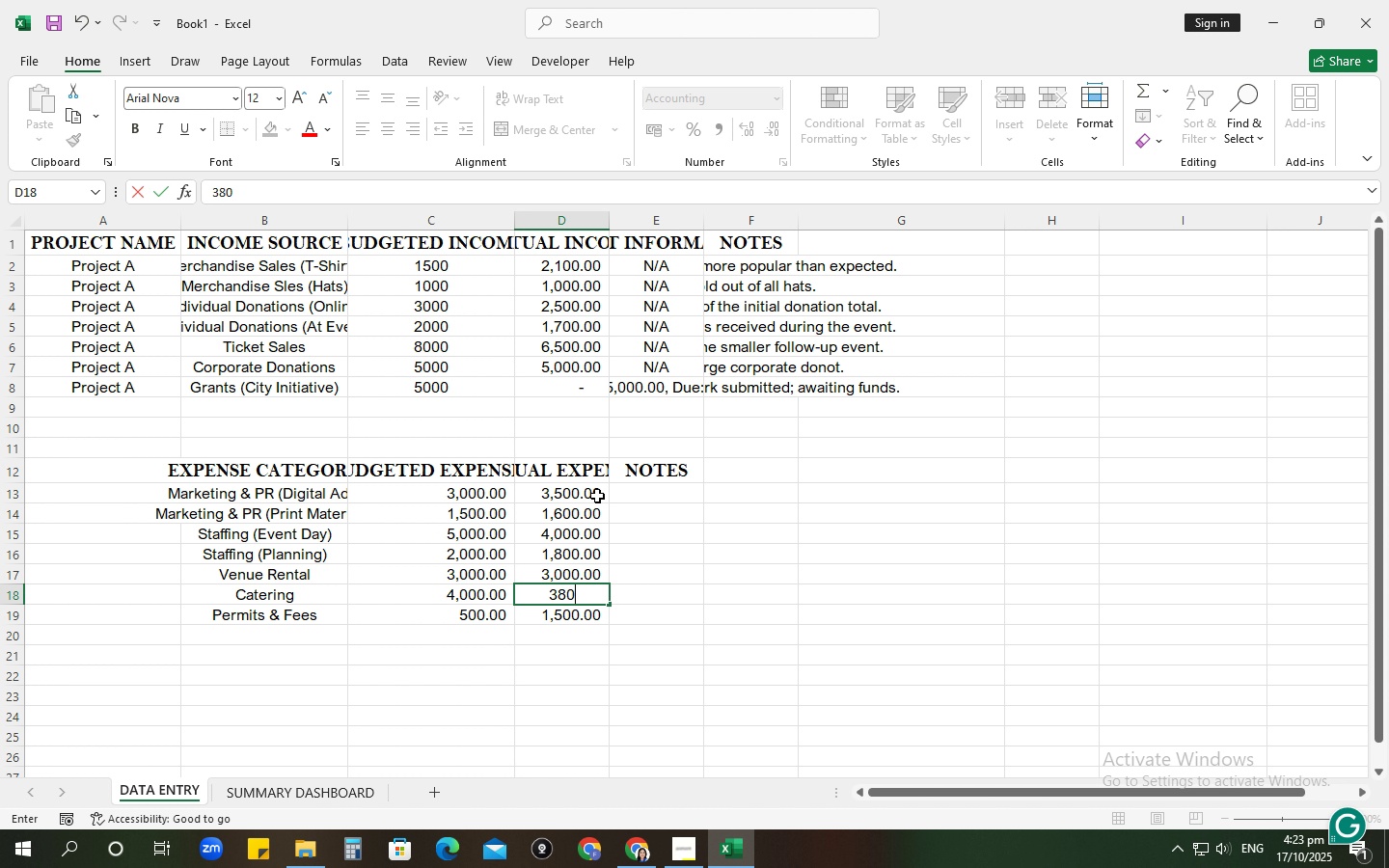 
key(Numpad0)
 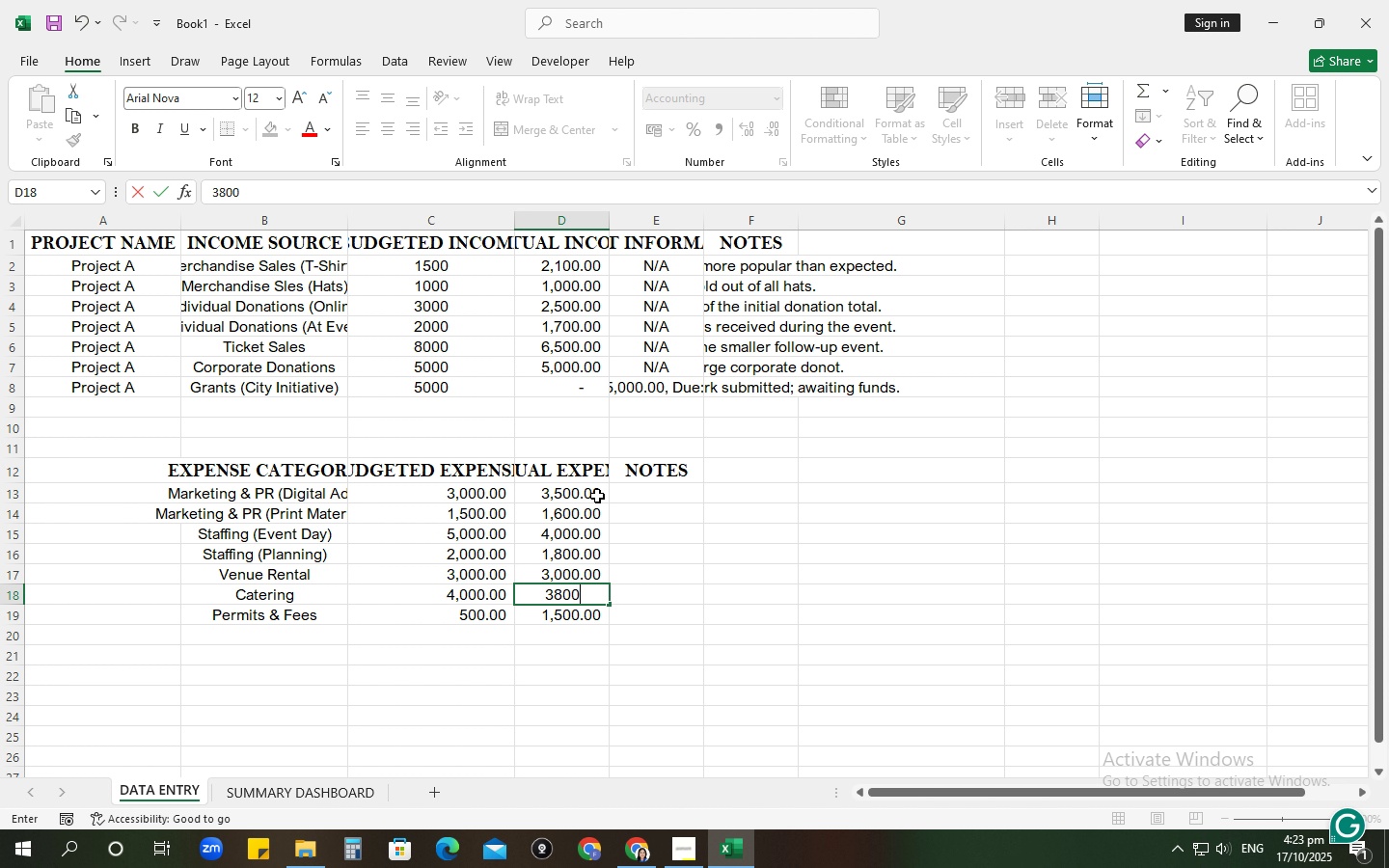 
key(NumpadEnter)
 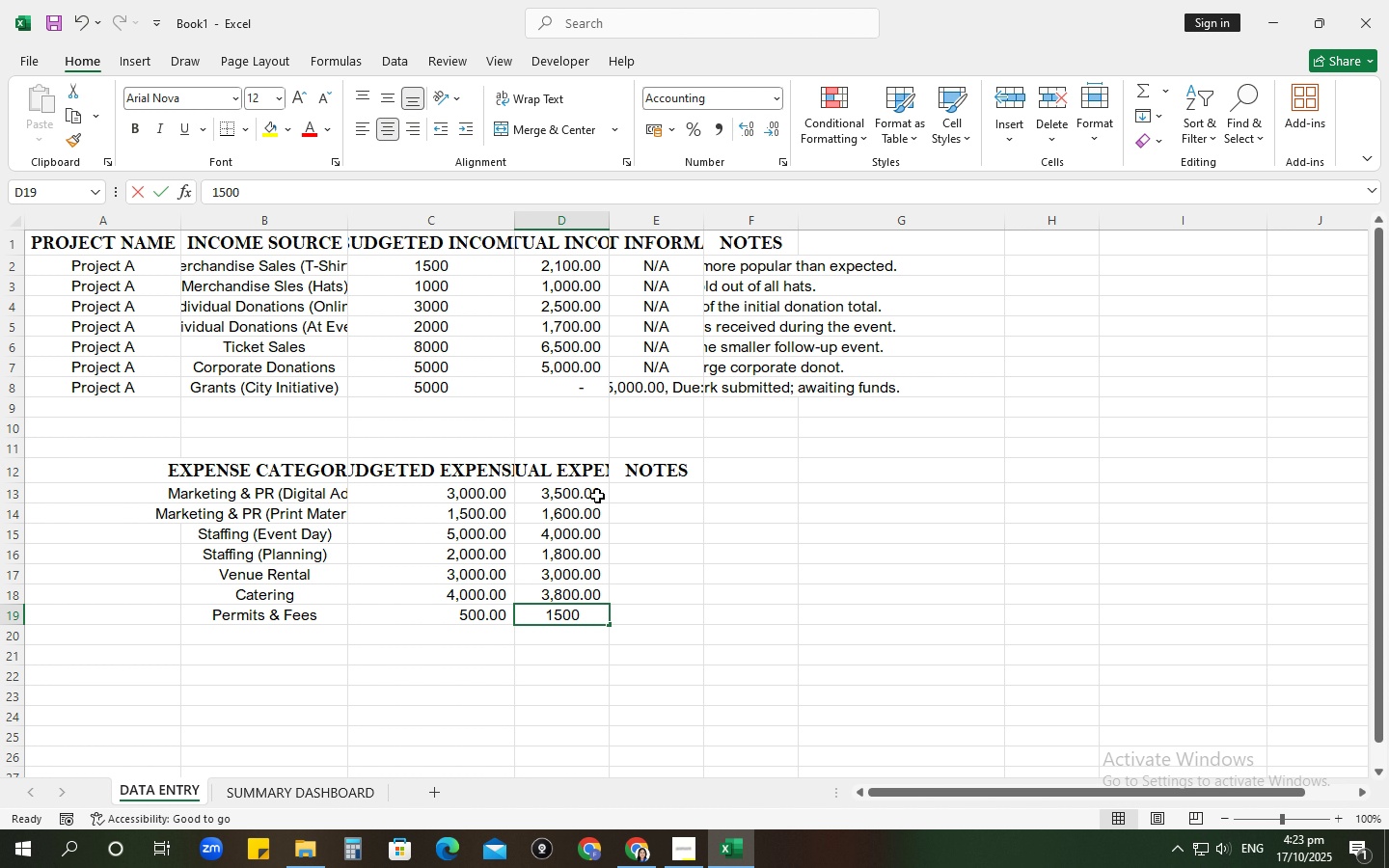 
key(Numpad5)
 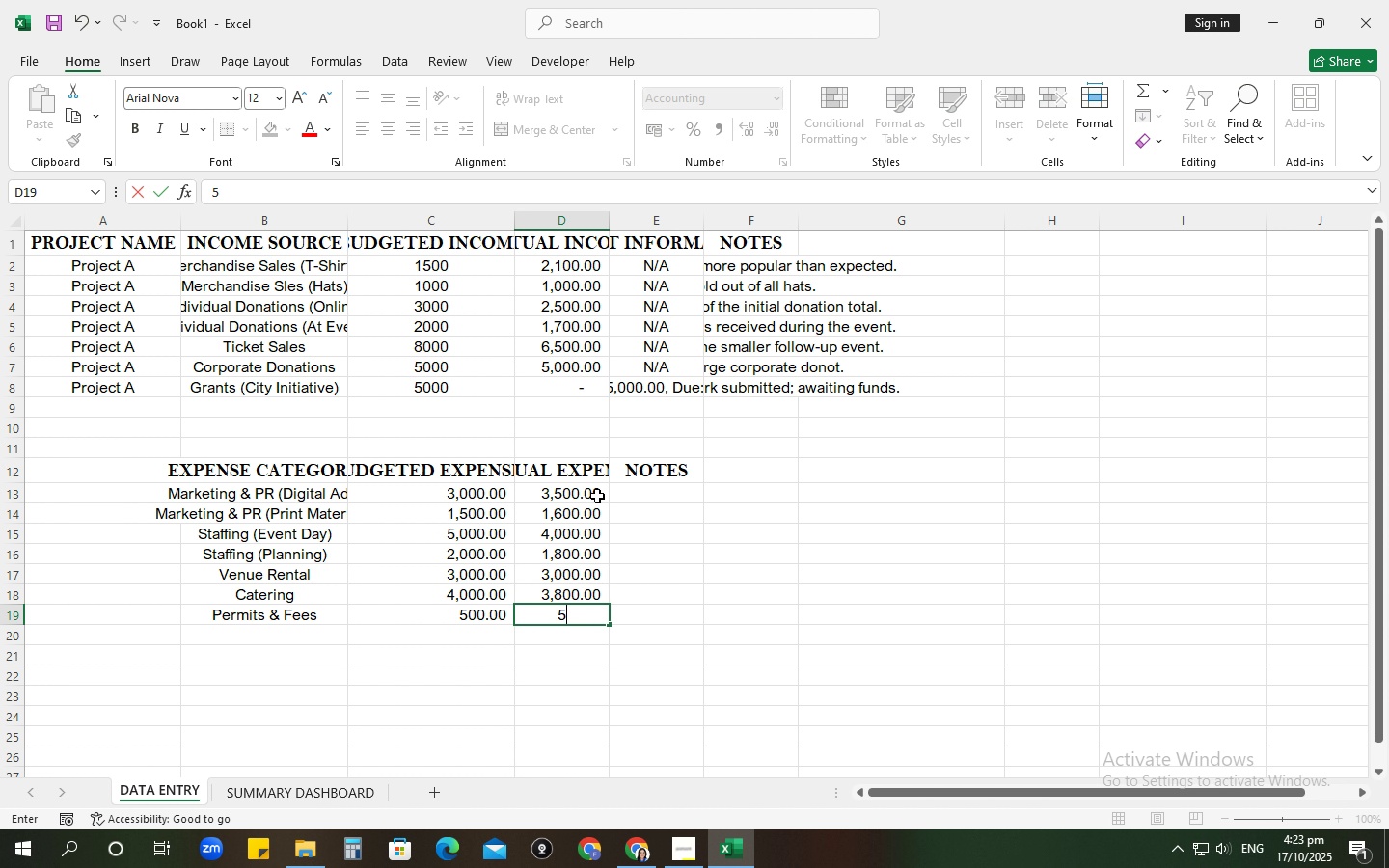 
key(Numpad0)
 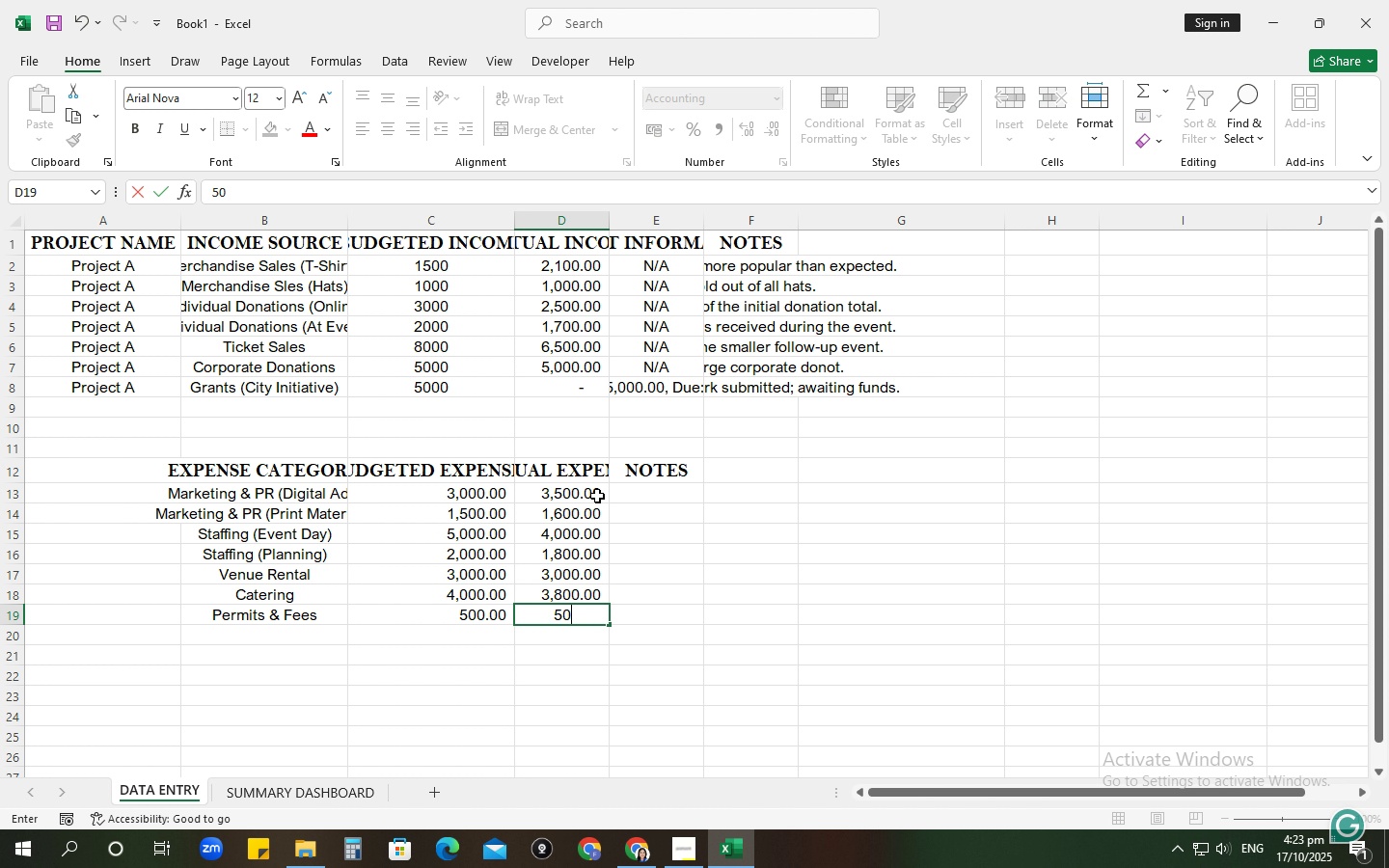 
key(Numpad0)
 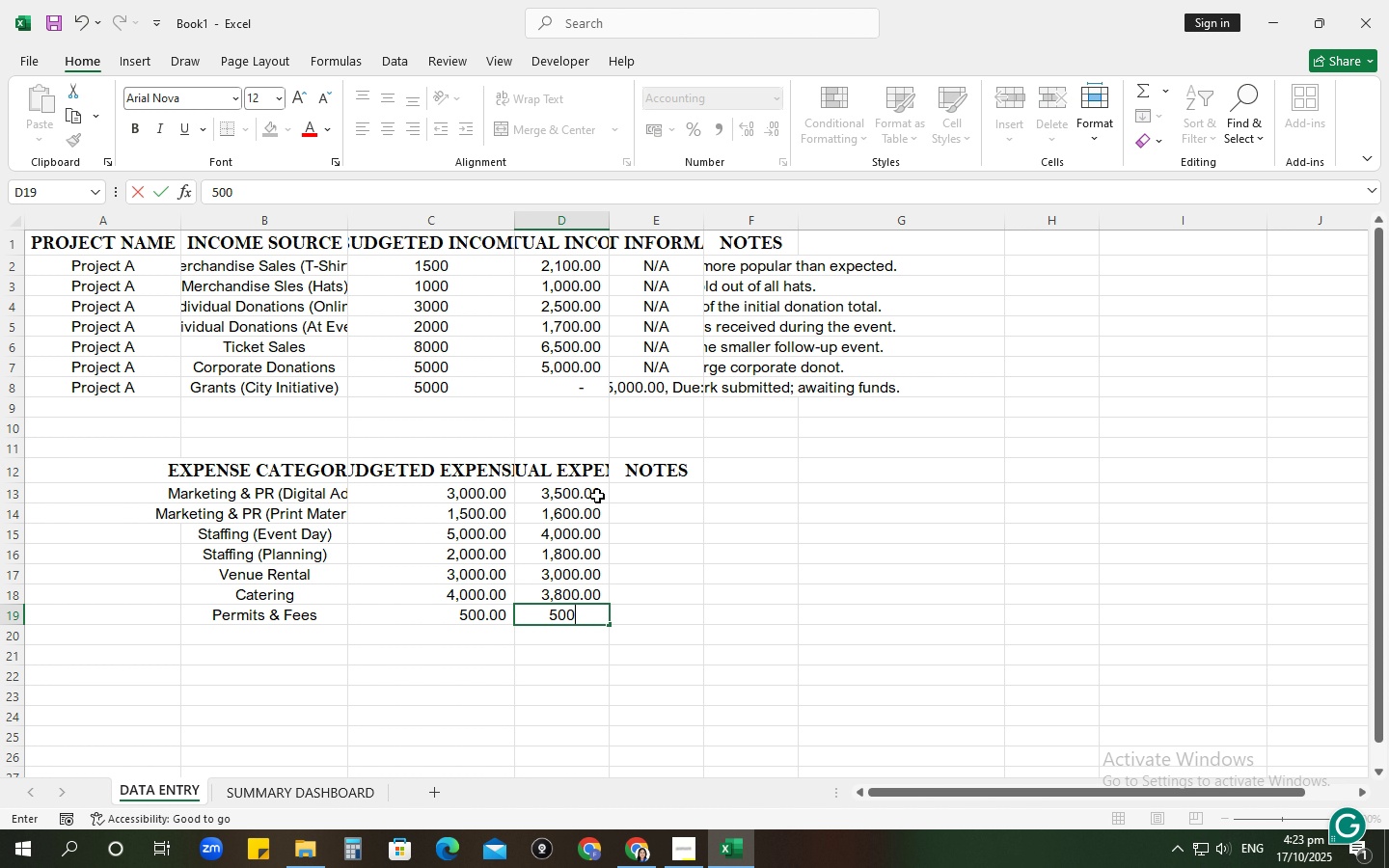 
key(NumpadEnter)
 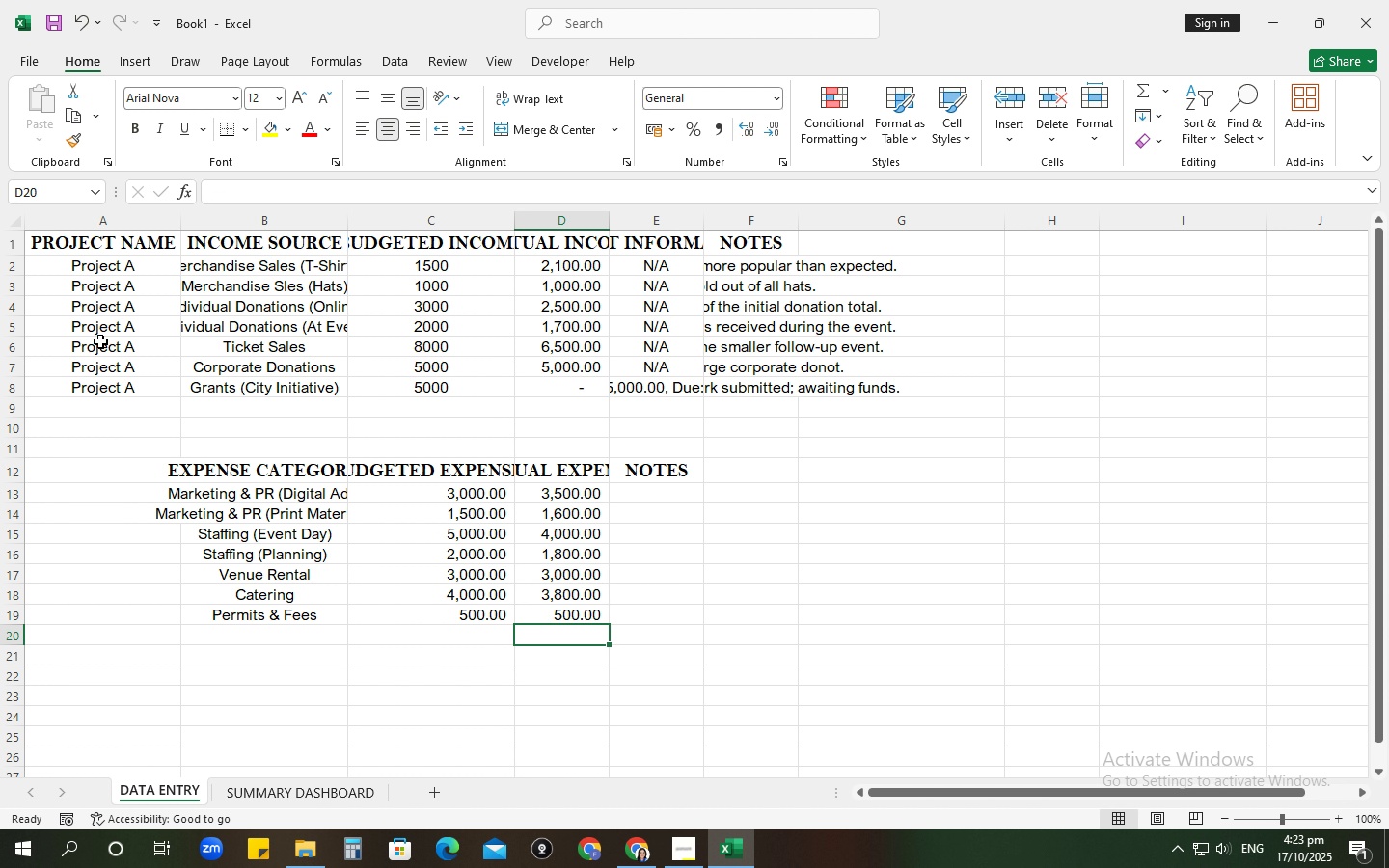 
left_click_drag(start_coordinate=[88, 264], to_coordinate=[80, 384])
 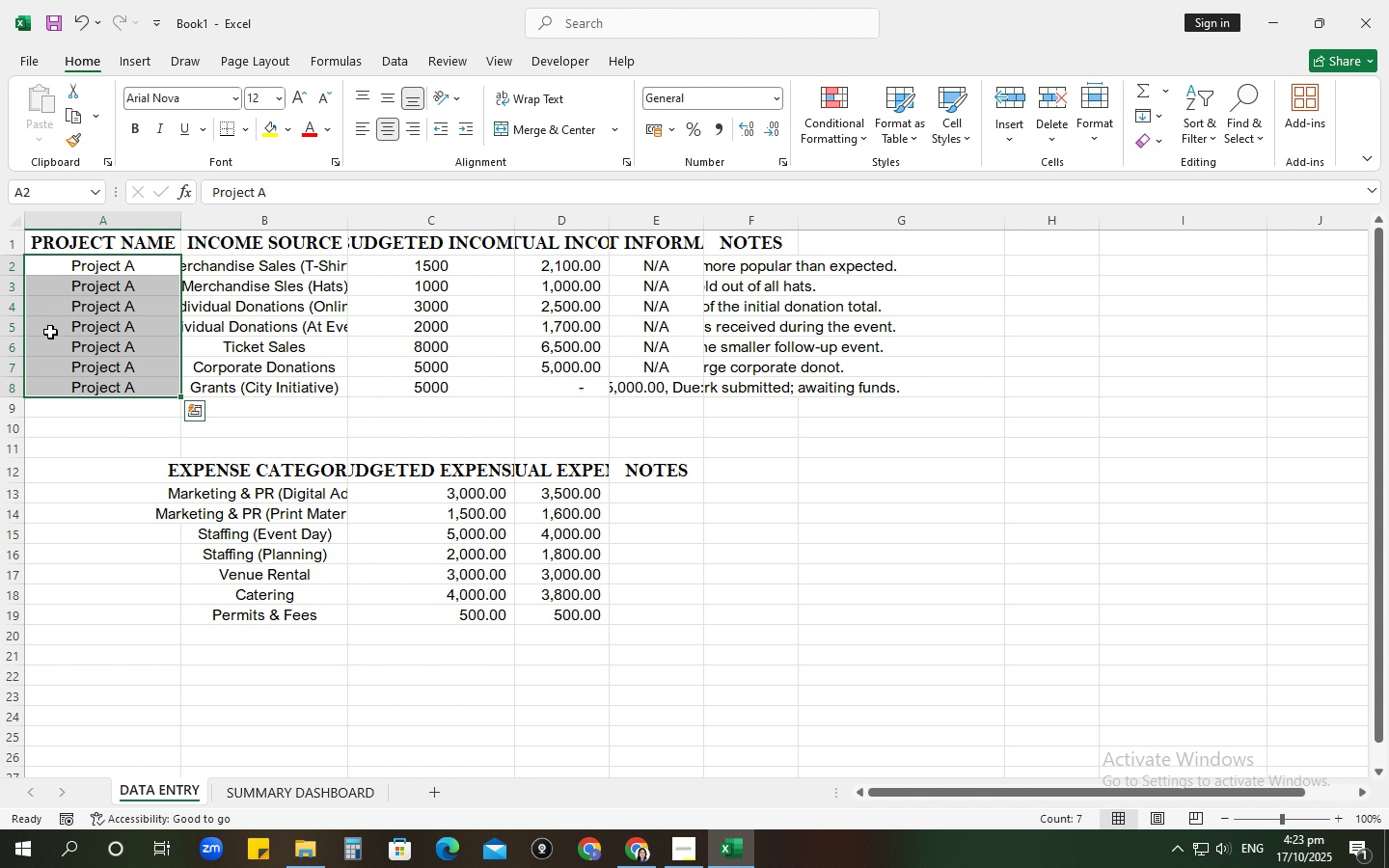 
key(Control+ControlLeft)
 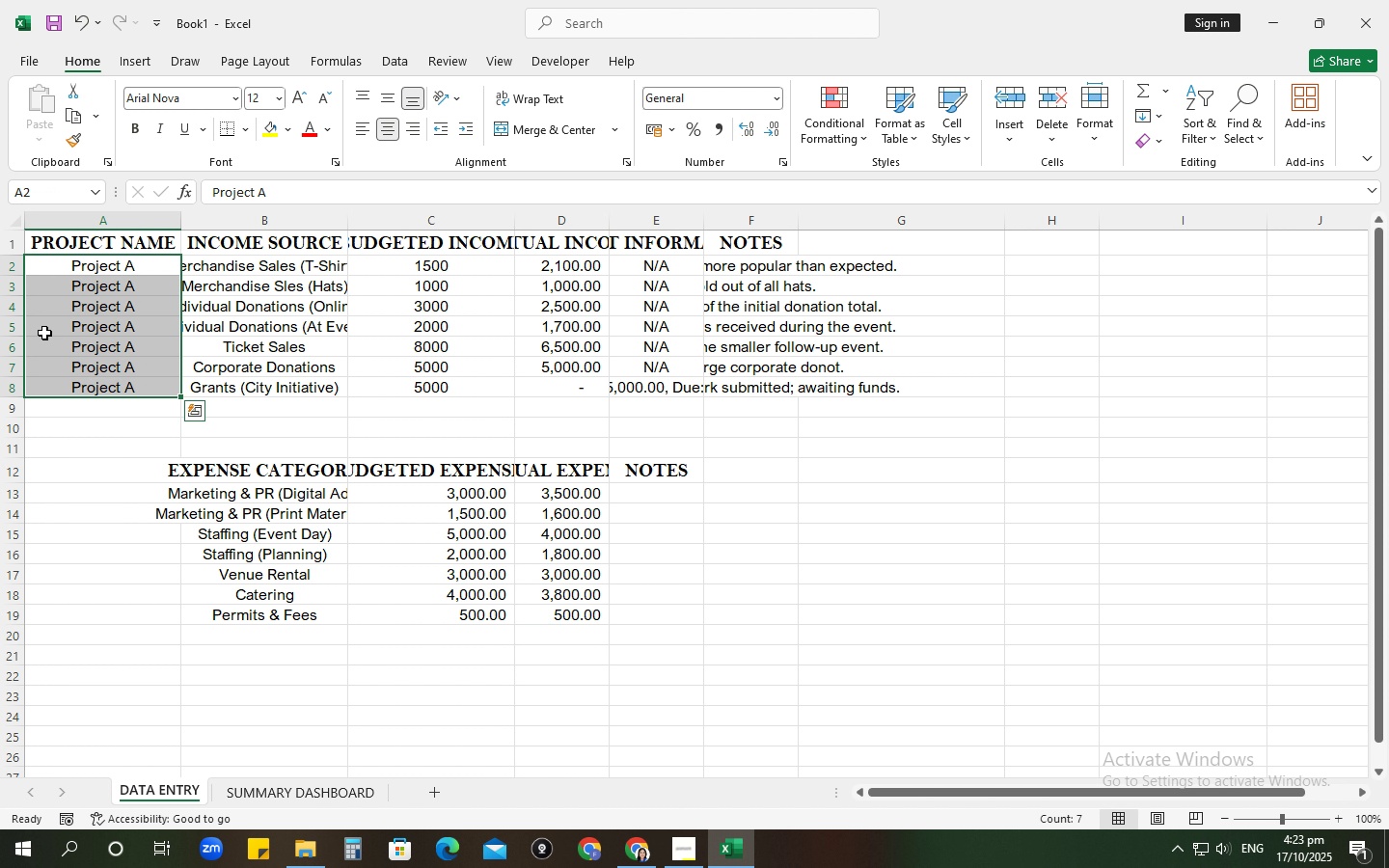 
key(Control+C)
 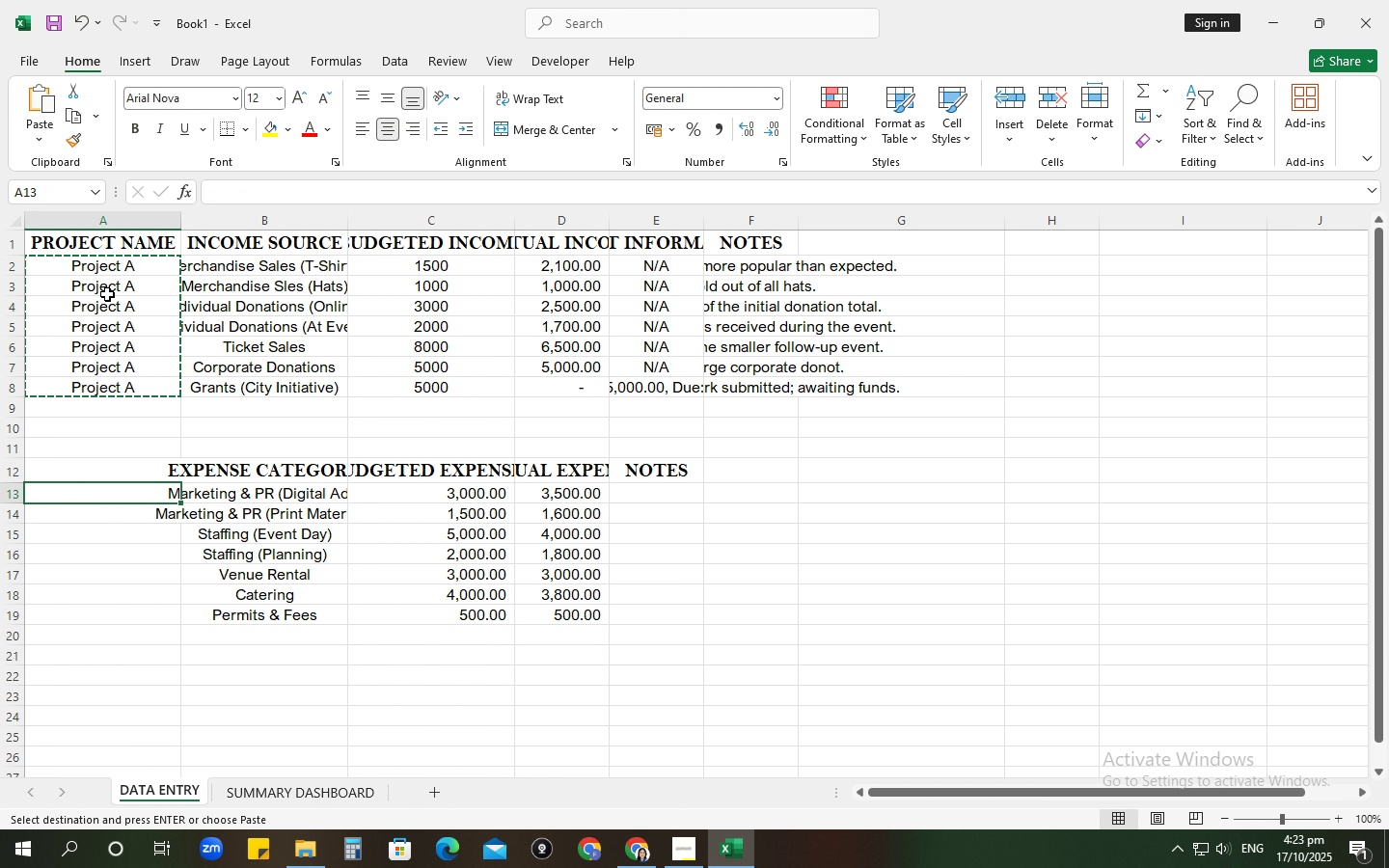 
left_click_drag(start_coordinate=[102, 241], to_coordinate=[93, 386])
 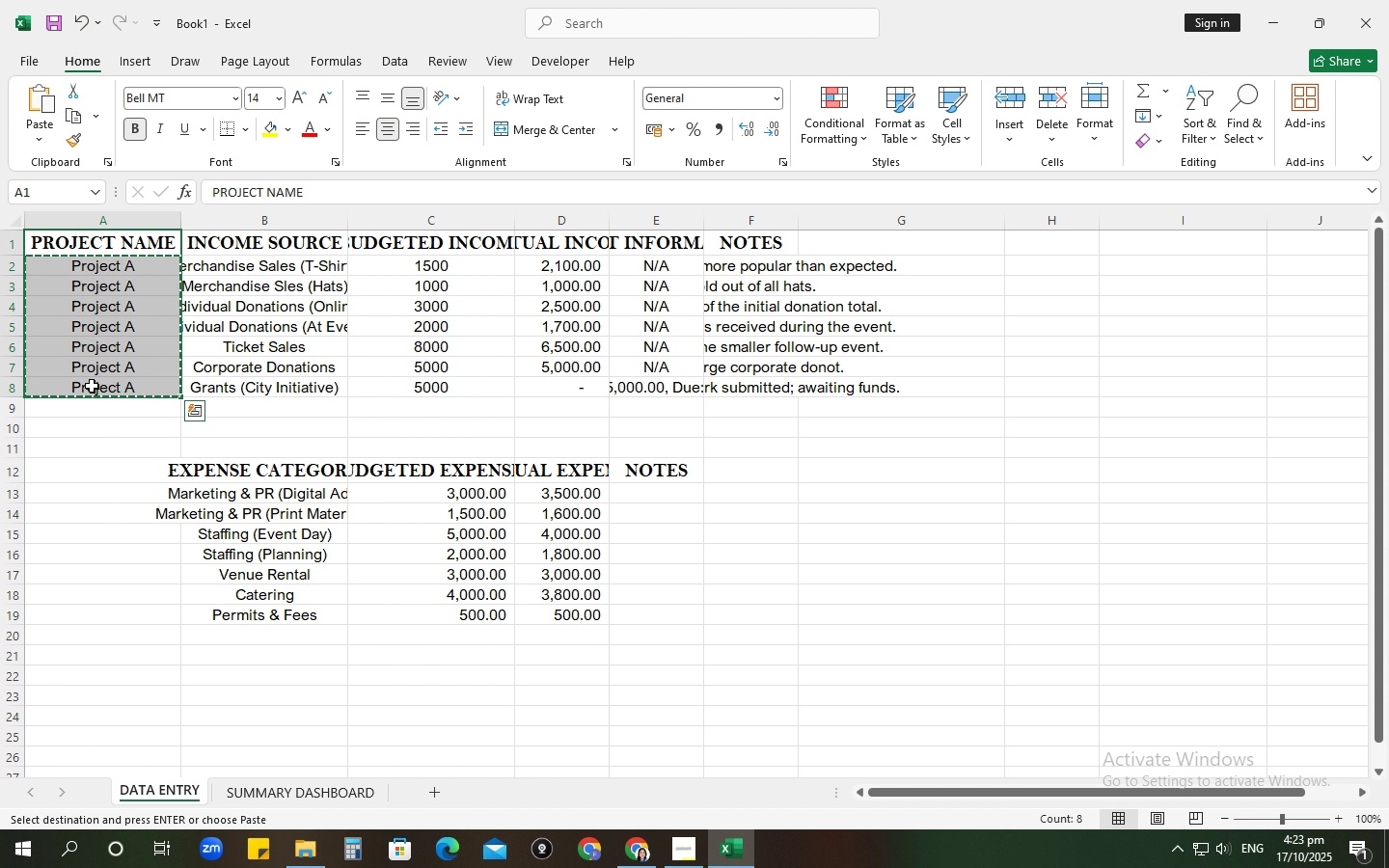 
key(Control+C)
 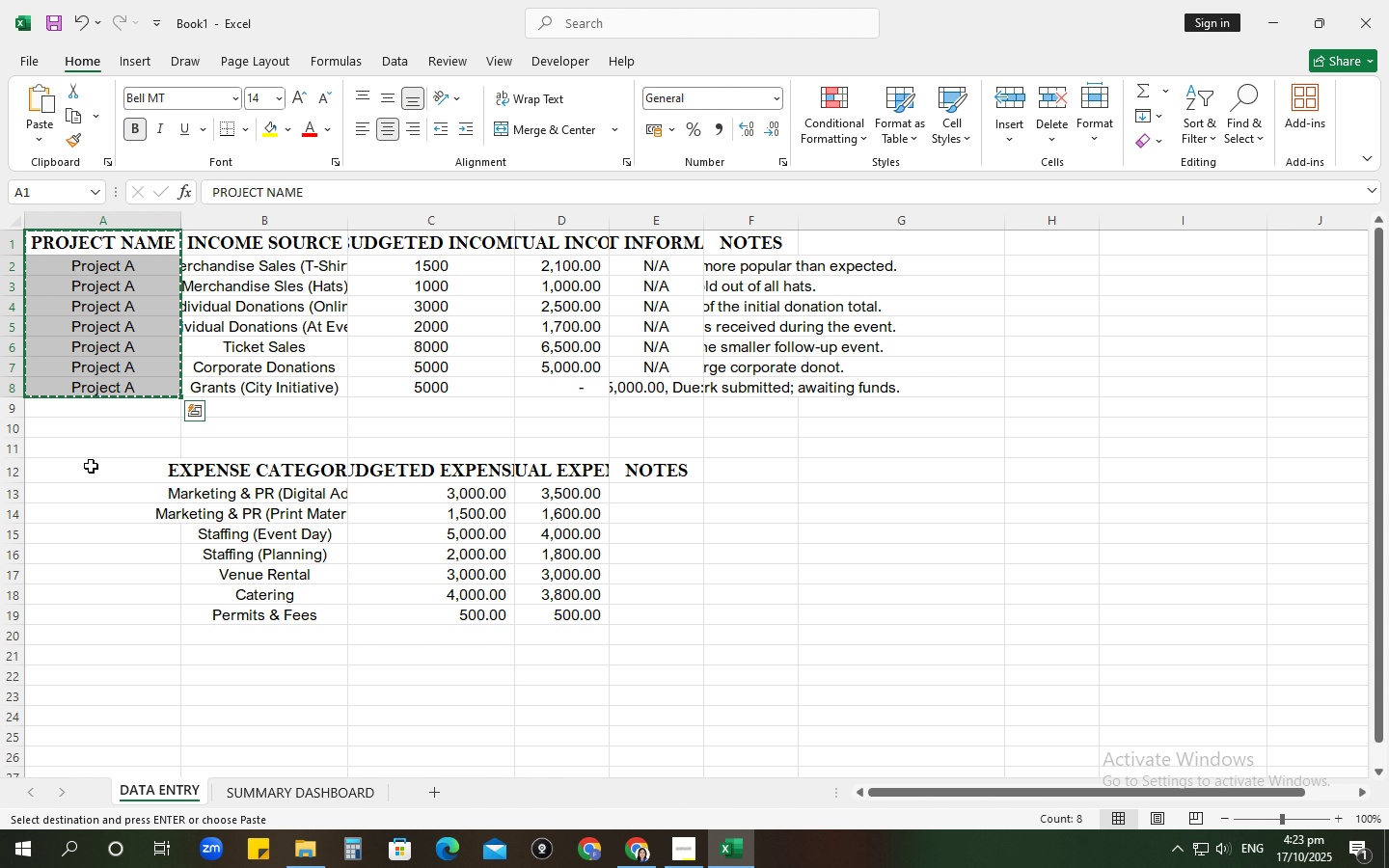 
left_click([91, 466])
 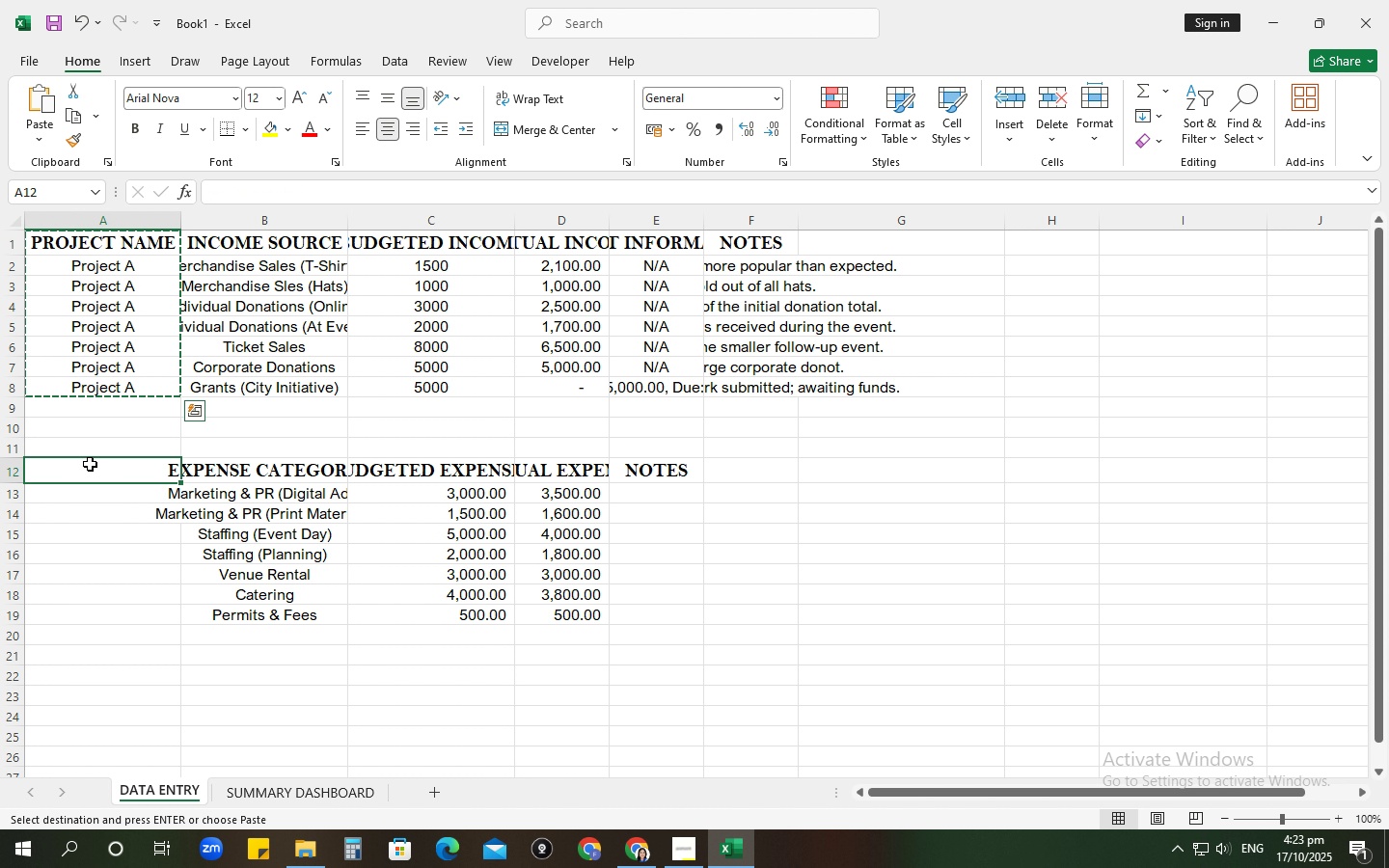 
key(Control+V)
 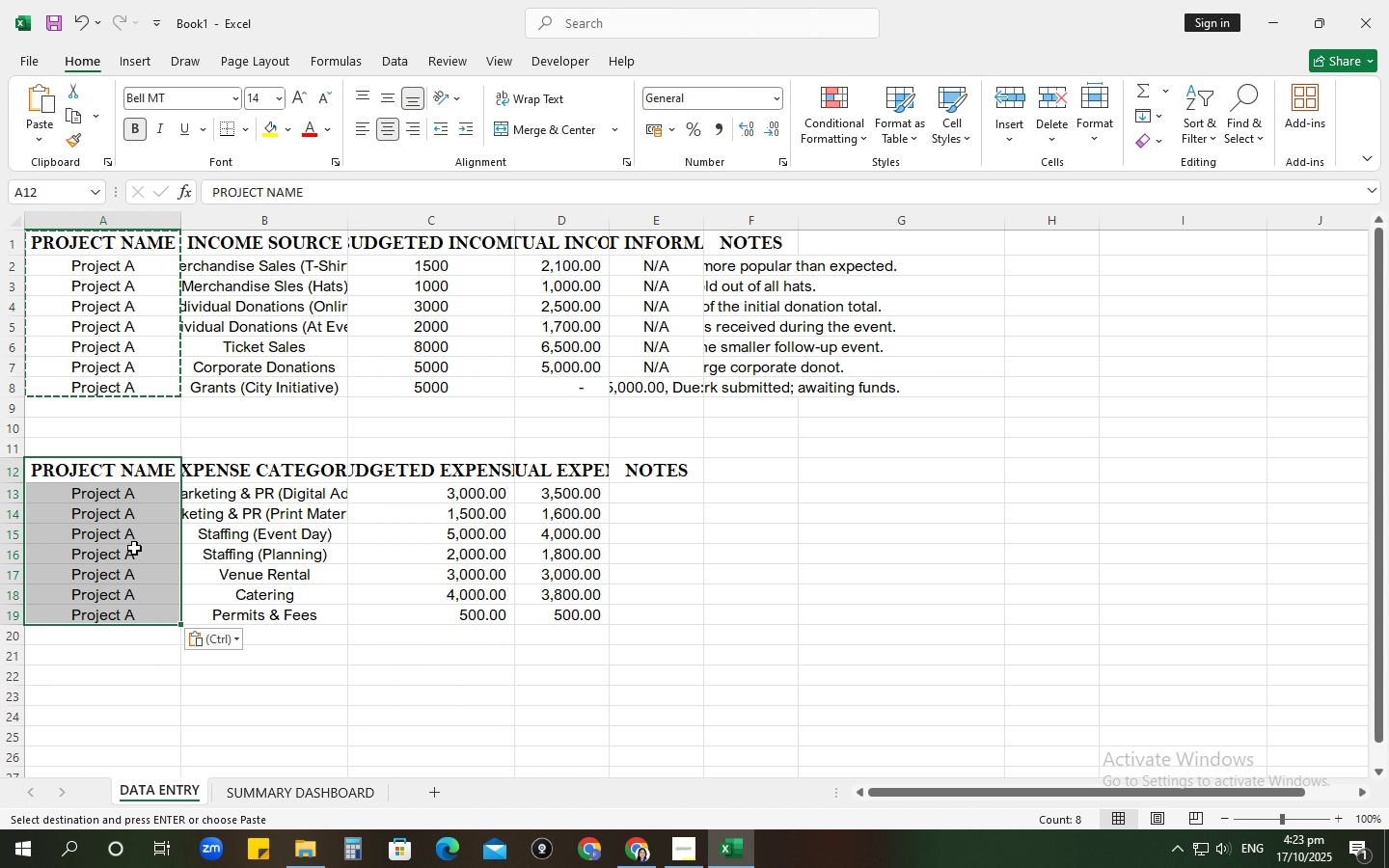 
left_click([134, 548])
 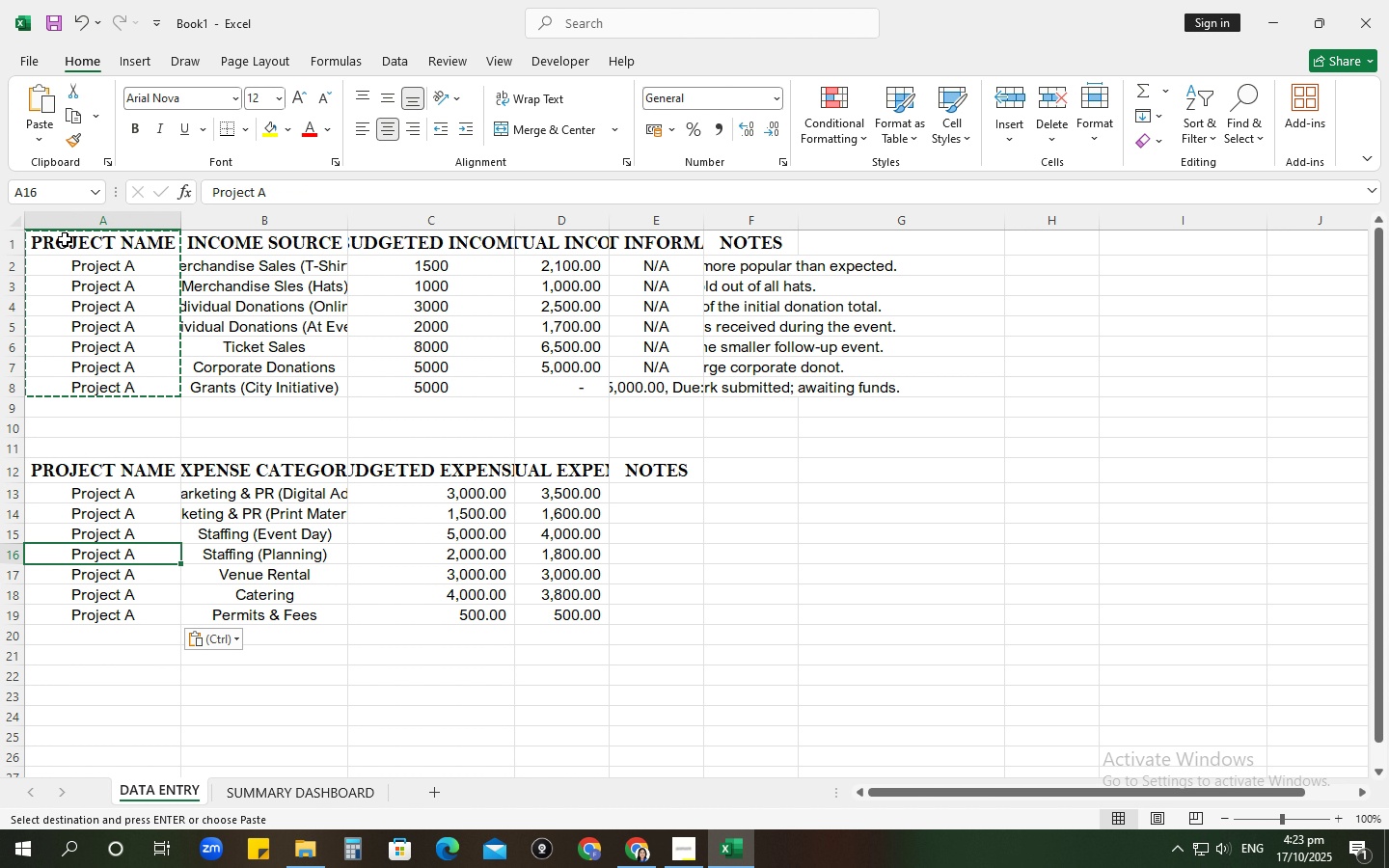 
left_click([0, 225])
 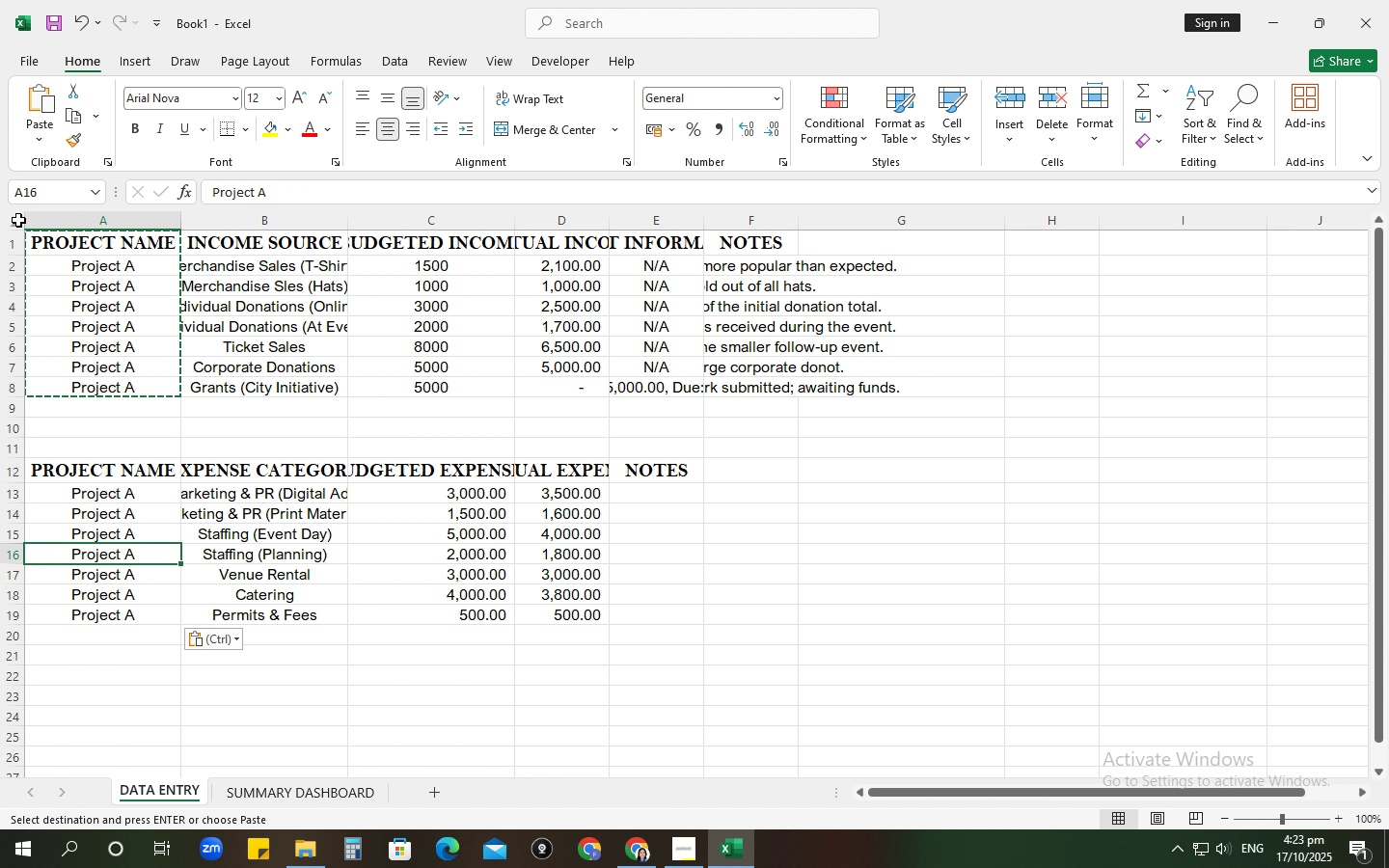 
left_click([18, 220])
 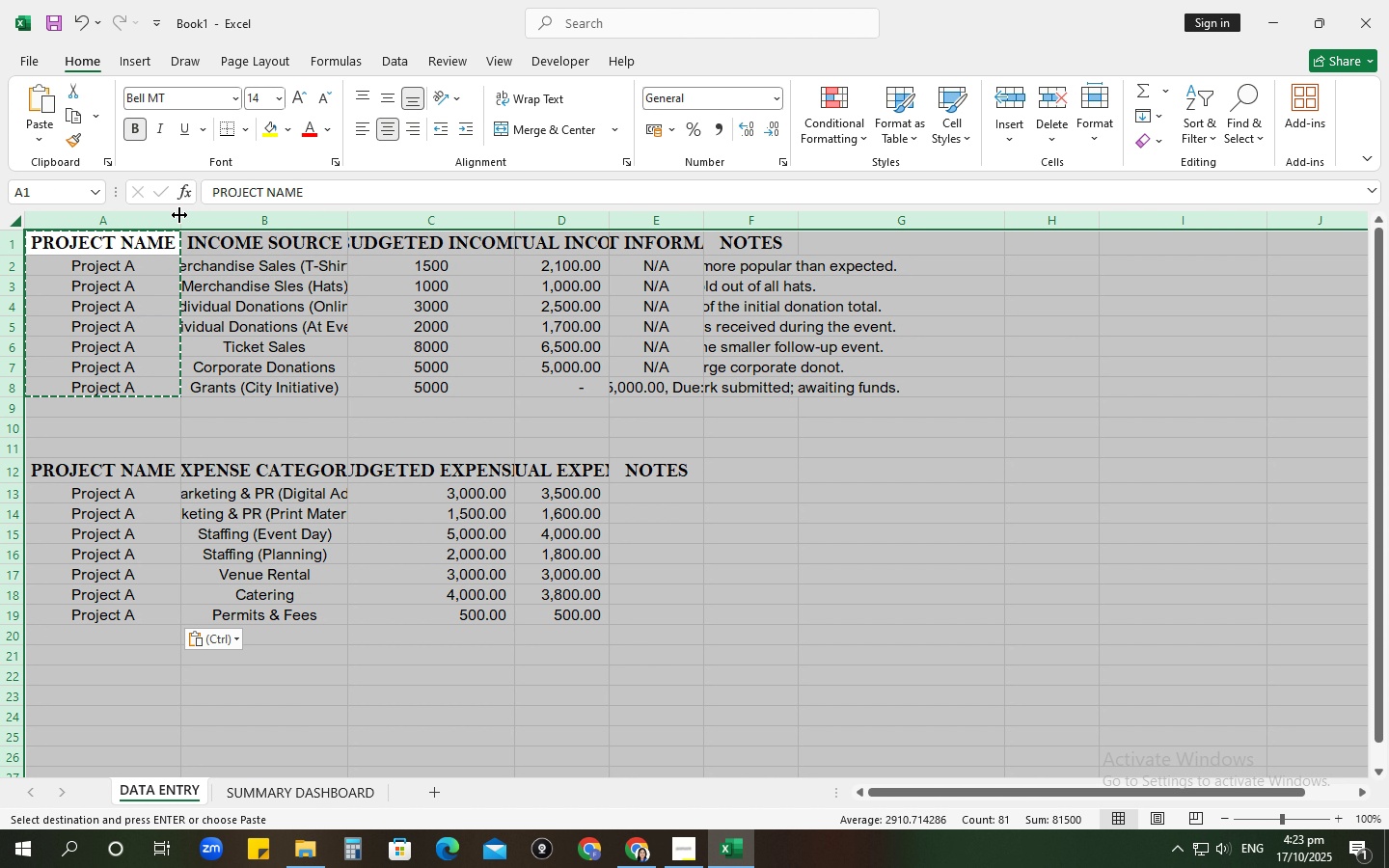 
double_click([179, 215])
 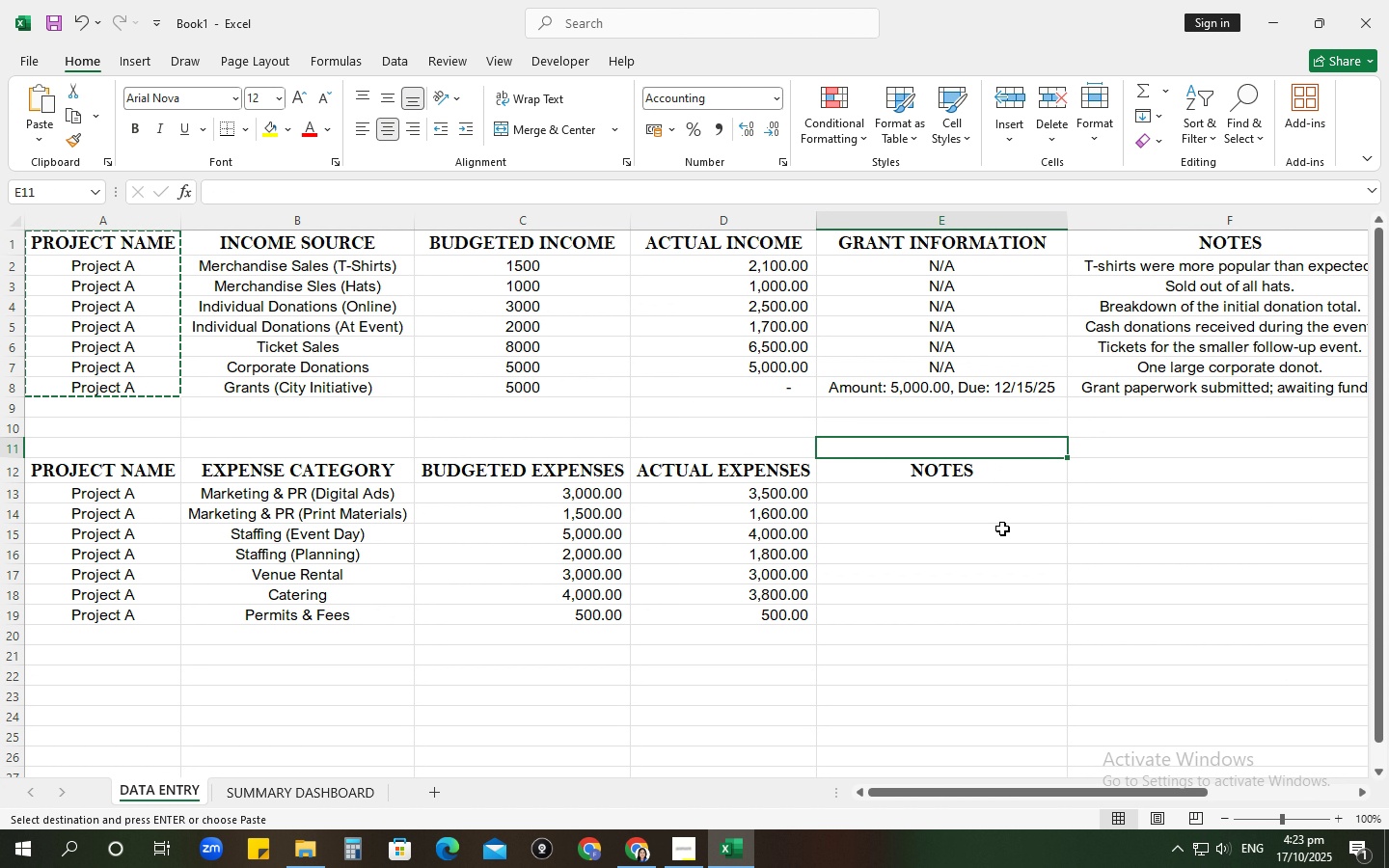 
left_click([1005, 498])
 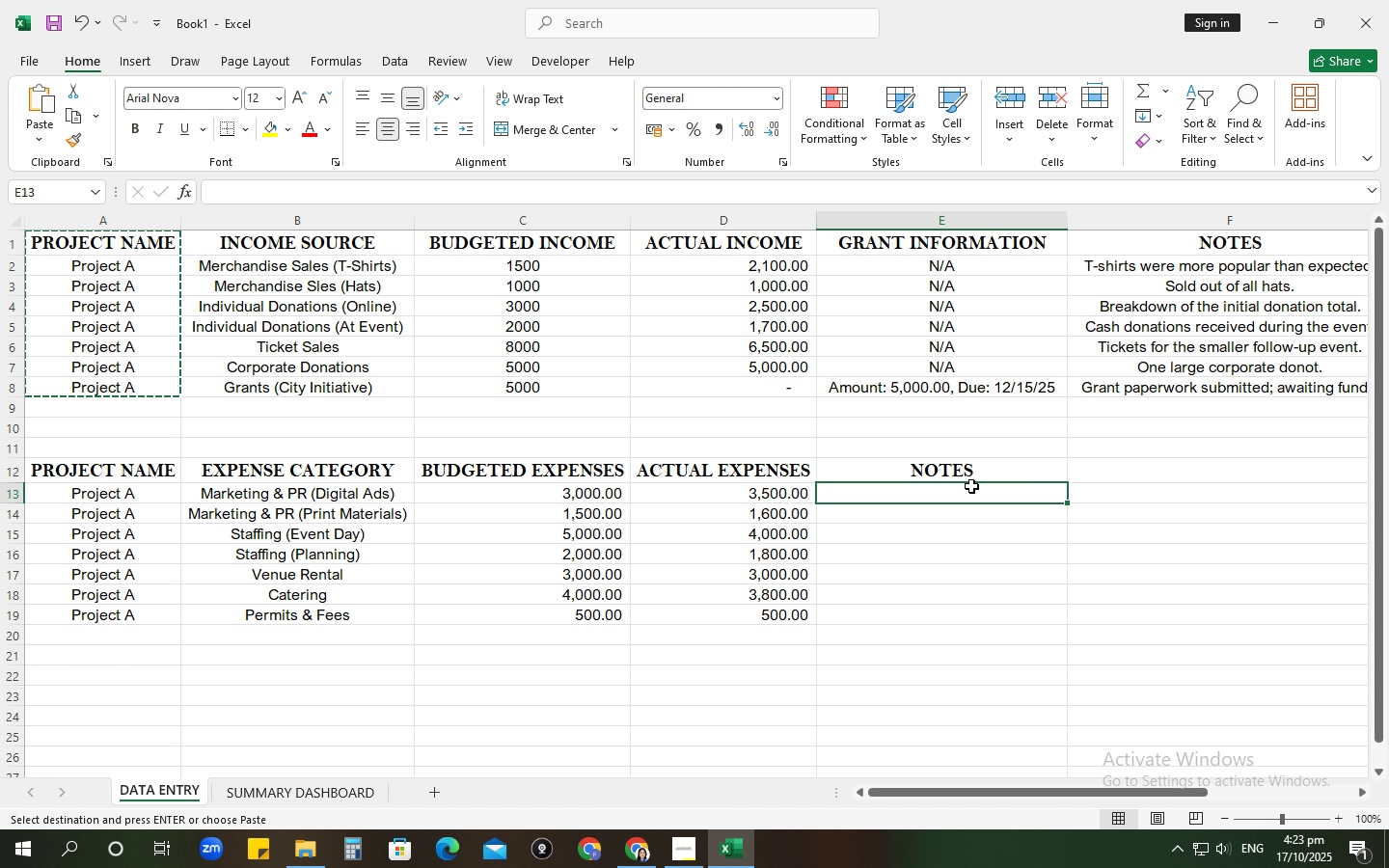 
wait(5.34)
 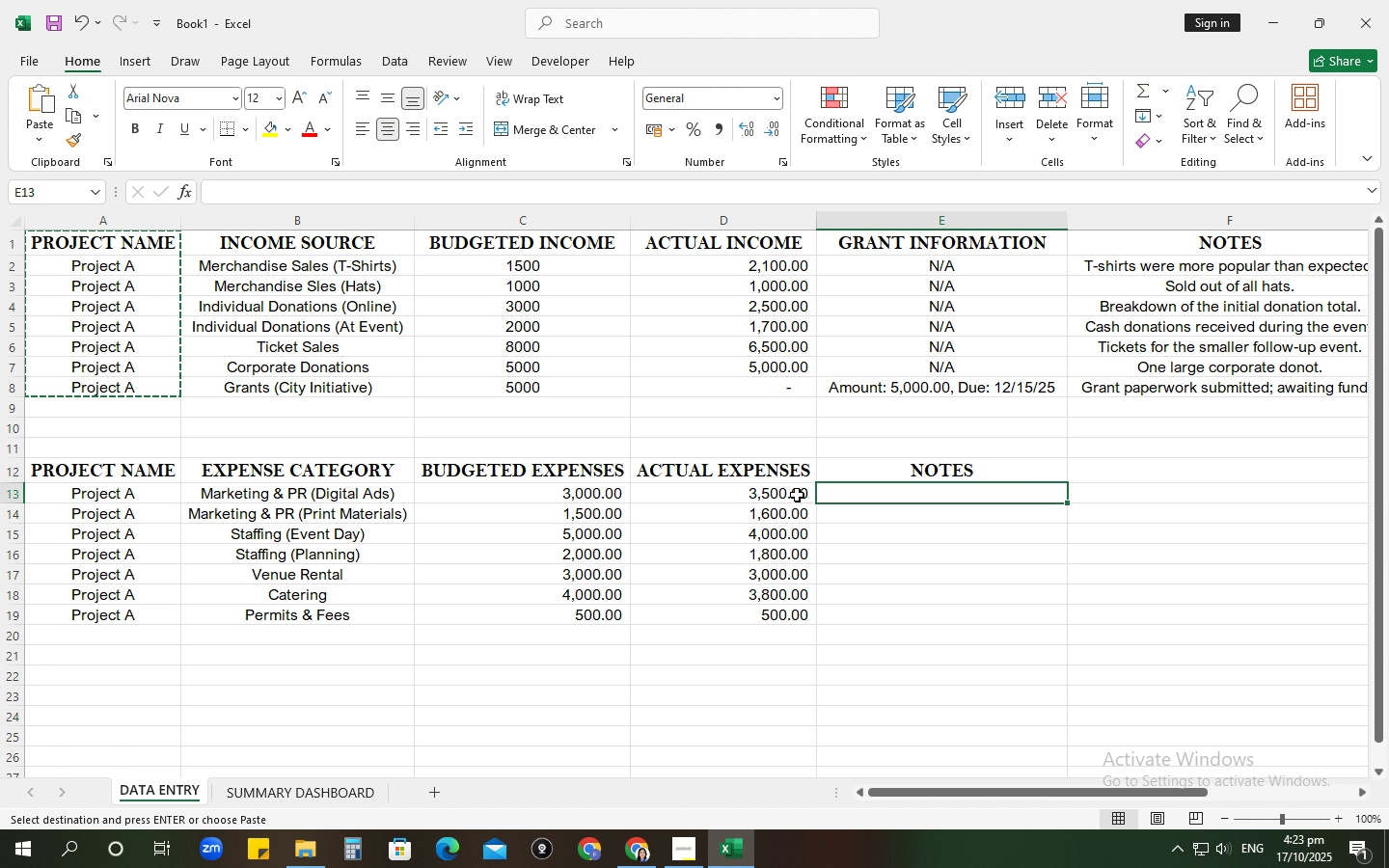 
type(Over BUDGET DUE TO A LAST-MINUTE OUSH.)
 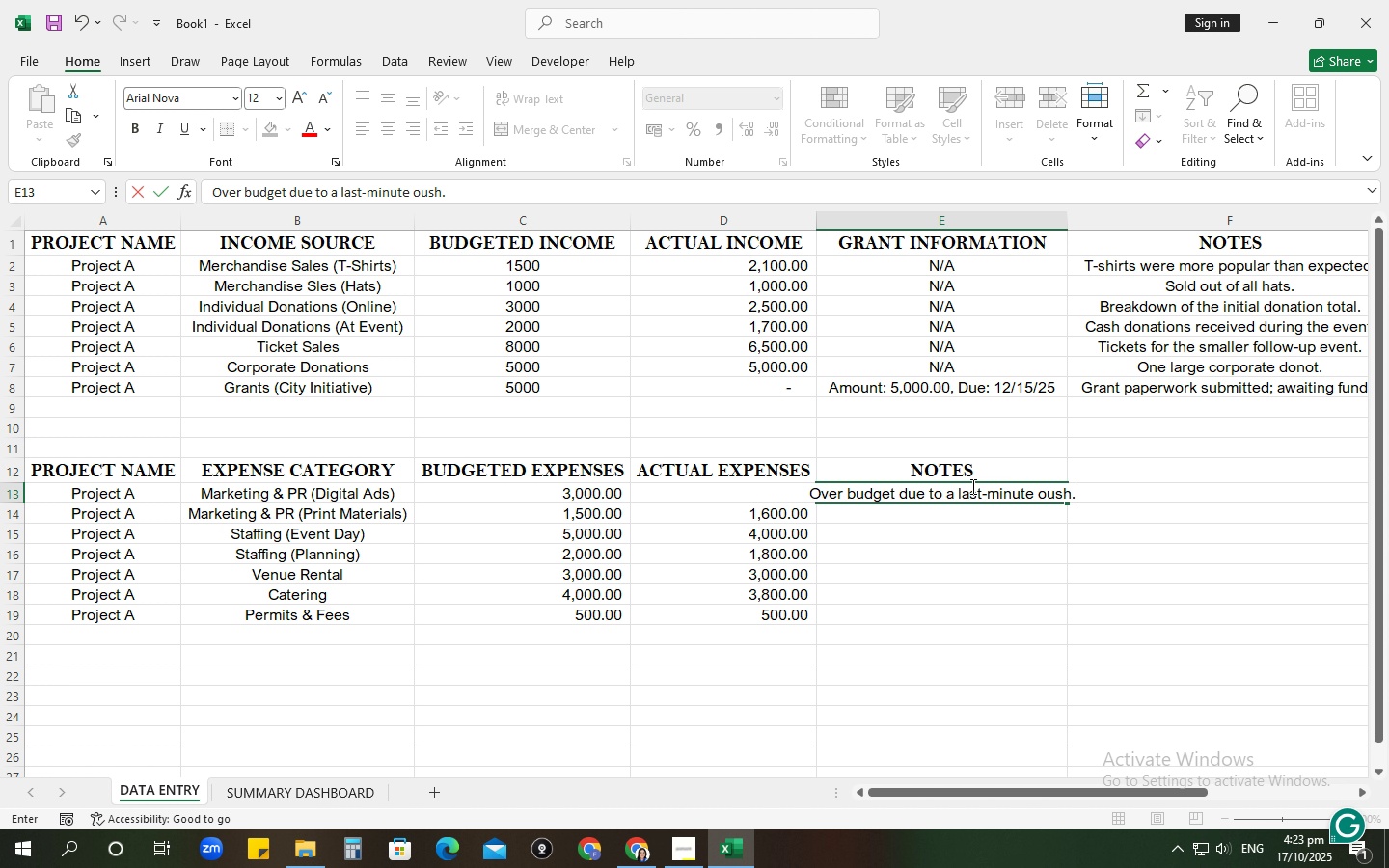 
key(Enter)
 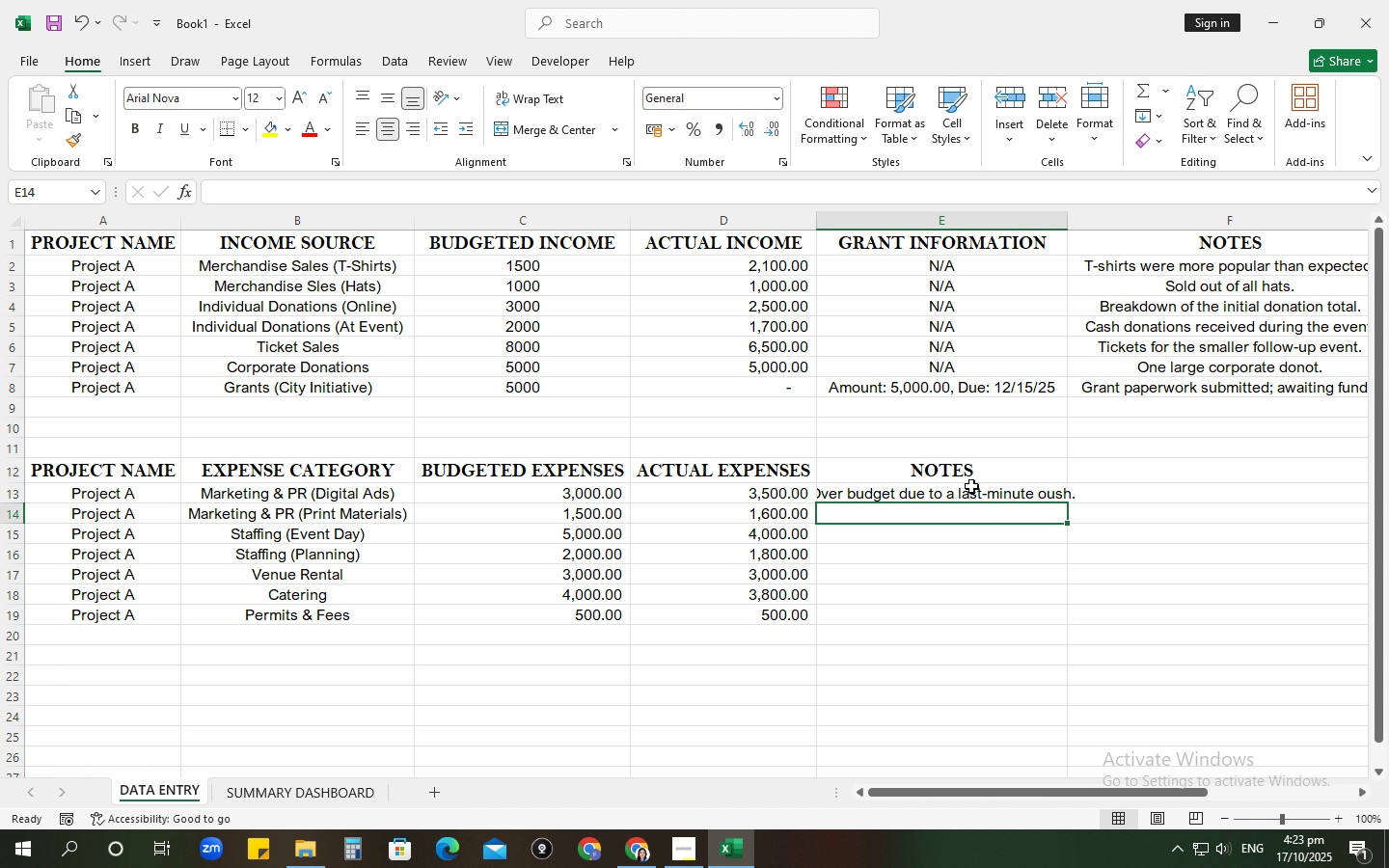 
type(Minor overrun on flyer printing.)
 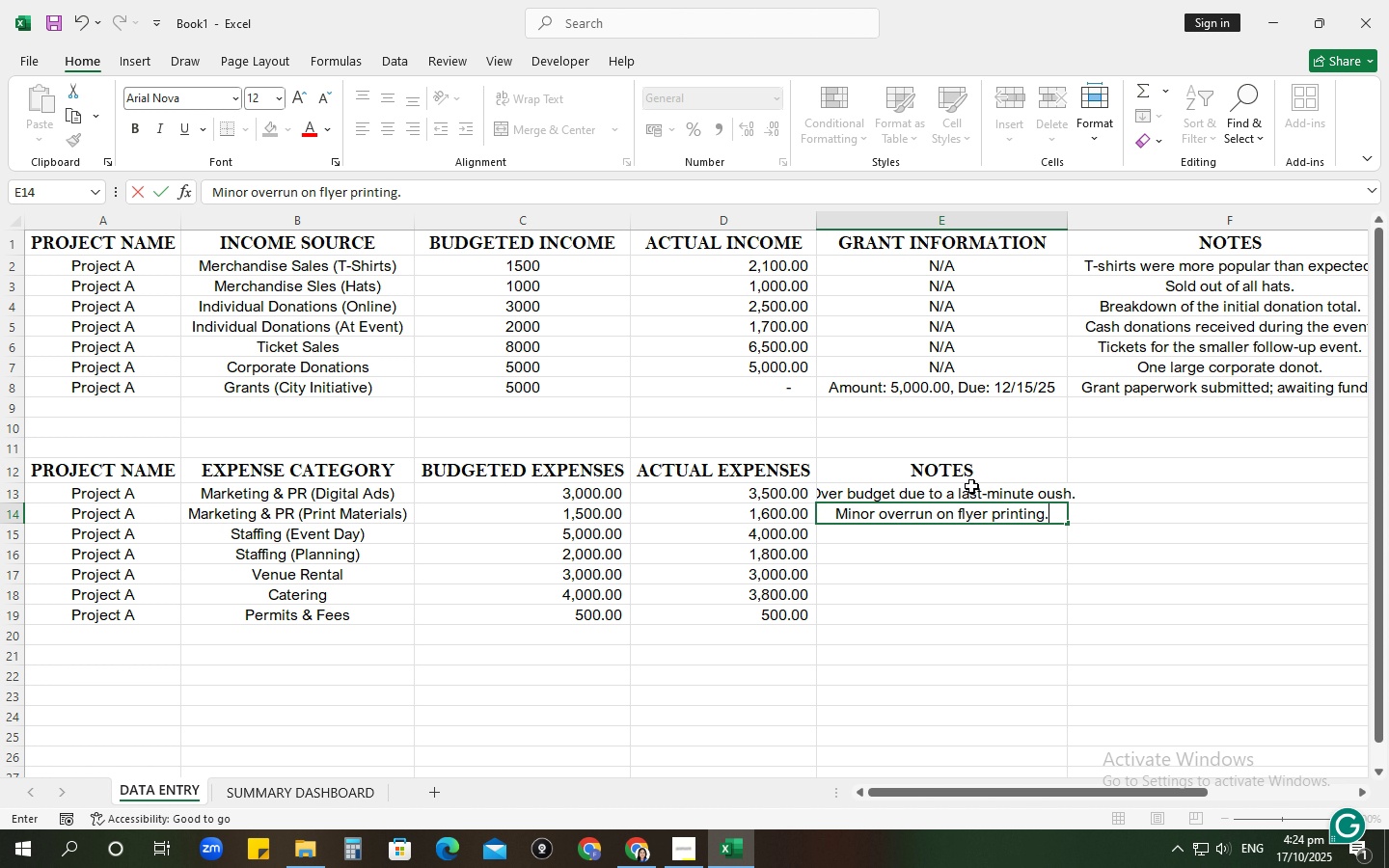 
key(Enter)
 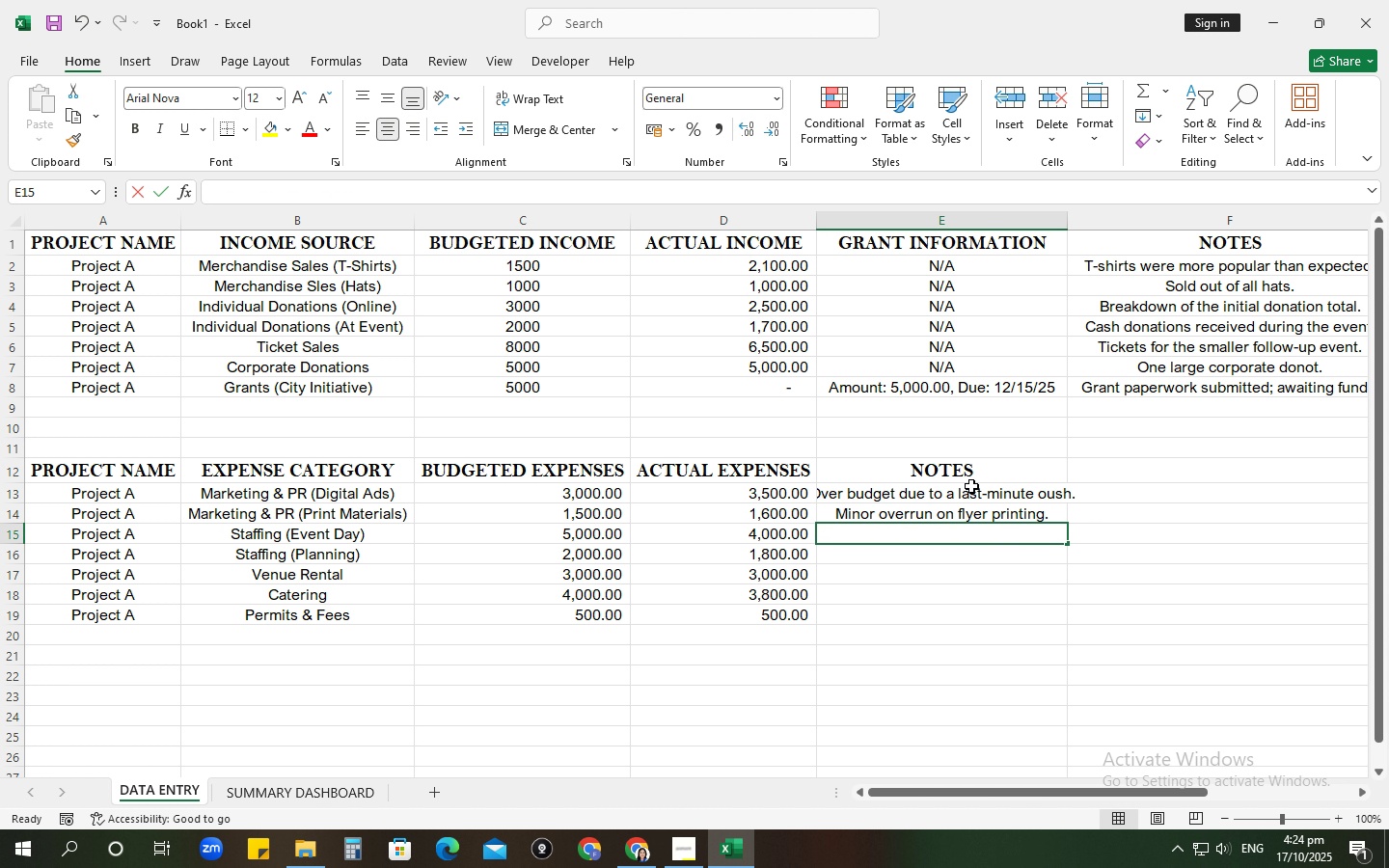 
type(Saved on hourly wages.)
 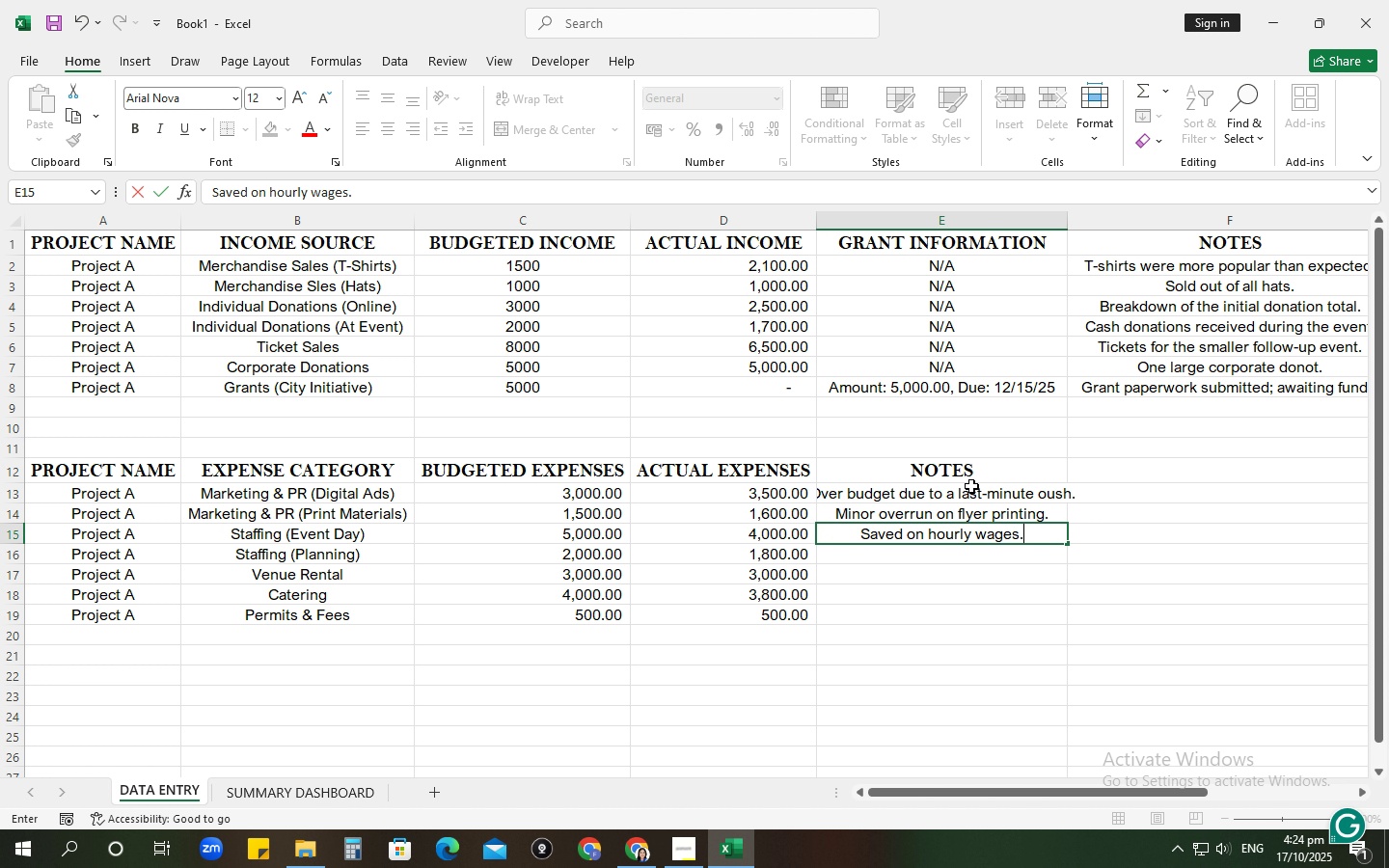 
key(Enter)
 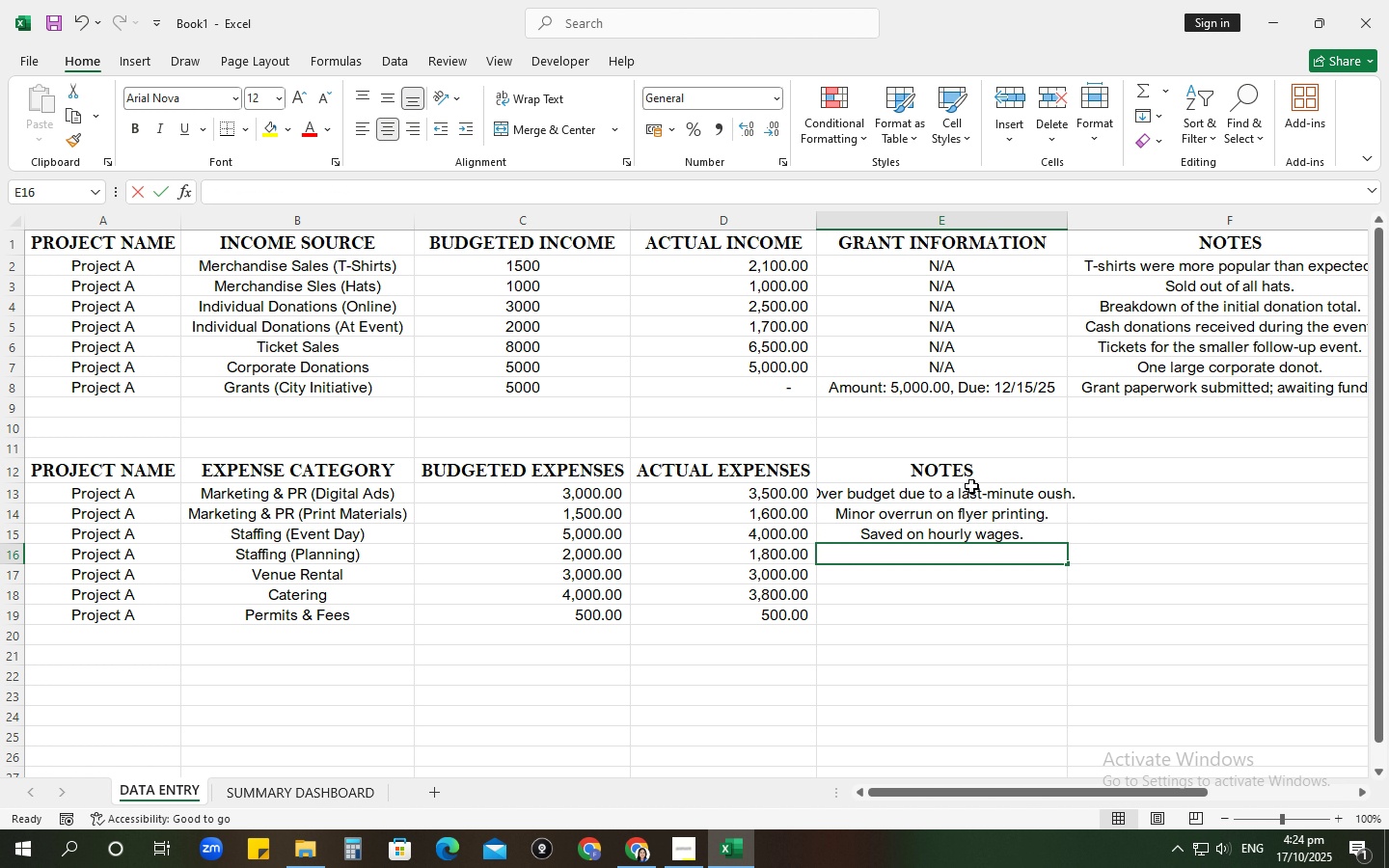 
type(Under budget for planning time.Smaller)
key(Backspace)
key(Backspace)
key(Backspace)
 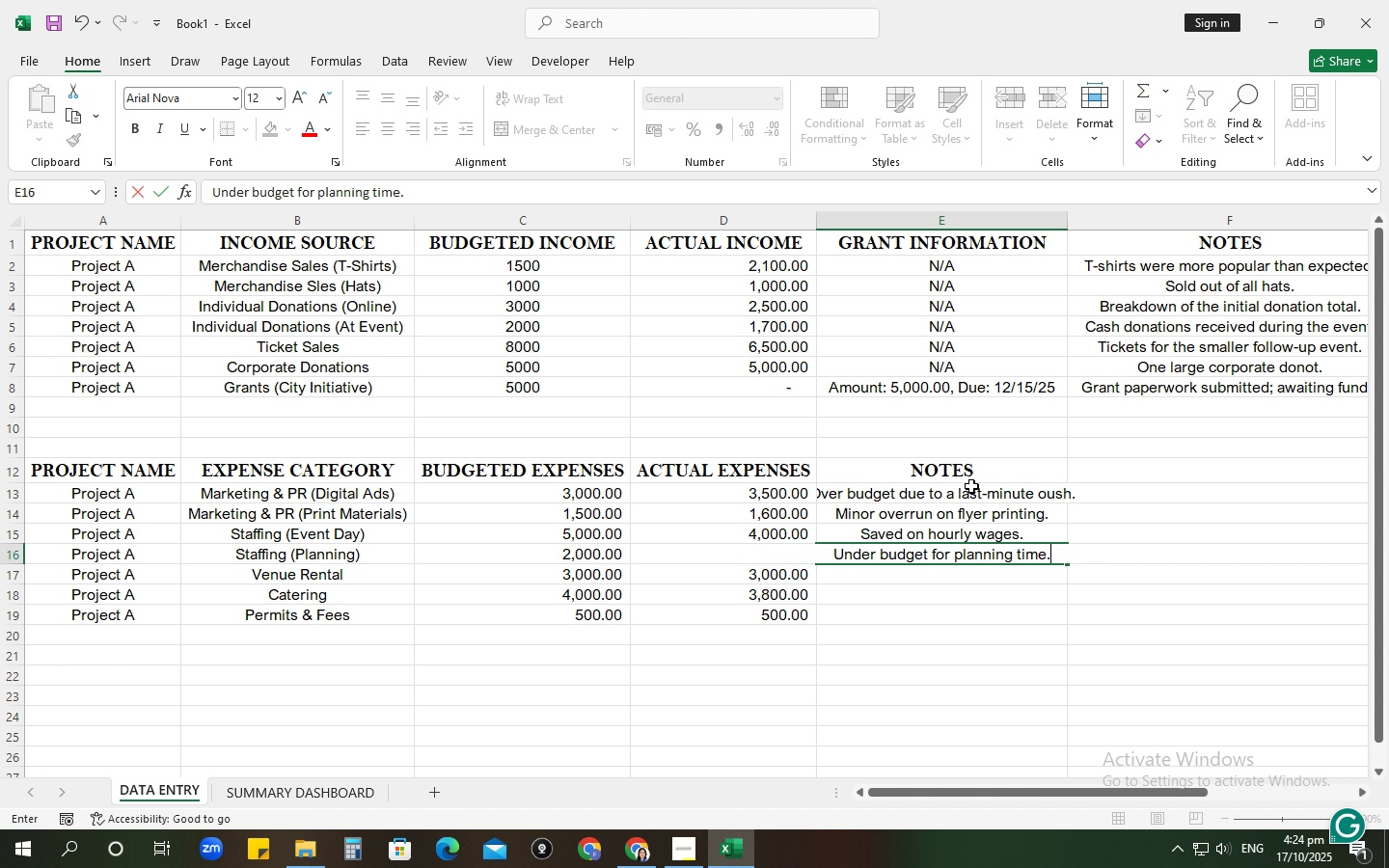 
key(Enter)
 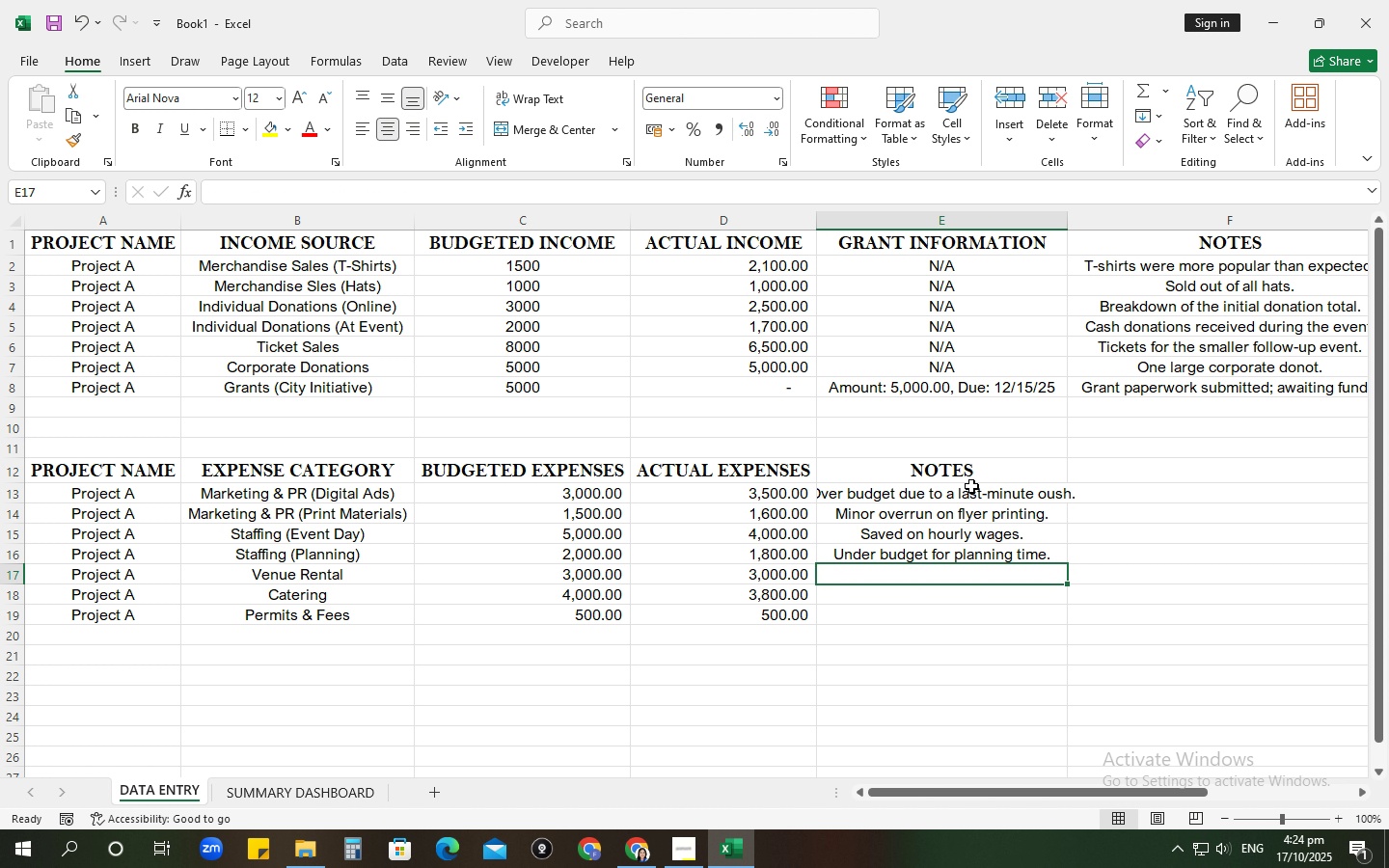 
type(Smaller venue, fixed cost.)
 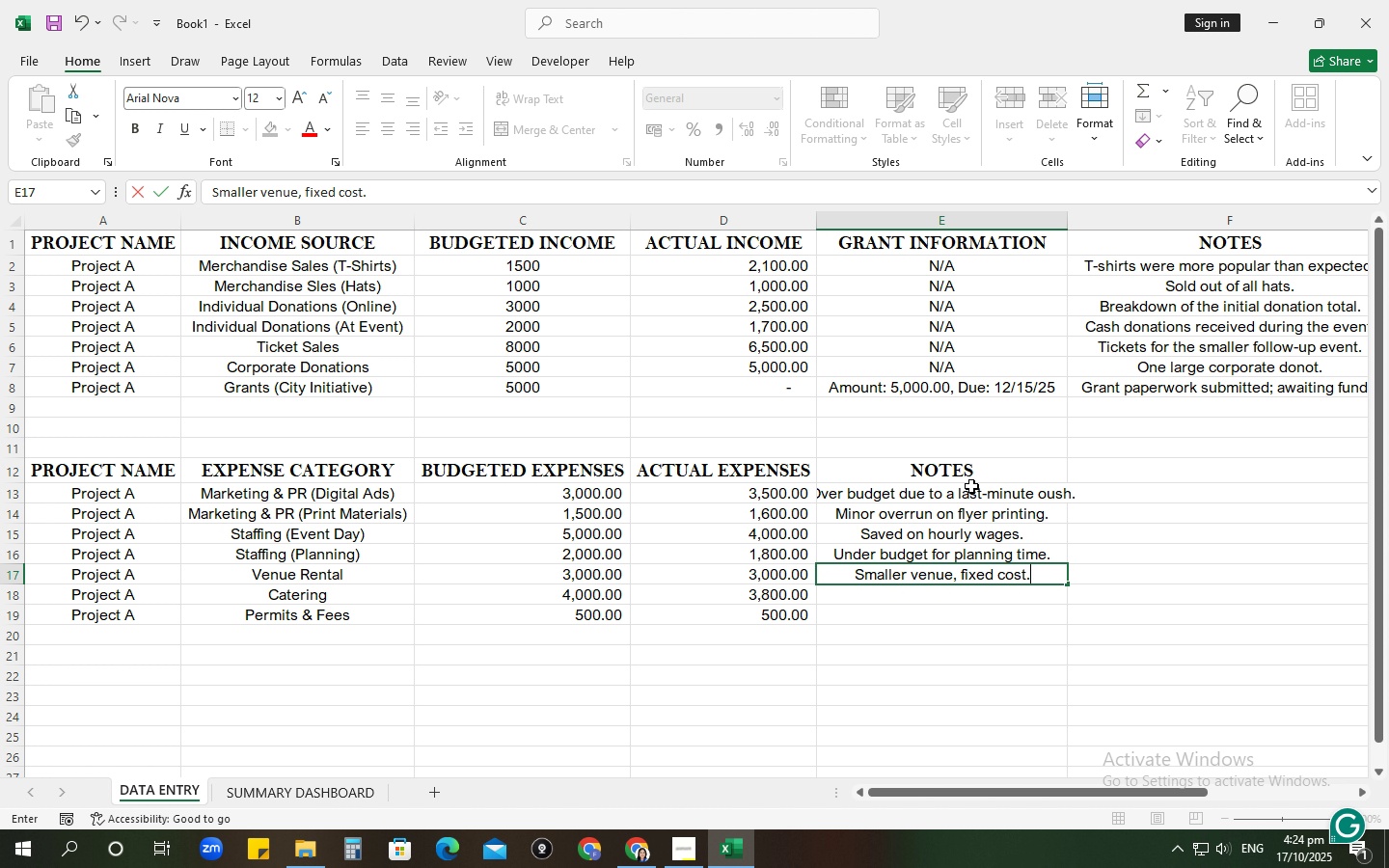 
key(Enter)
 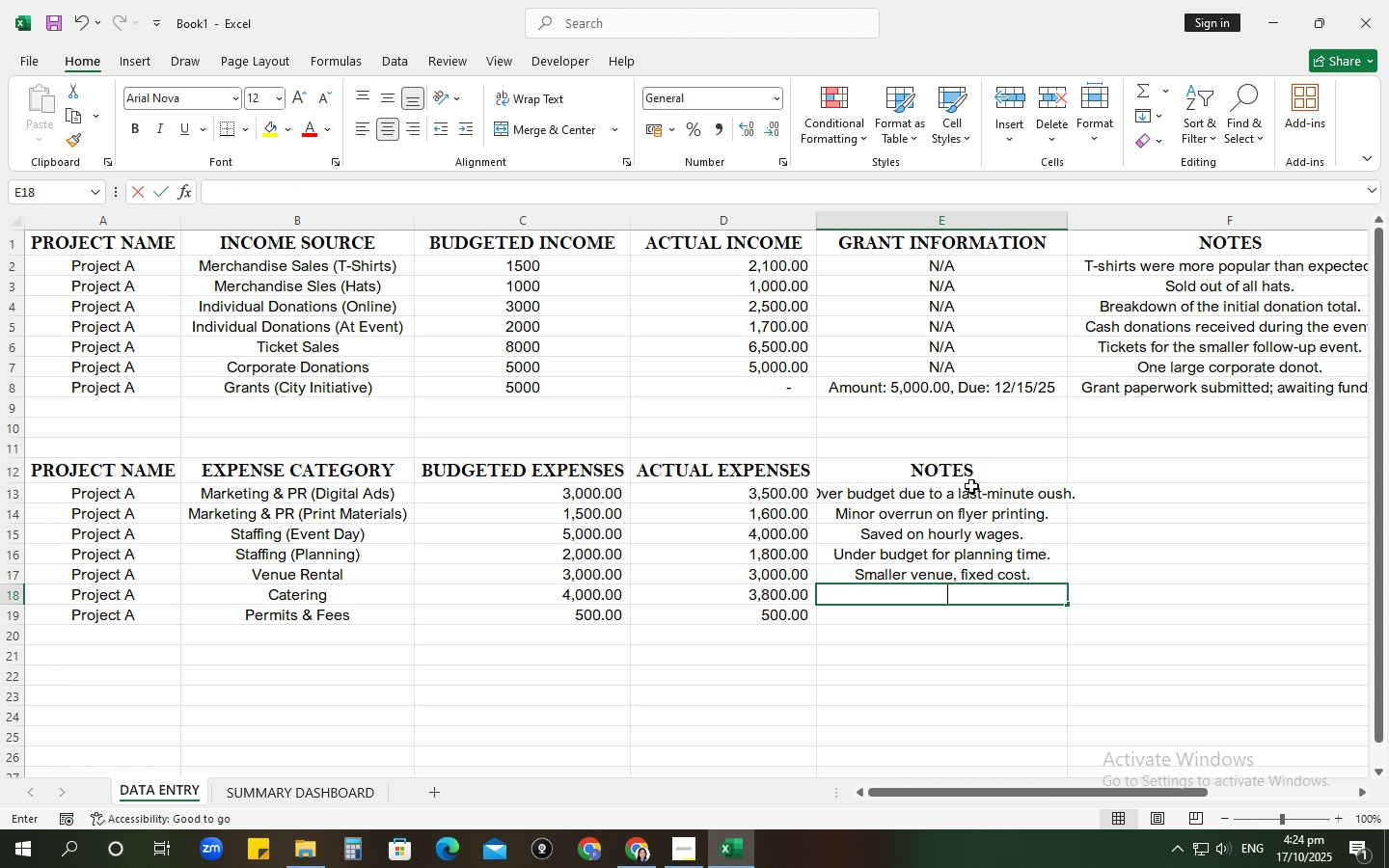 
type(New expenses)
key(Backspace)
type( category! Under budget.)
 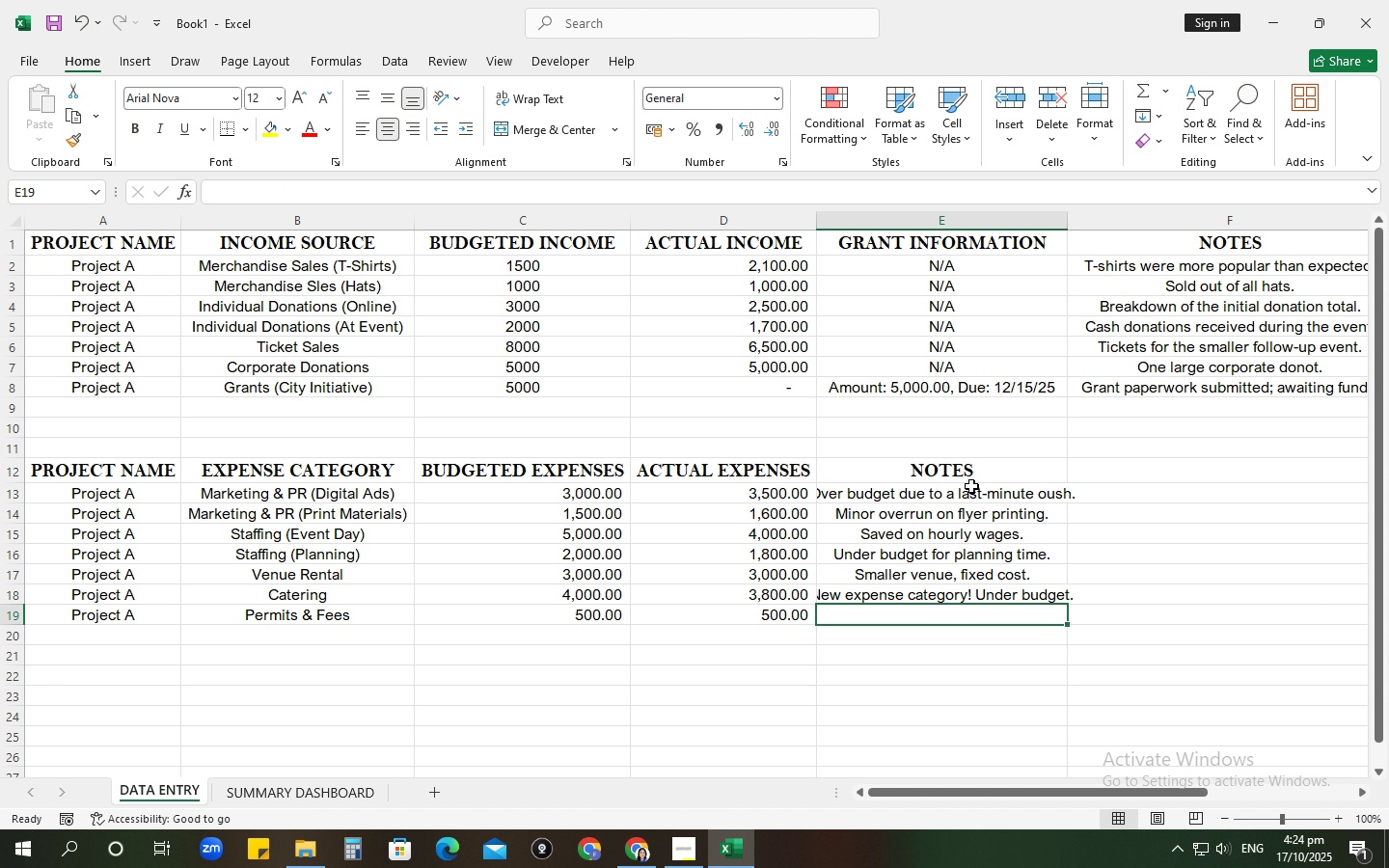 
 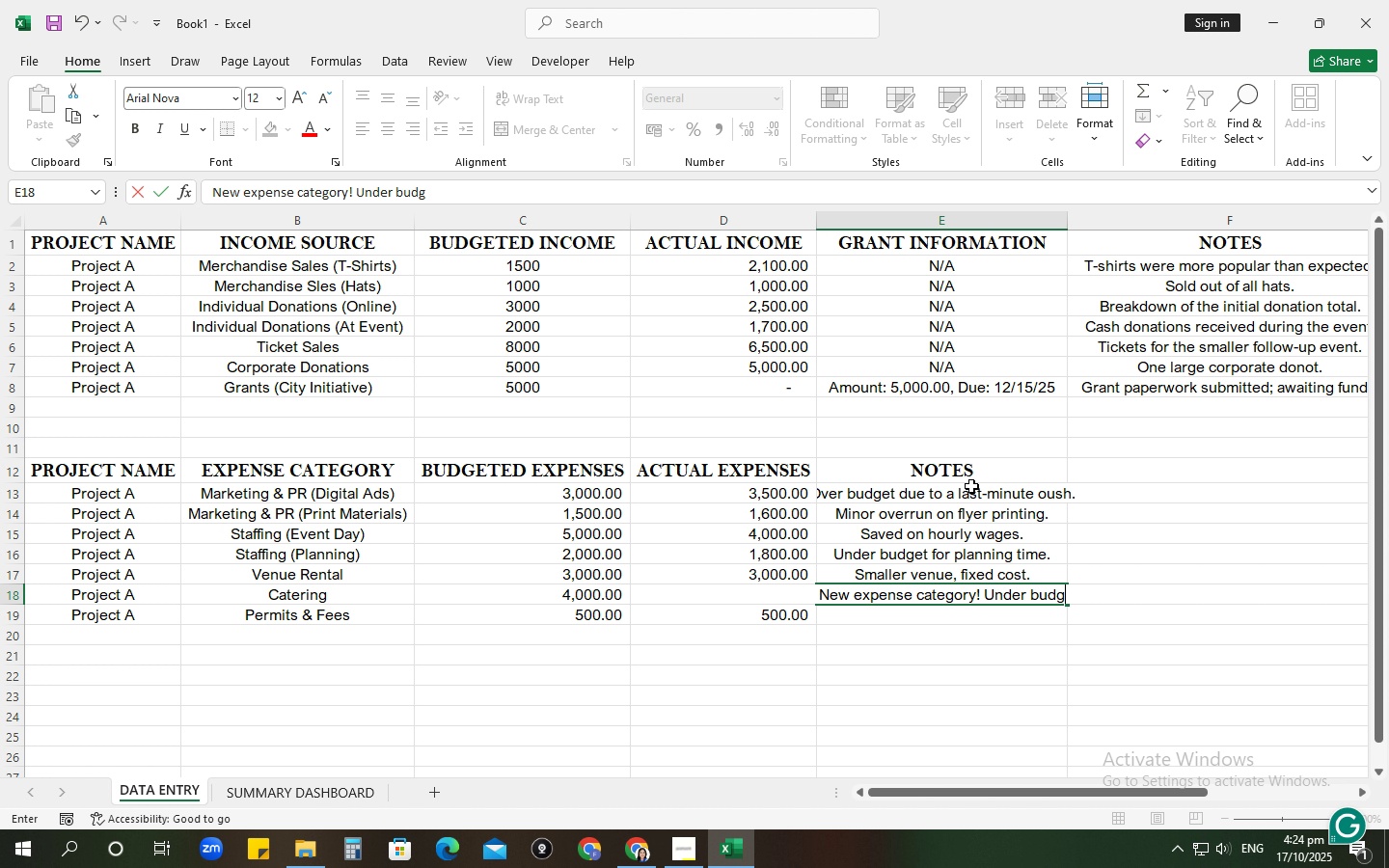 
key(Enter)
 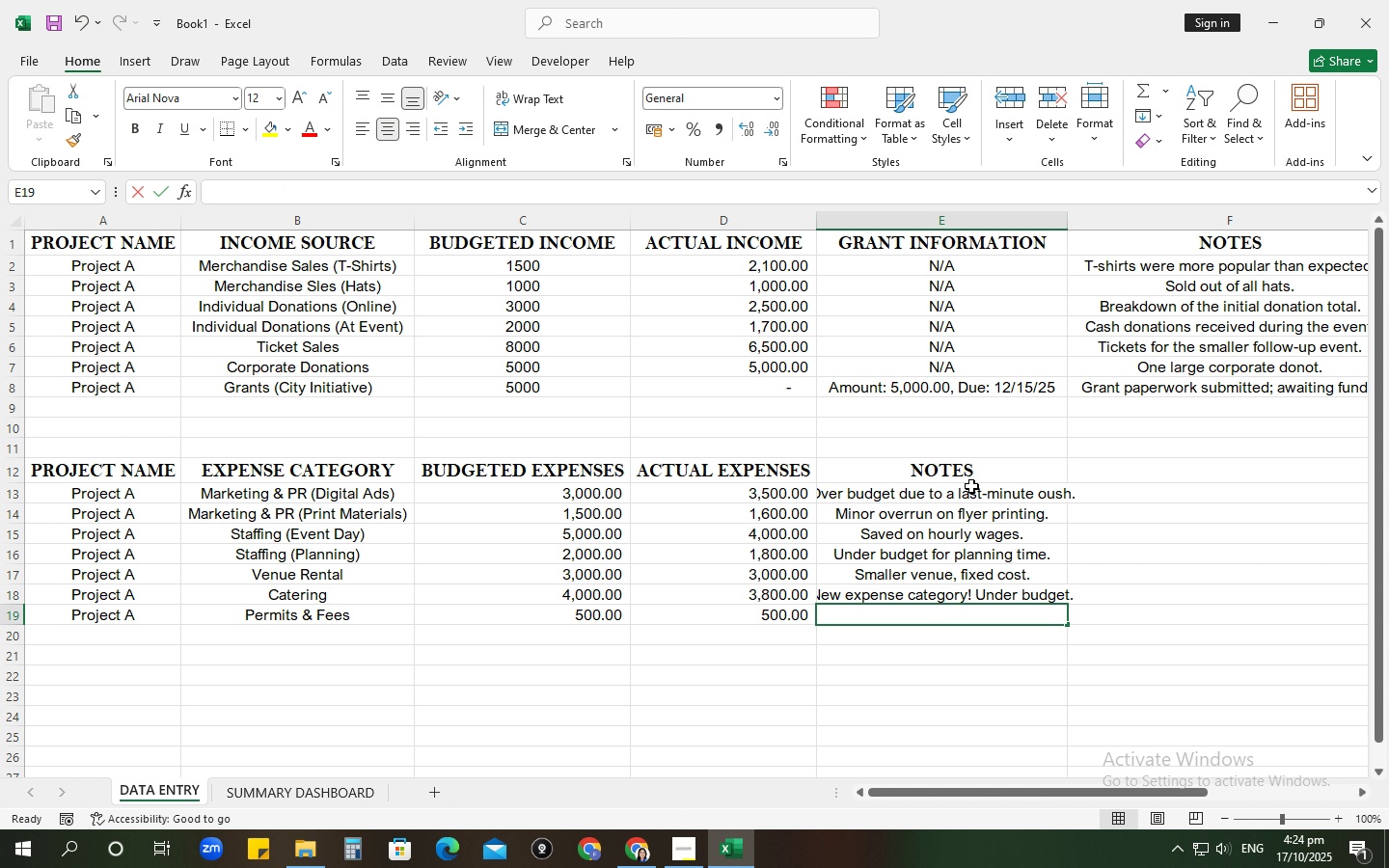 
type(Fixed)
 